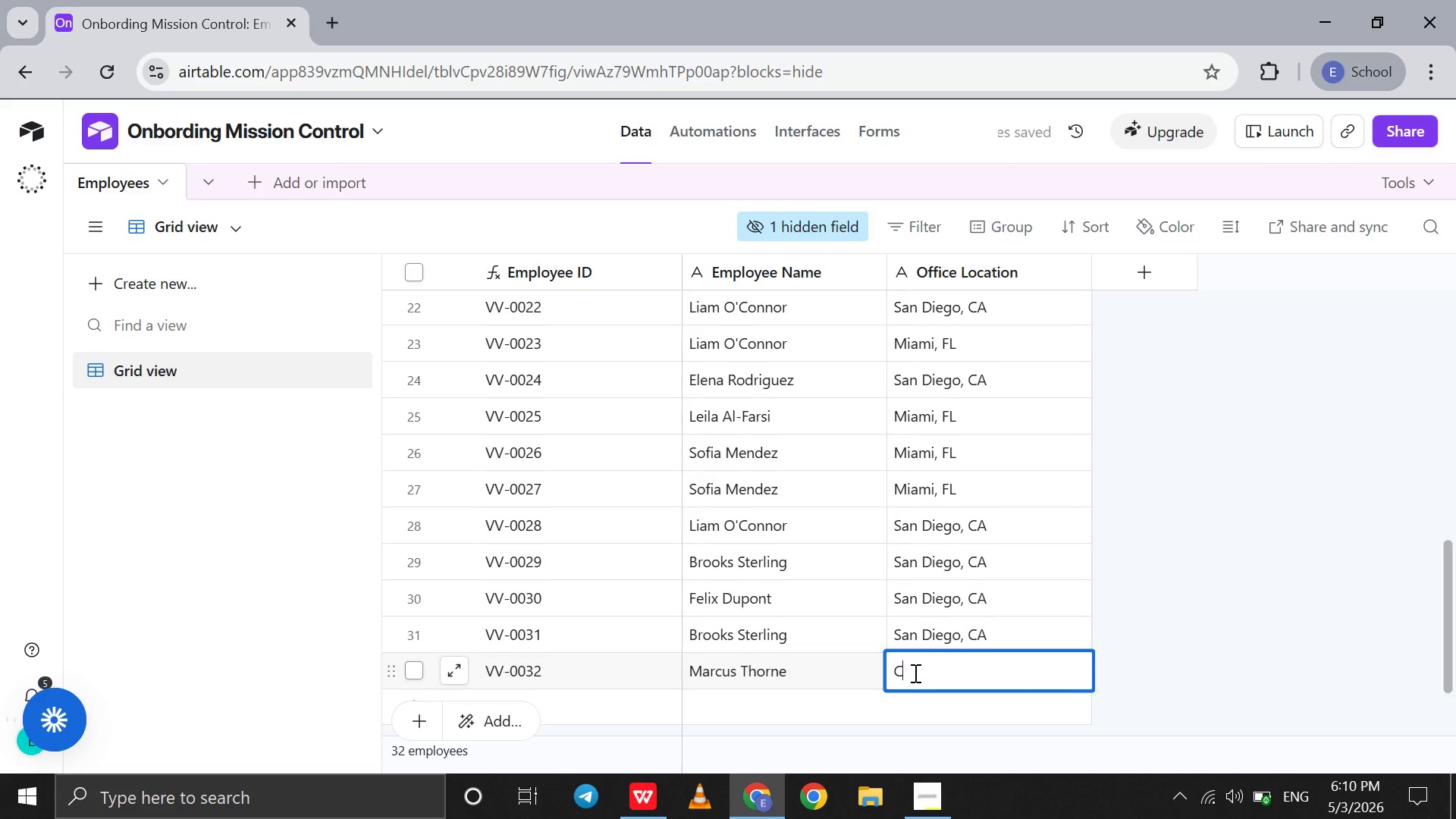 
wait(5.81)
 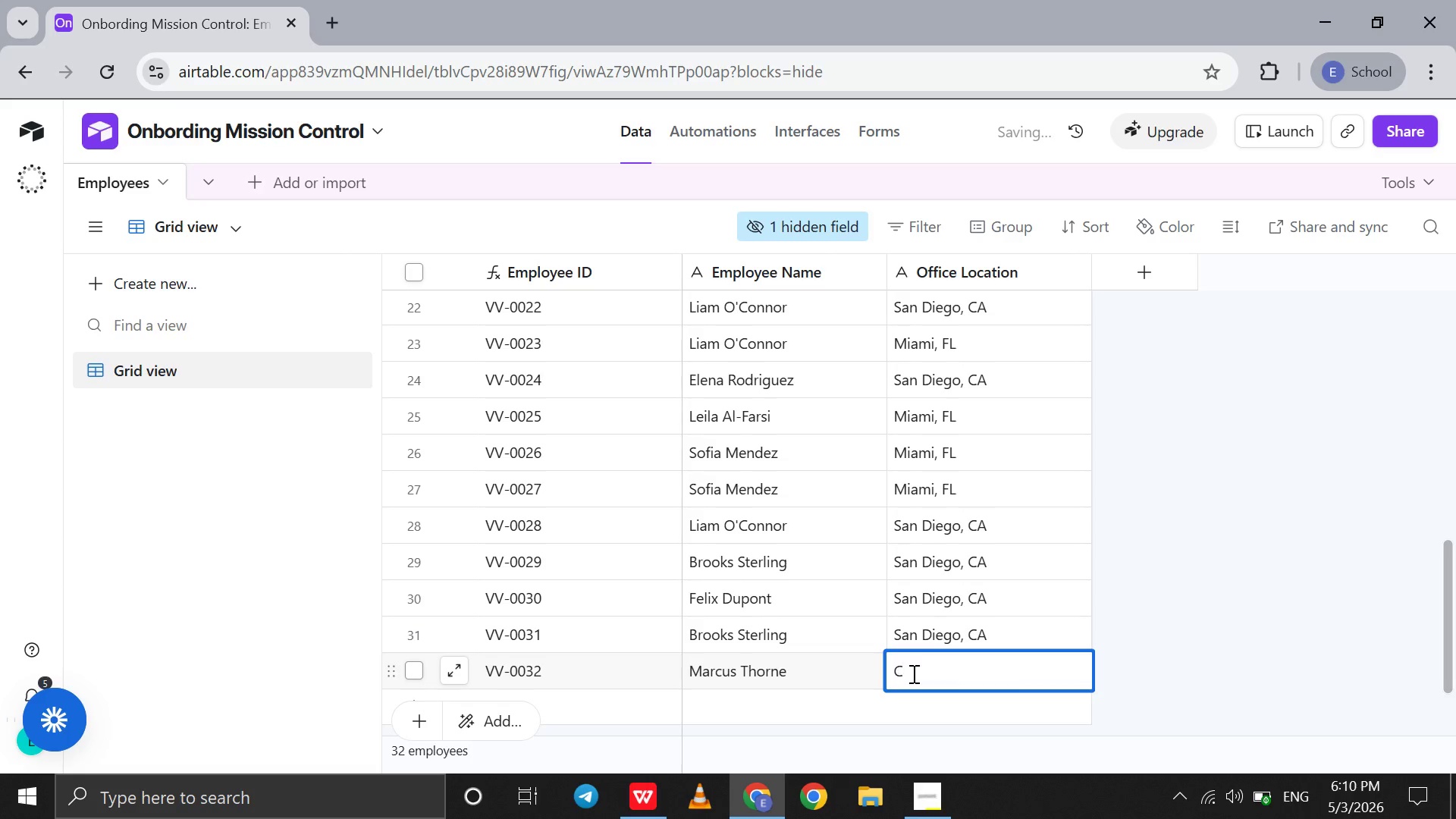 
type(harleston, SC)
 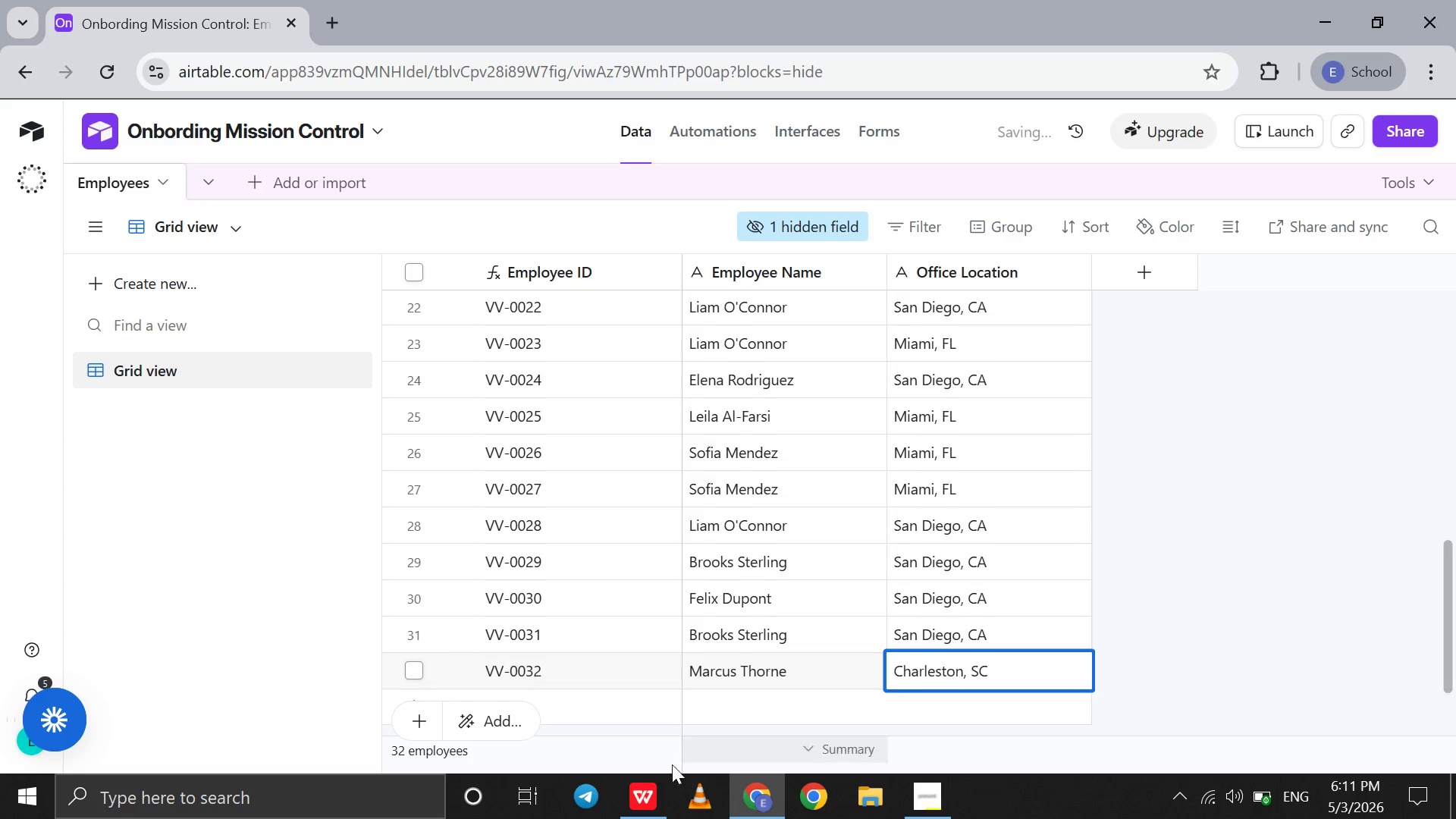 
mouse_move([635, 765])
 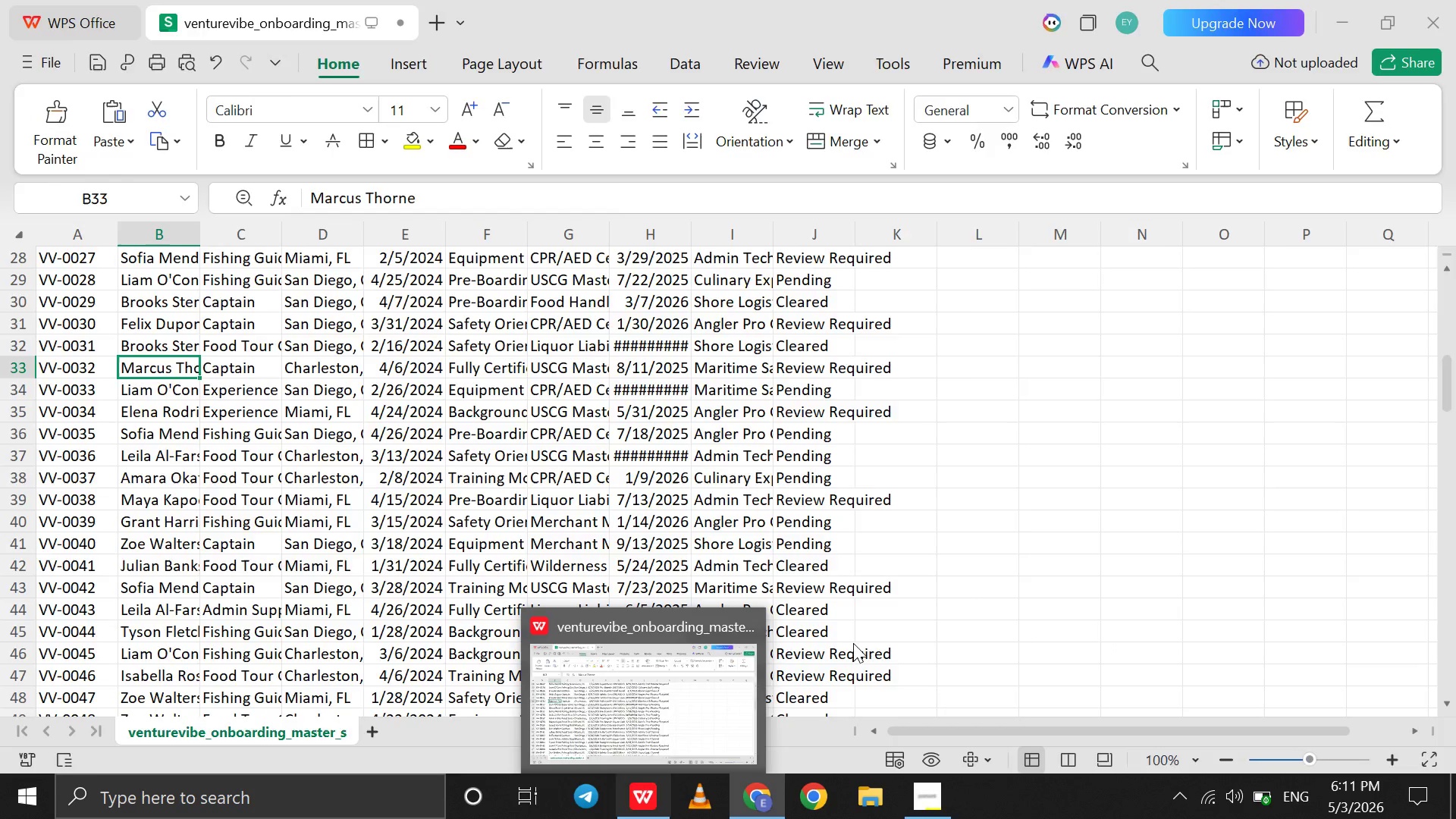 
wait(11.6)
 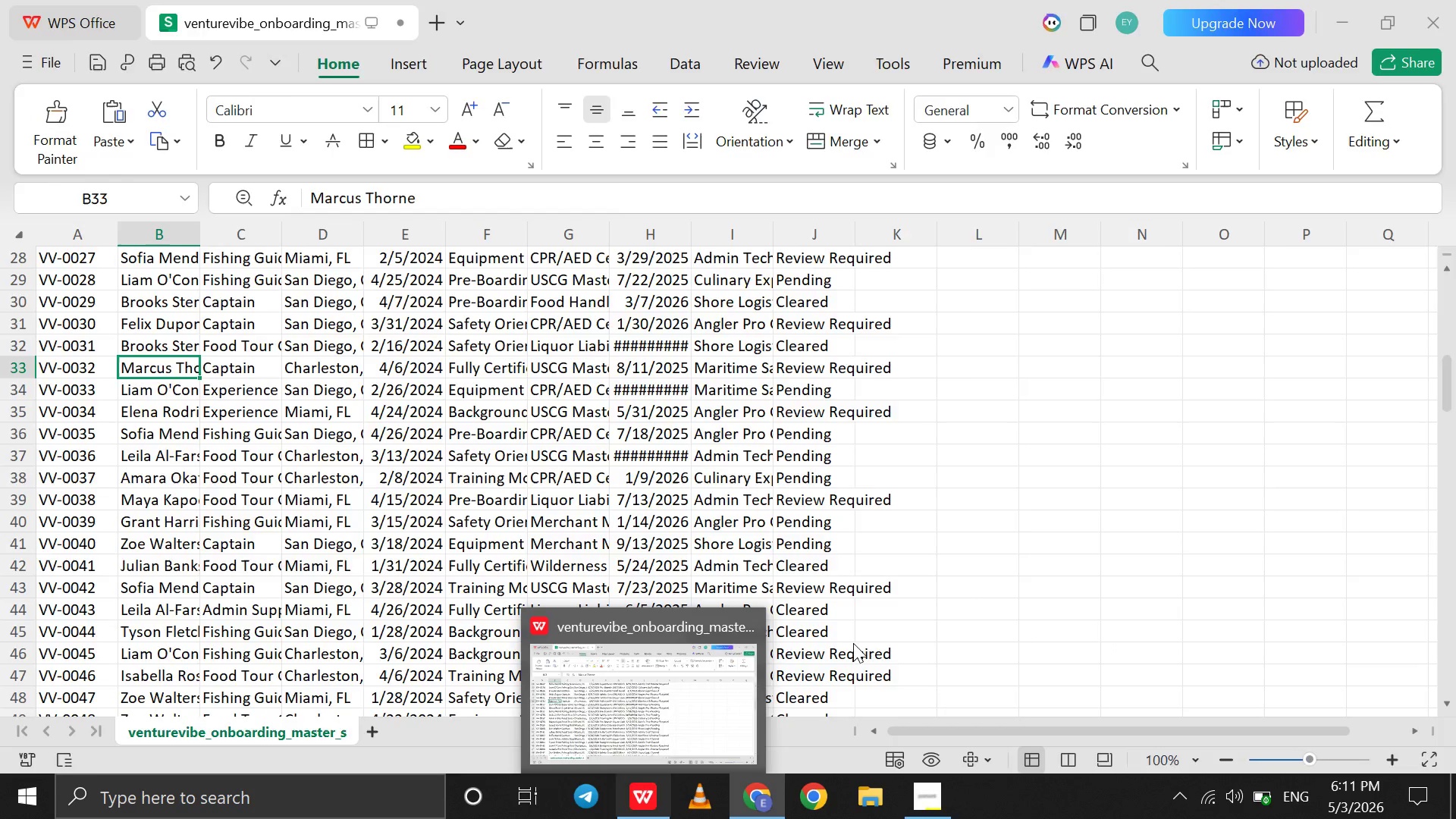 
left_click([634, 713])
 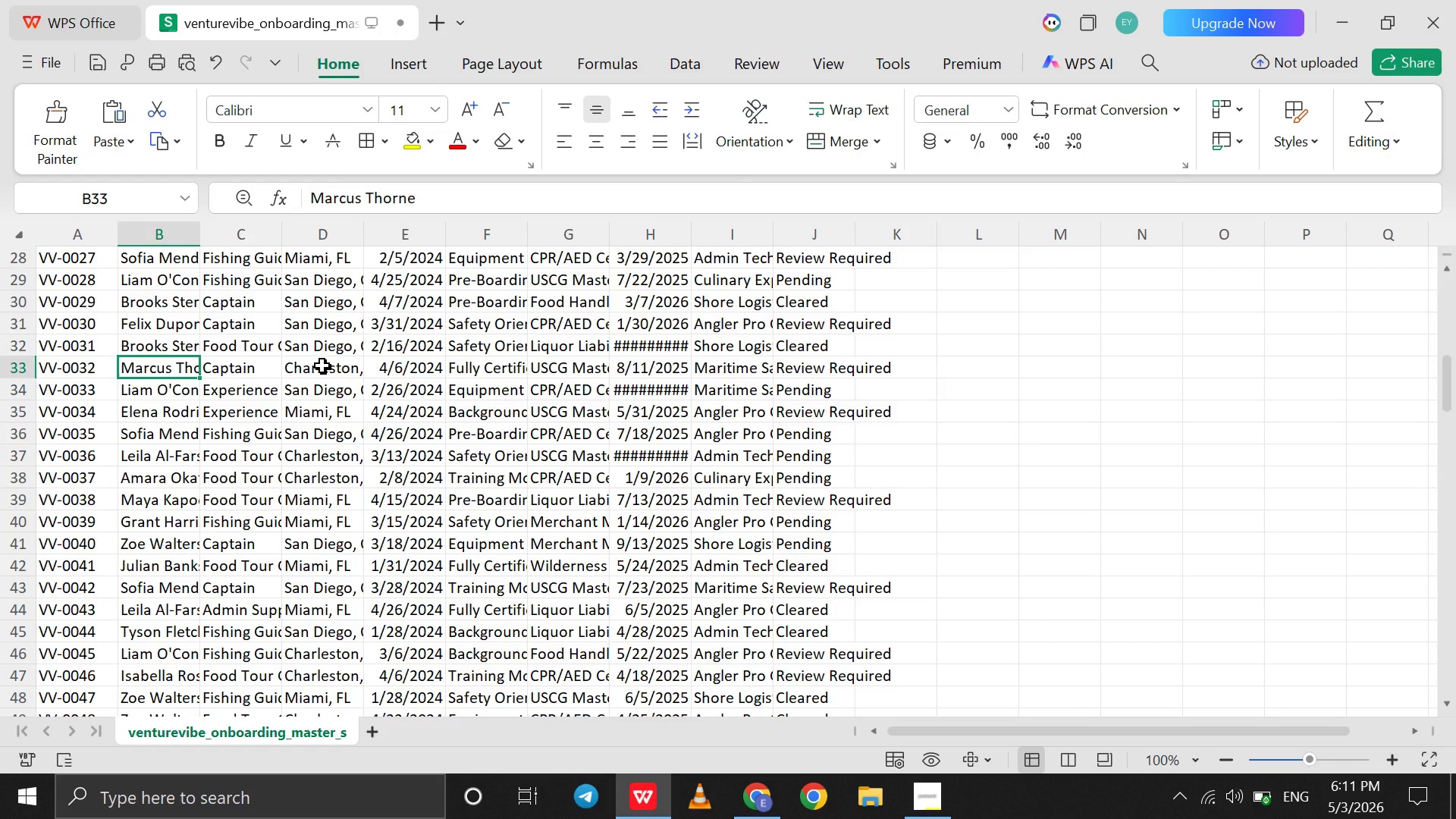 
left_click([322, 366])
 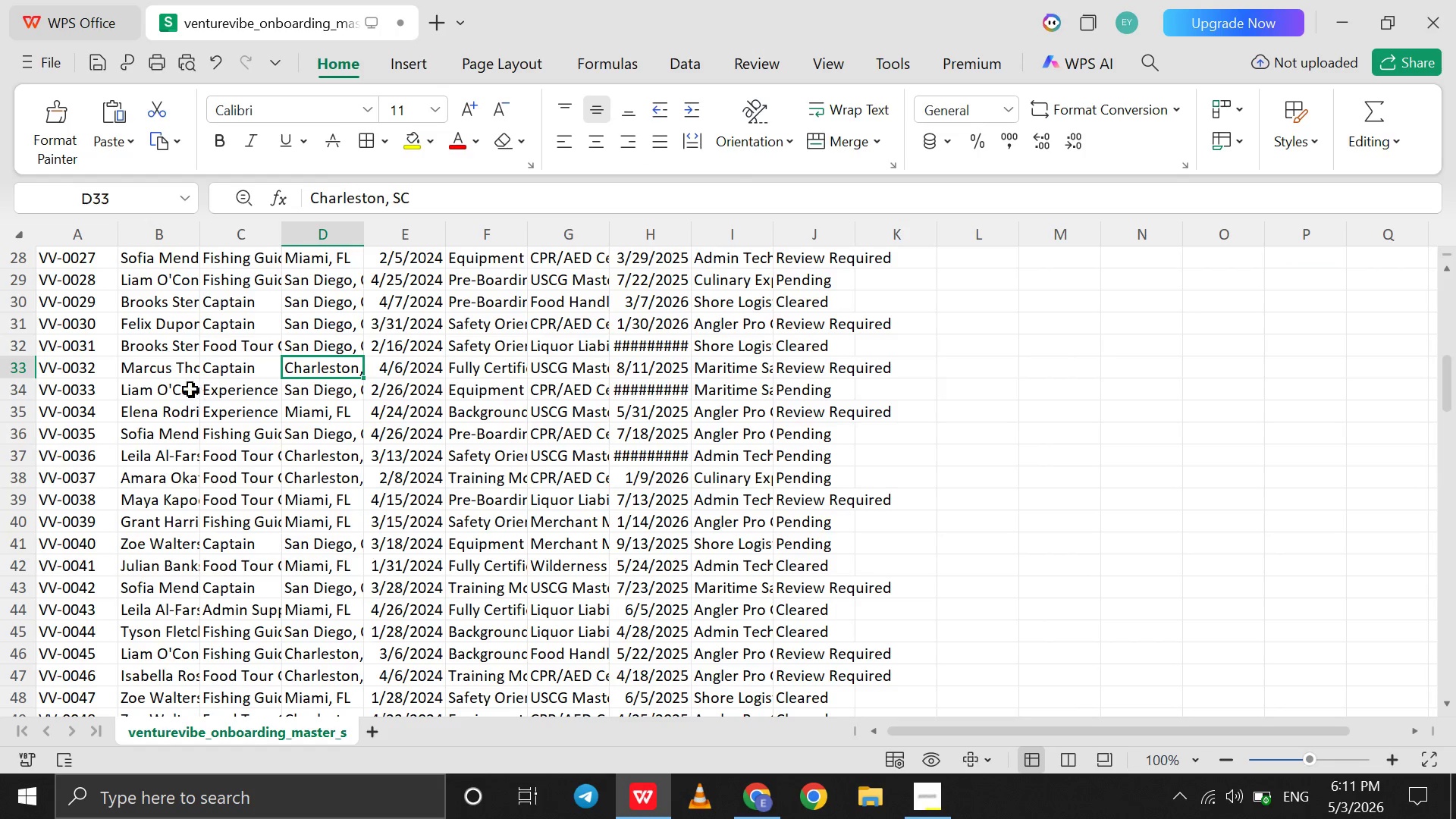 
left_click([190, 389])
 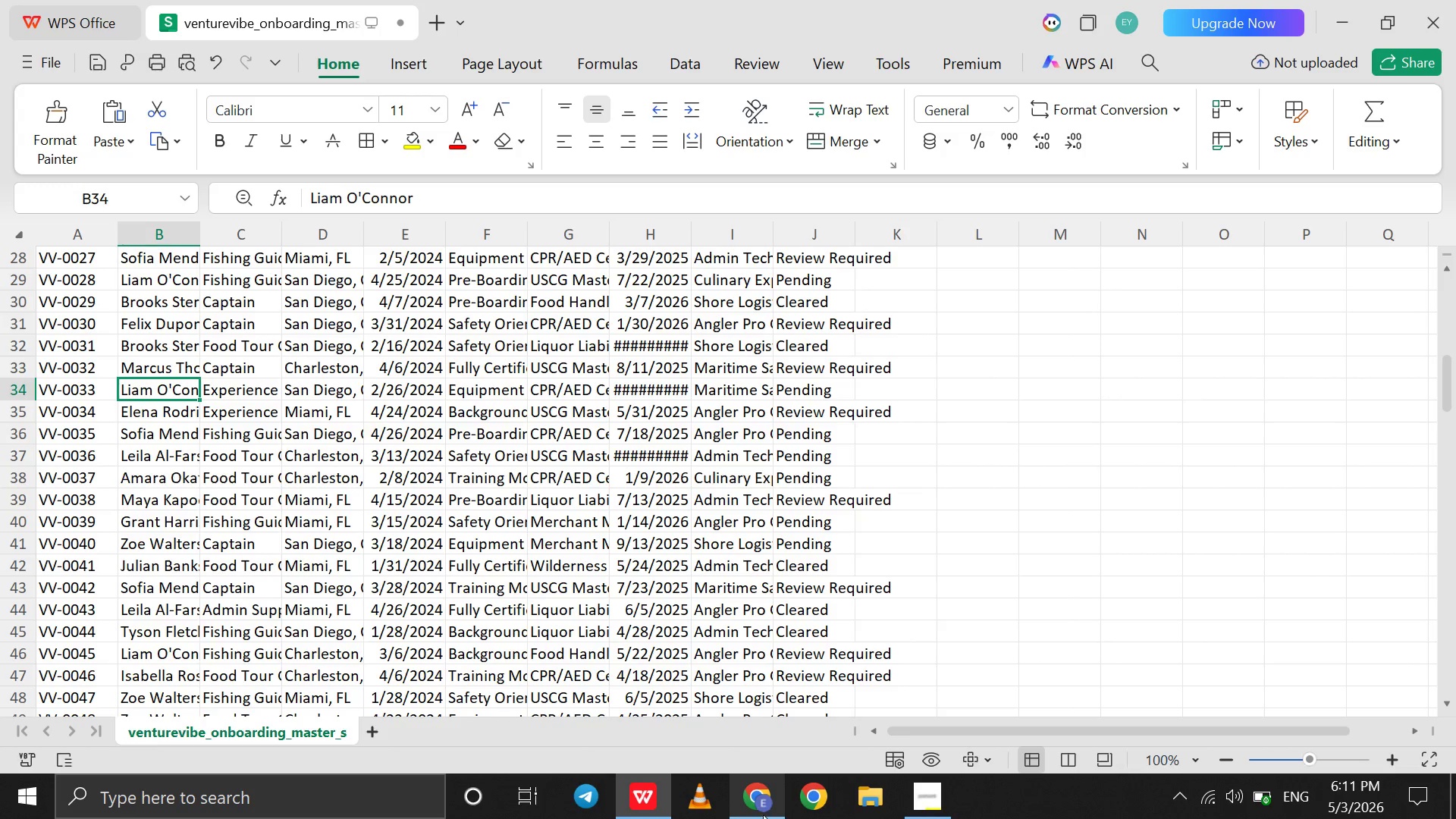 
wait(5.69)
 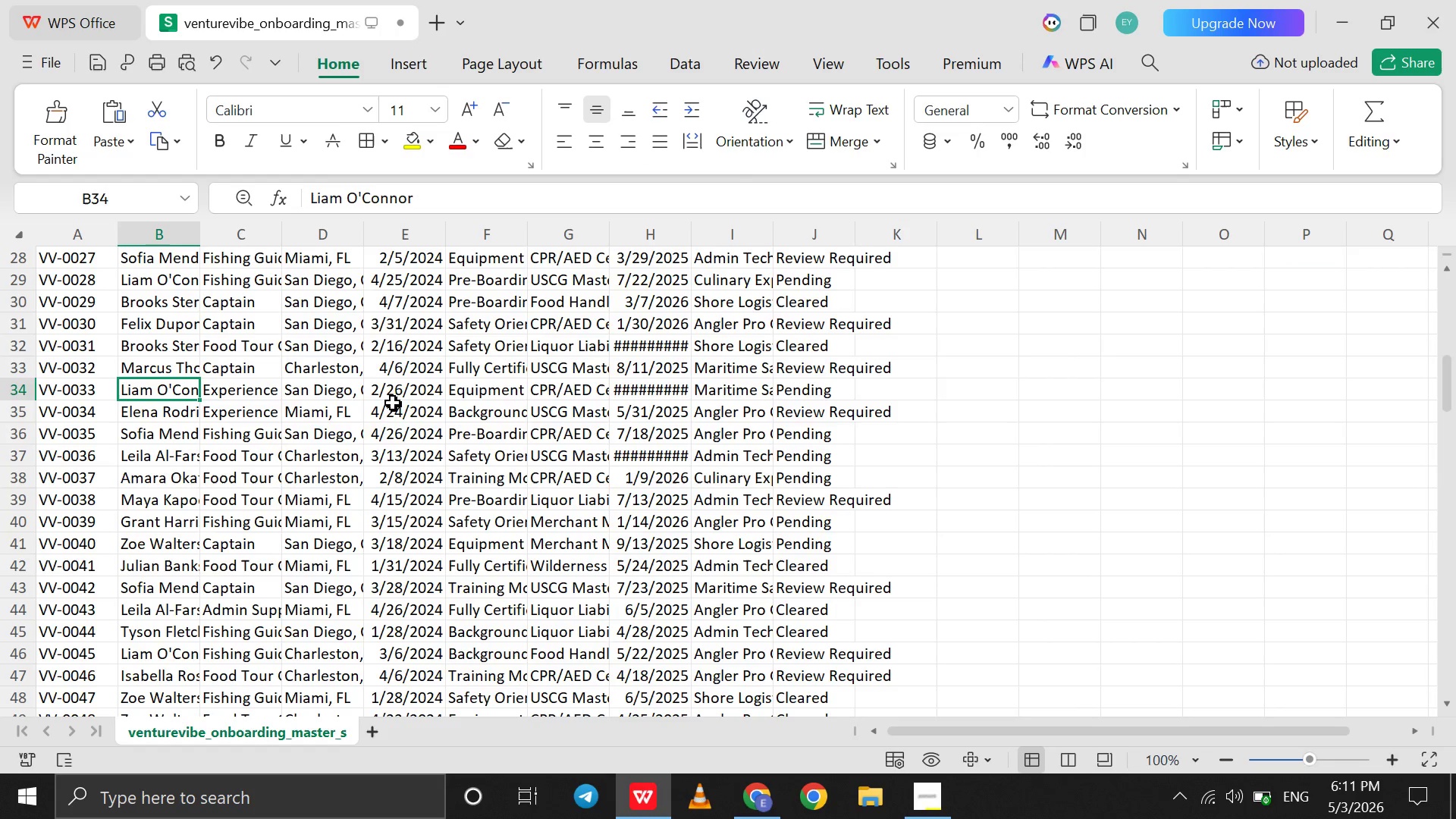 
left_click([761, 807])
 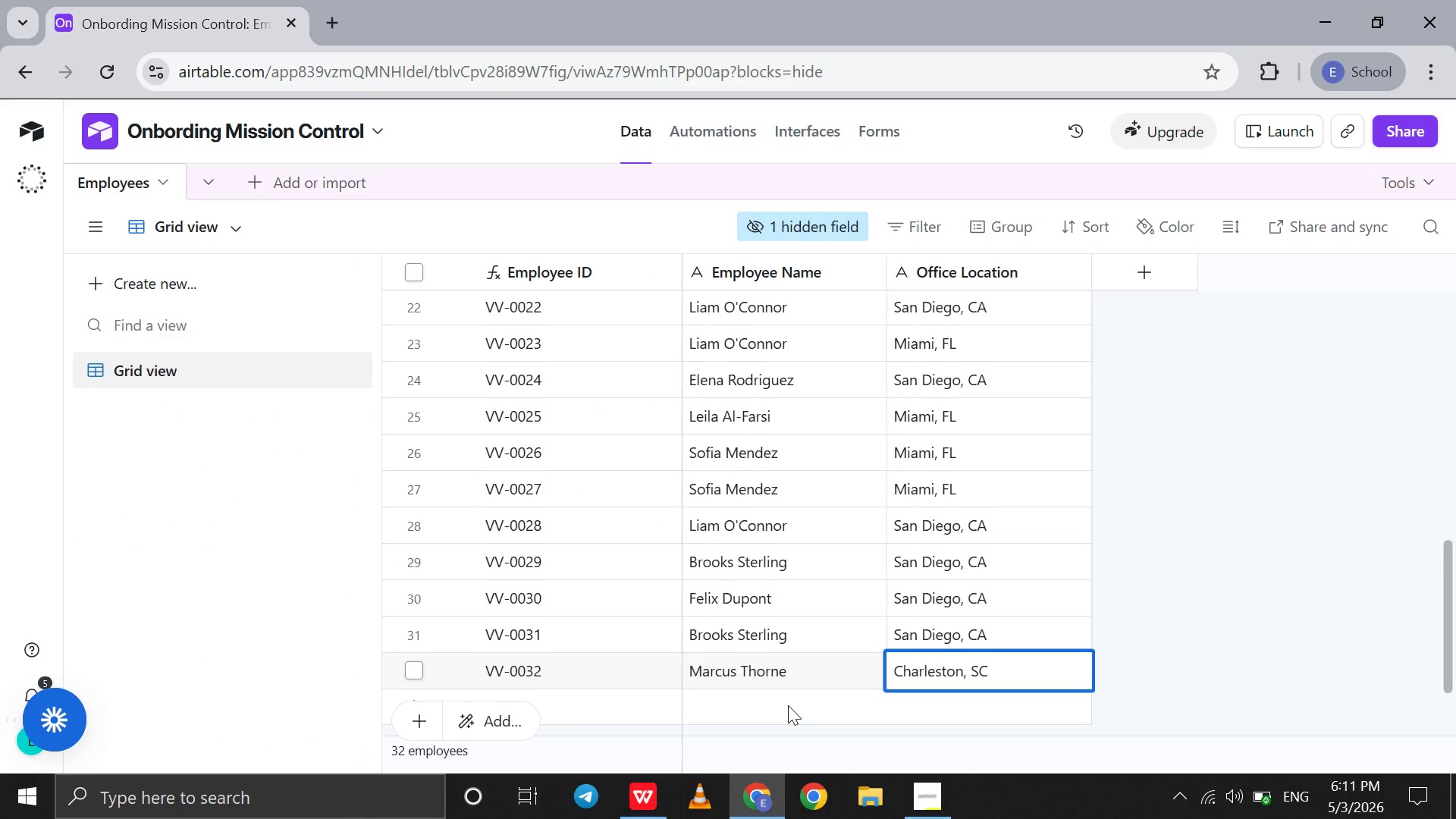 
left_click([788, 705])
 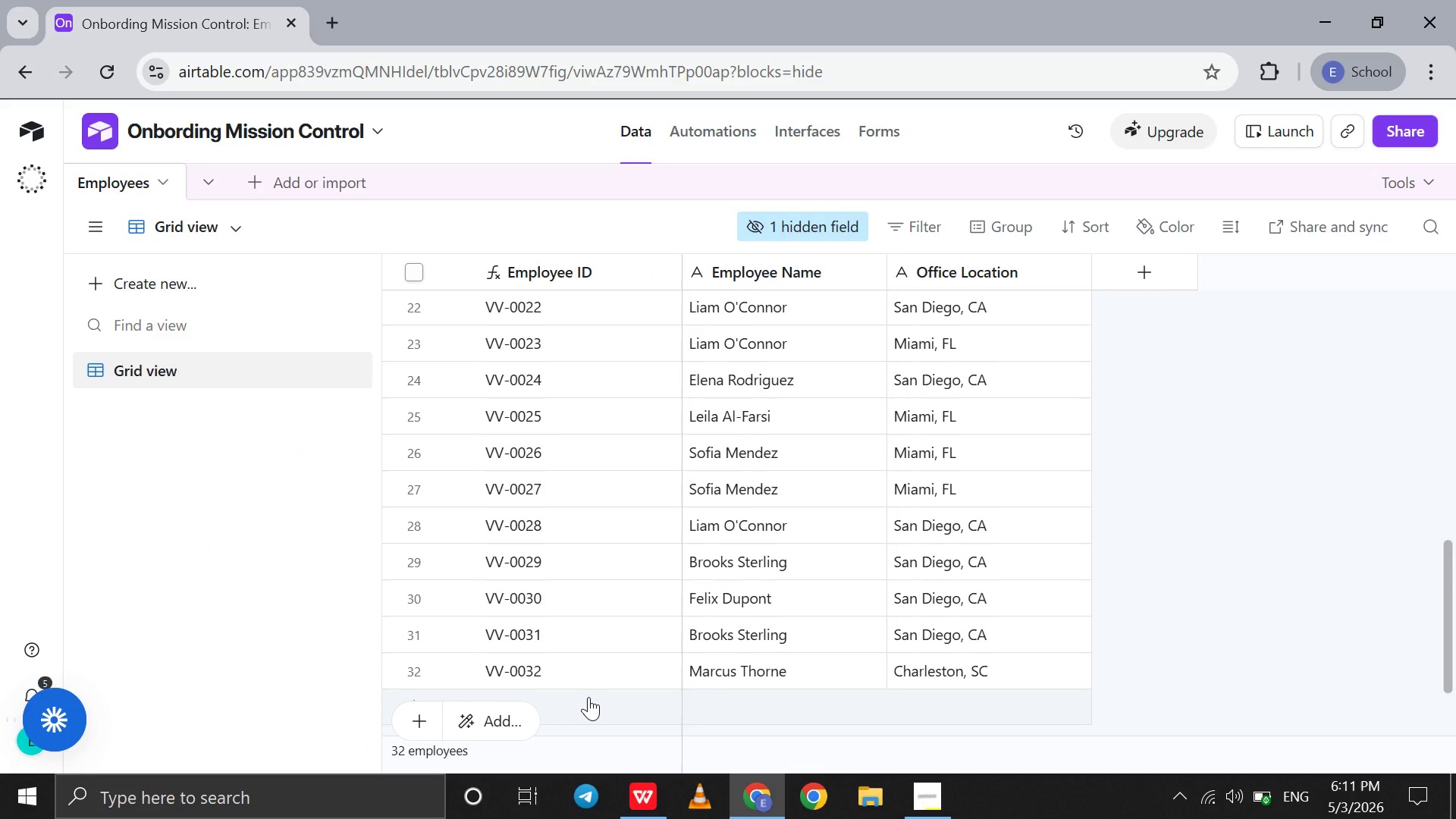 
left_click([588, 697])
 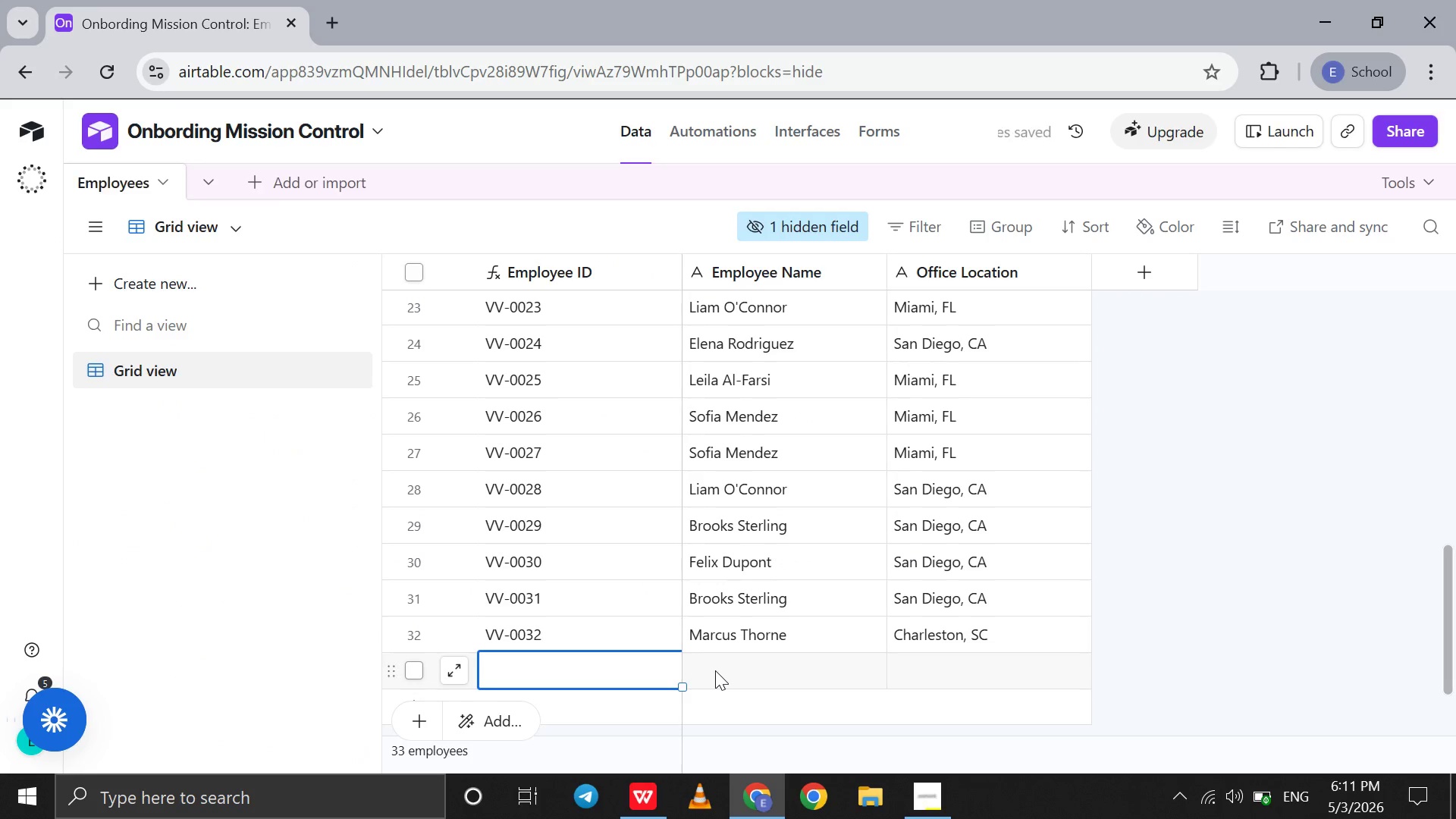 
left_click([715, 670])
 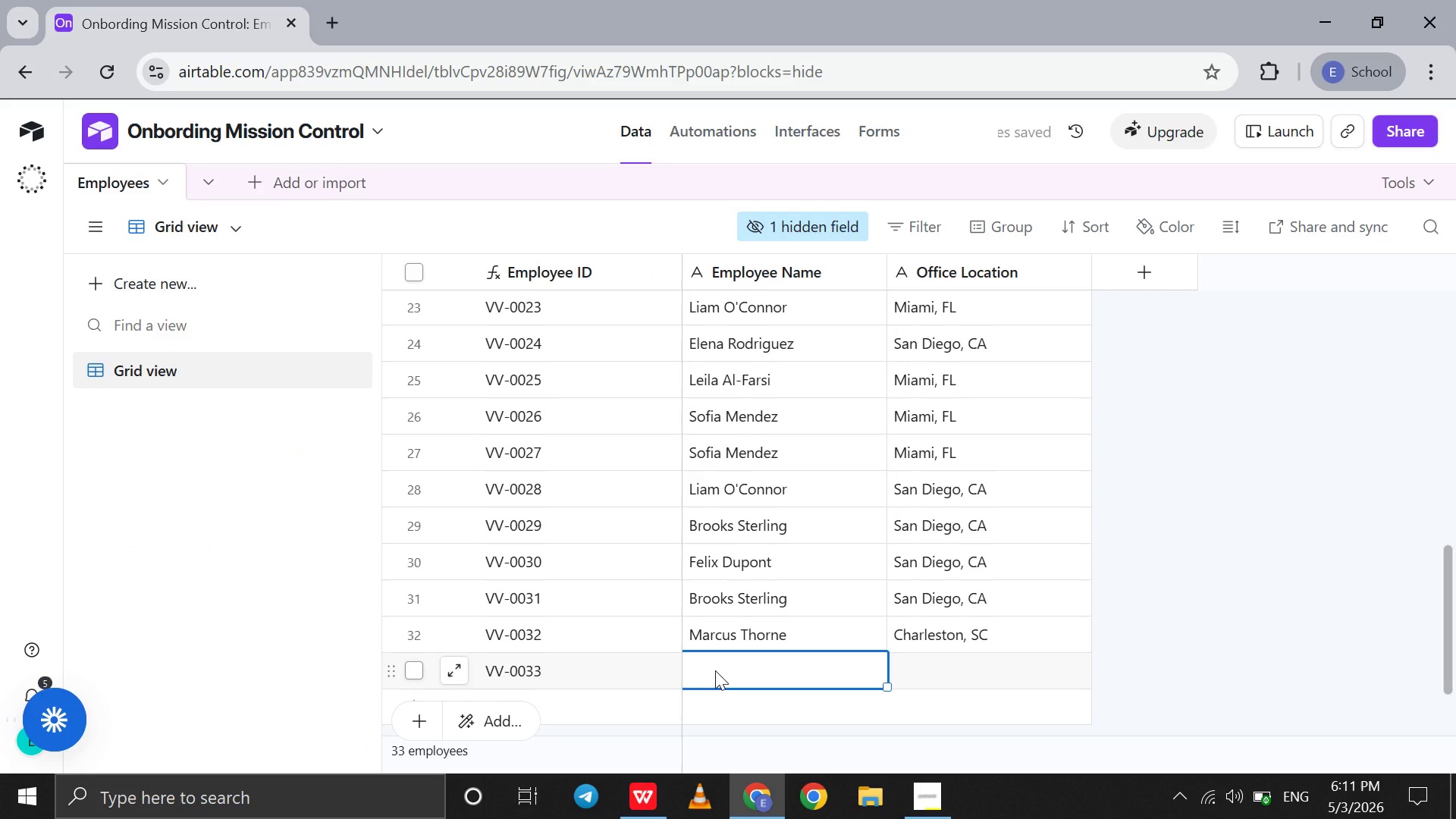 
type(Liam O'Cornoor)
key(Backspace)
key(Backspace)
key(Backspace)
type(nor)
 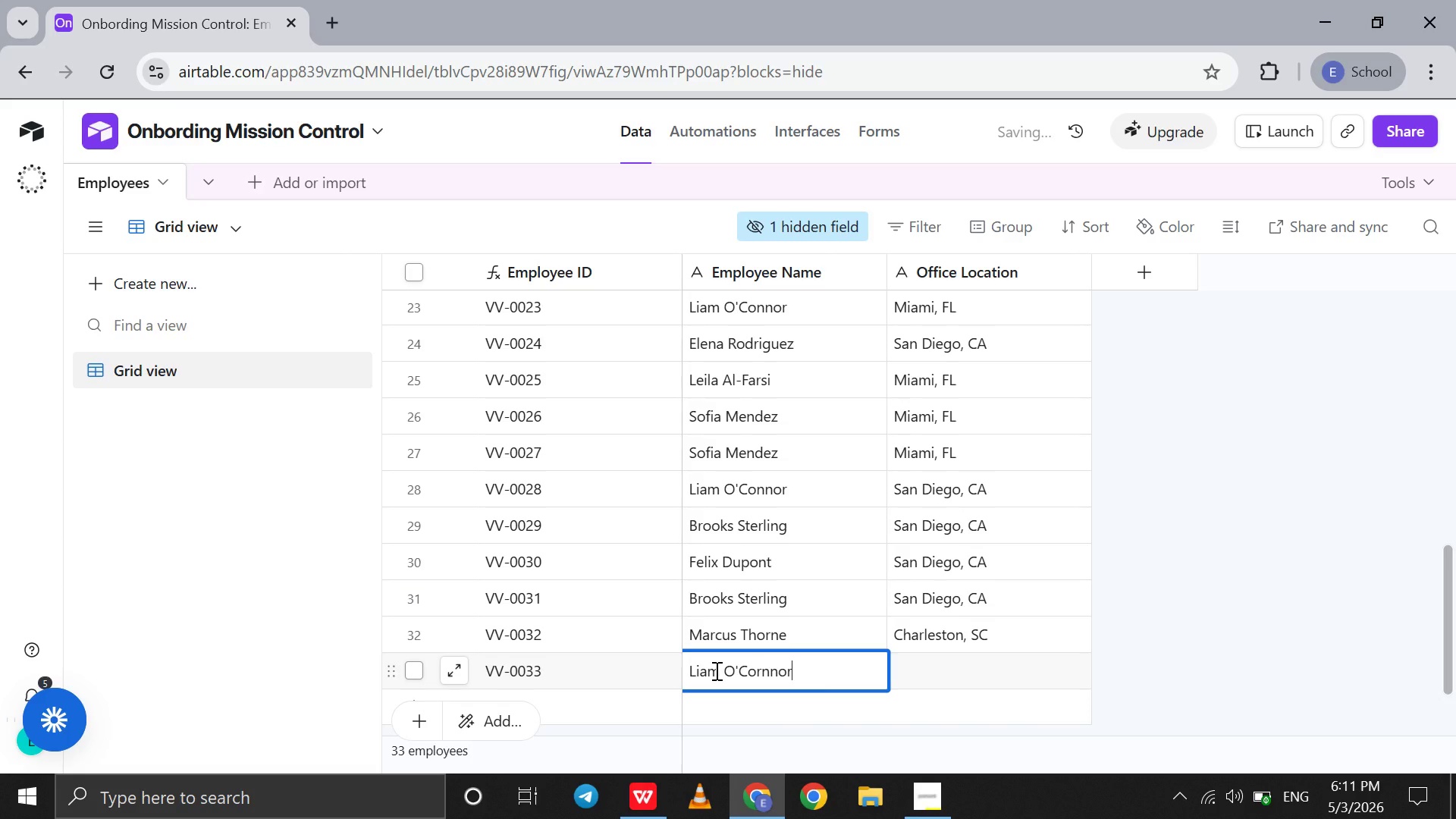 
key(ArrowLeft)
 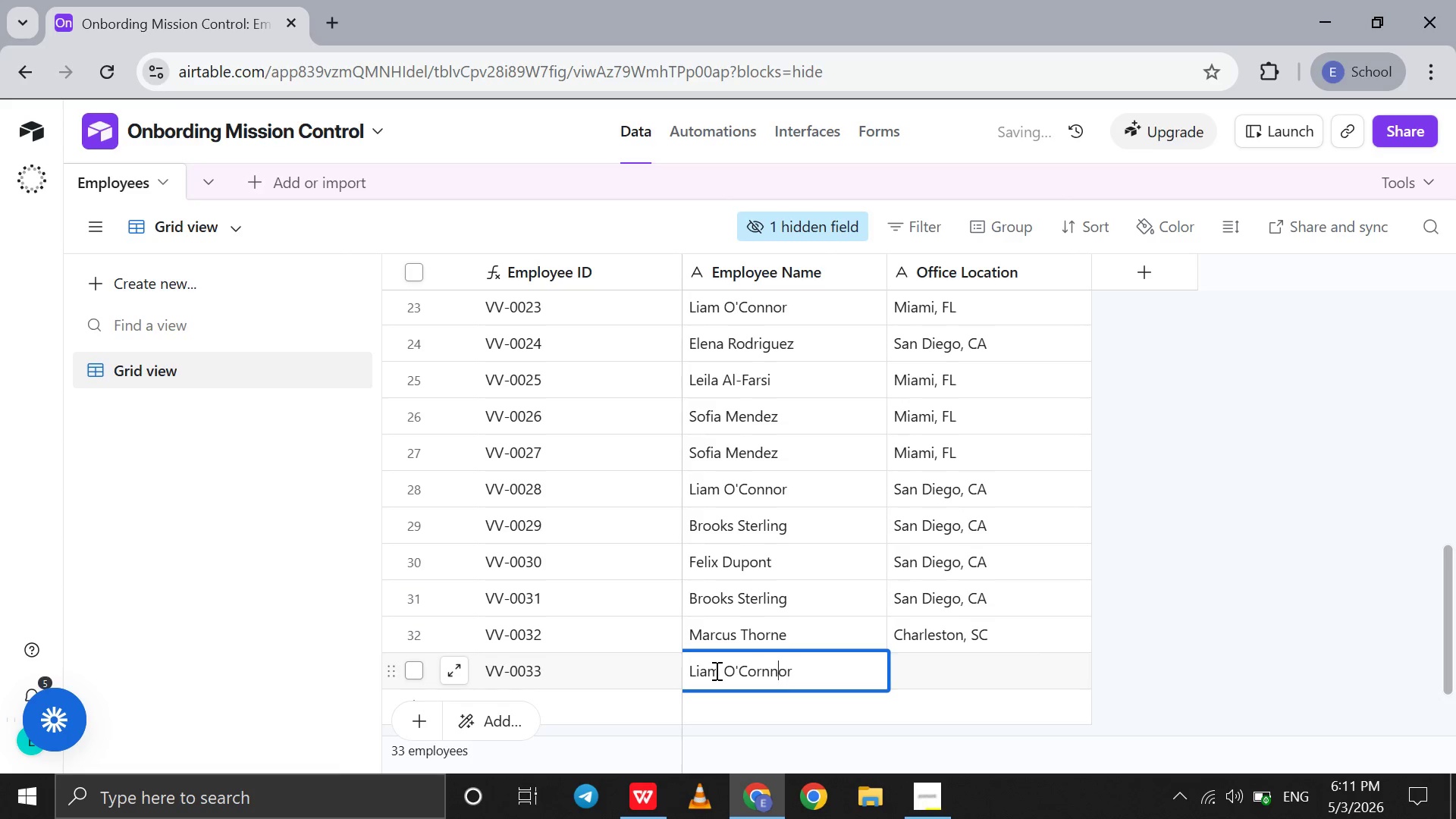 
key(ArrowLeft)
 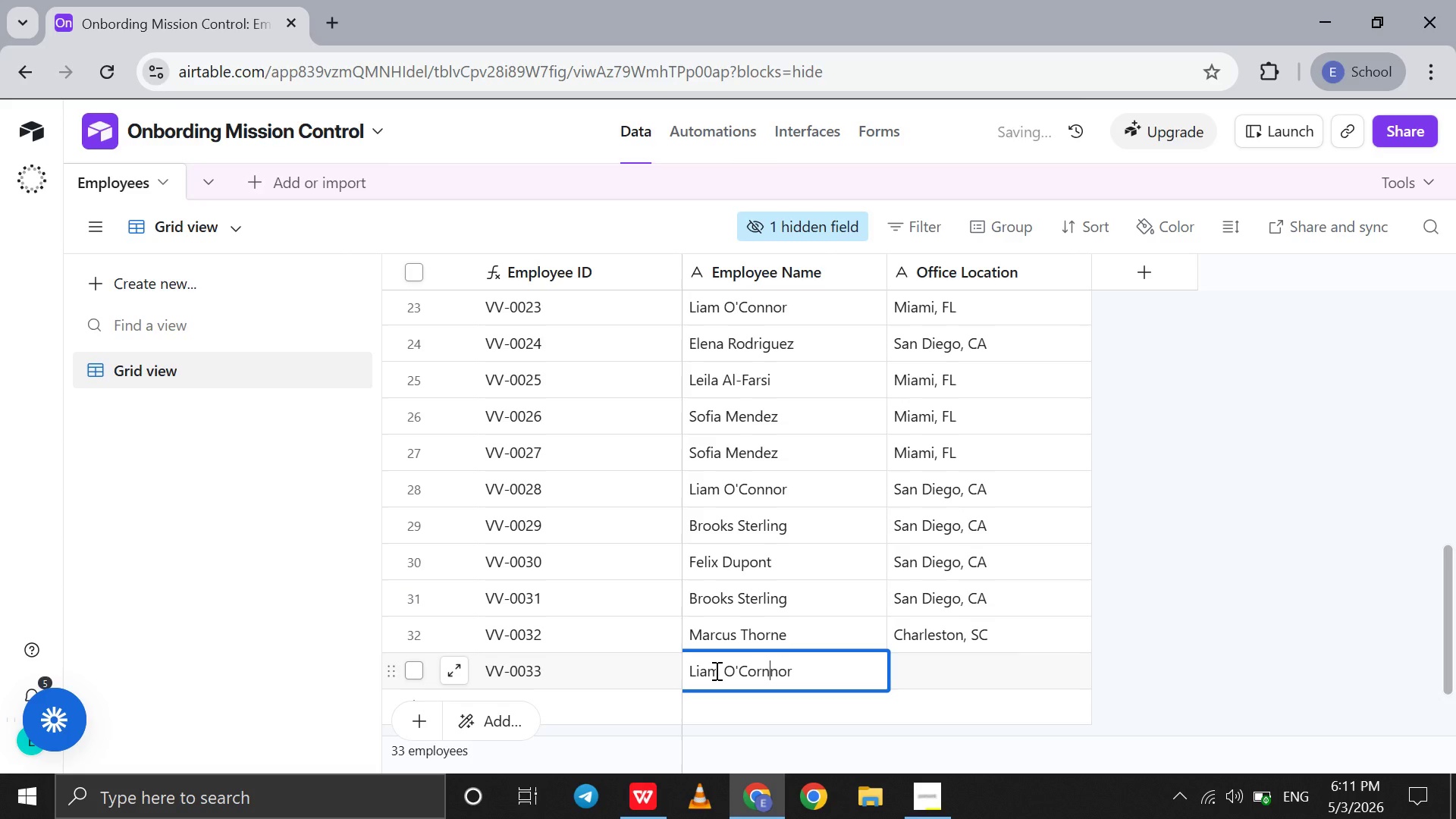 
key(ArrowLeft)
 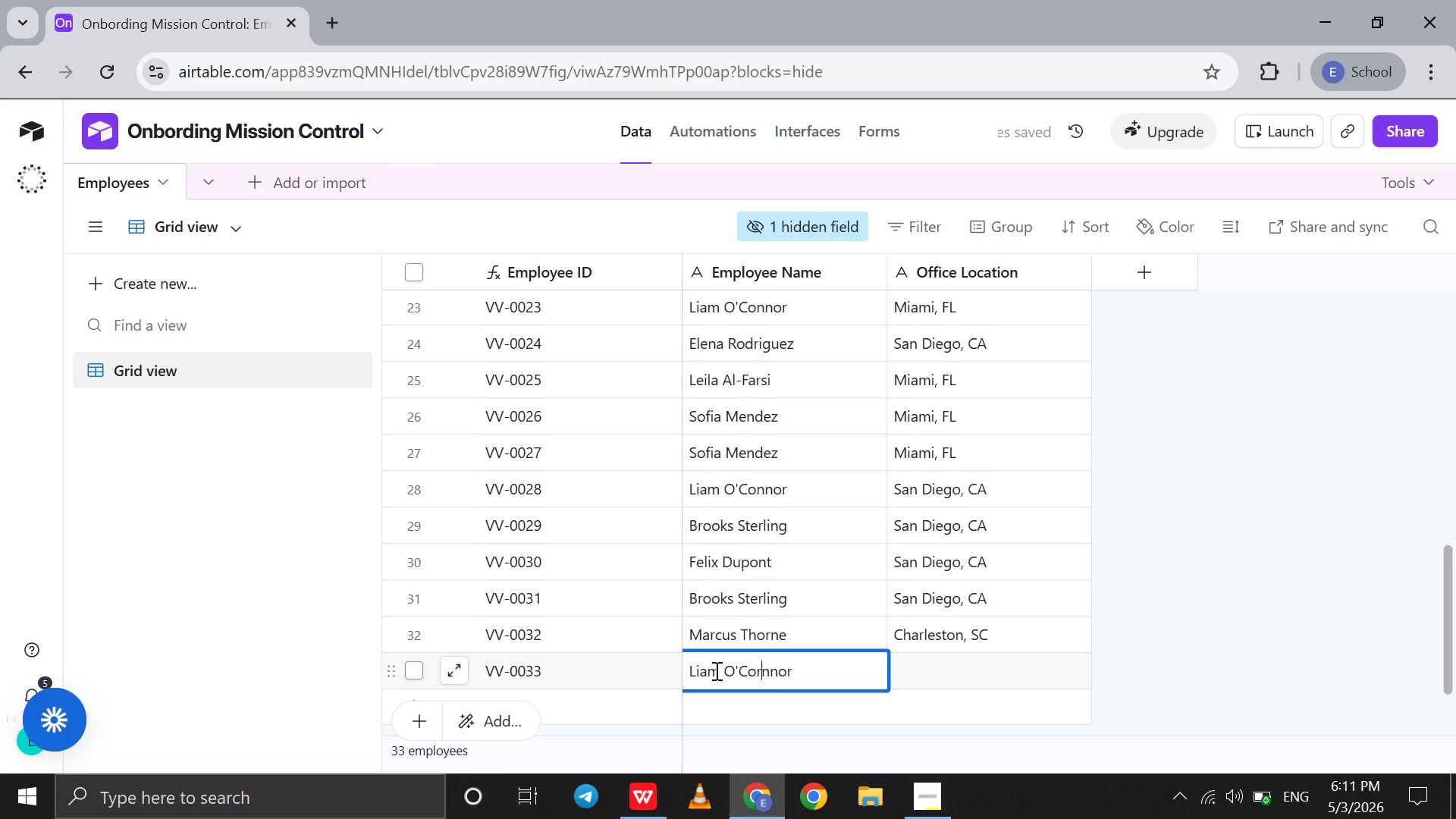 
key(ArrowLeft)
 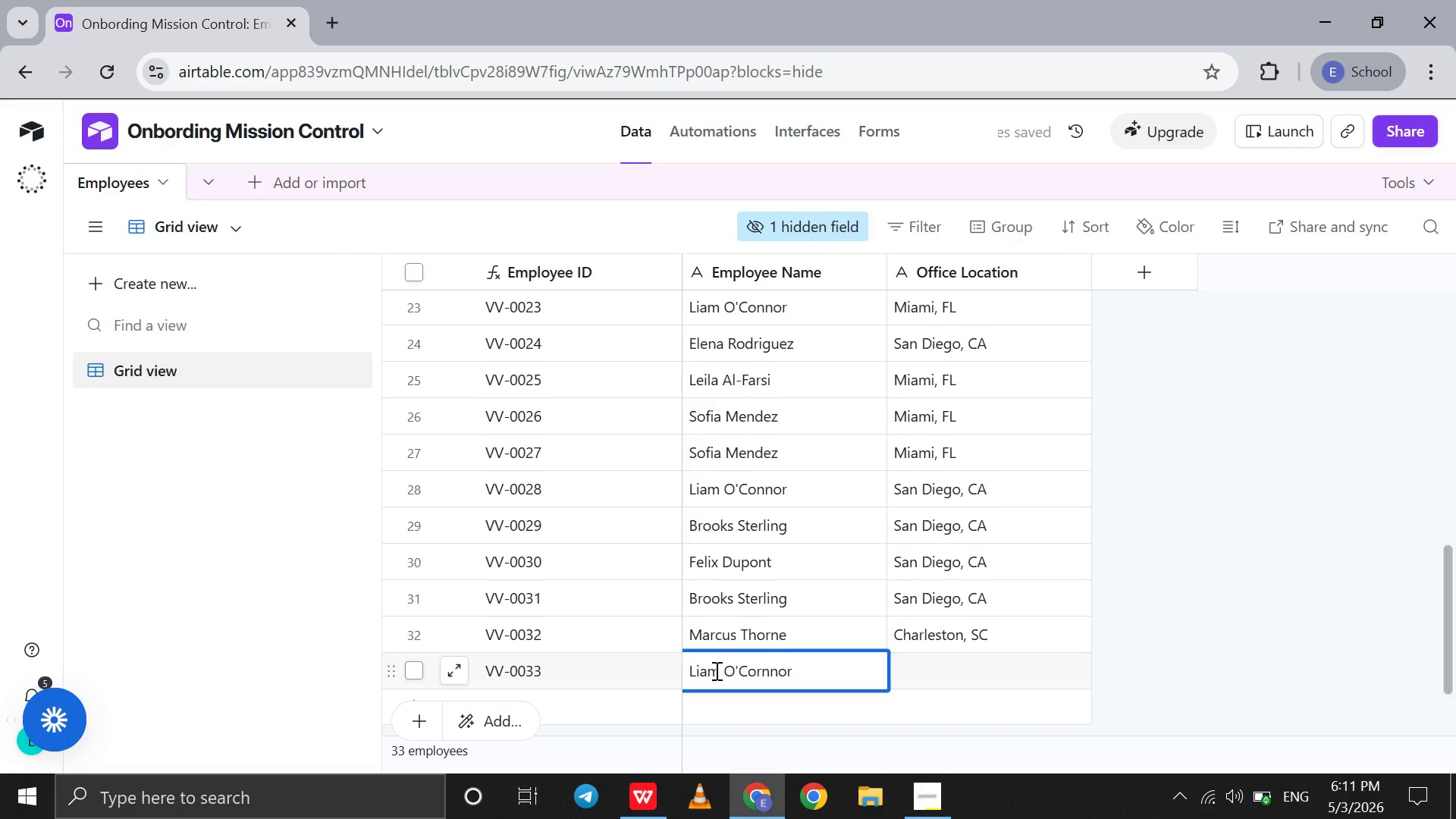 
key(Backspace)
 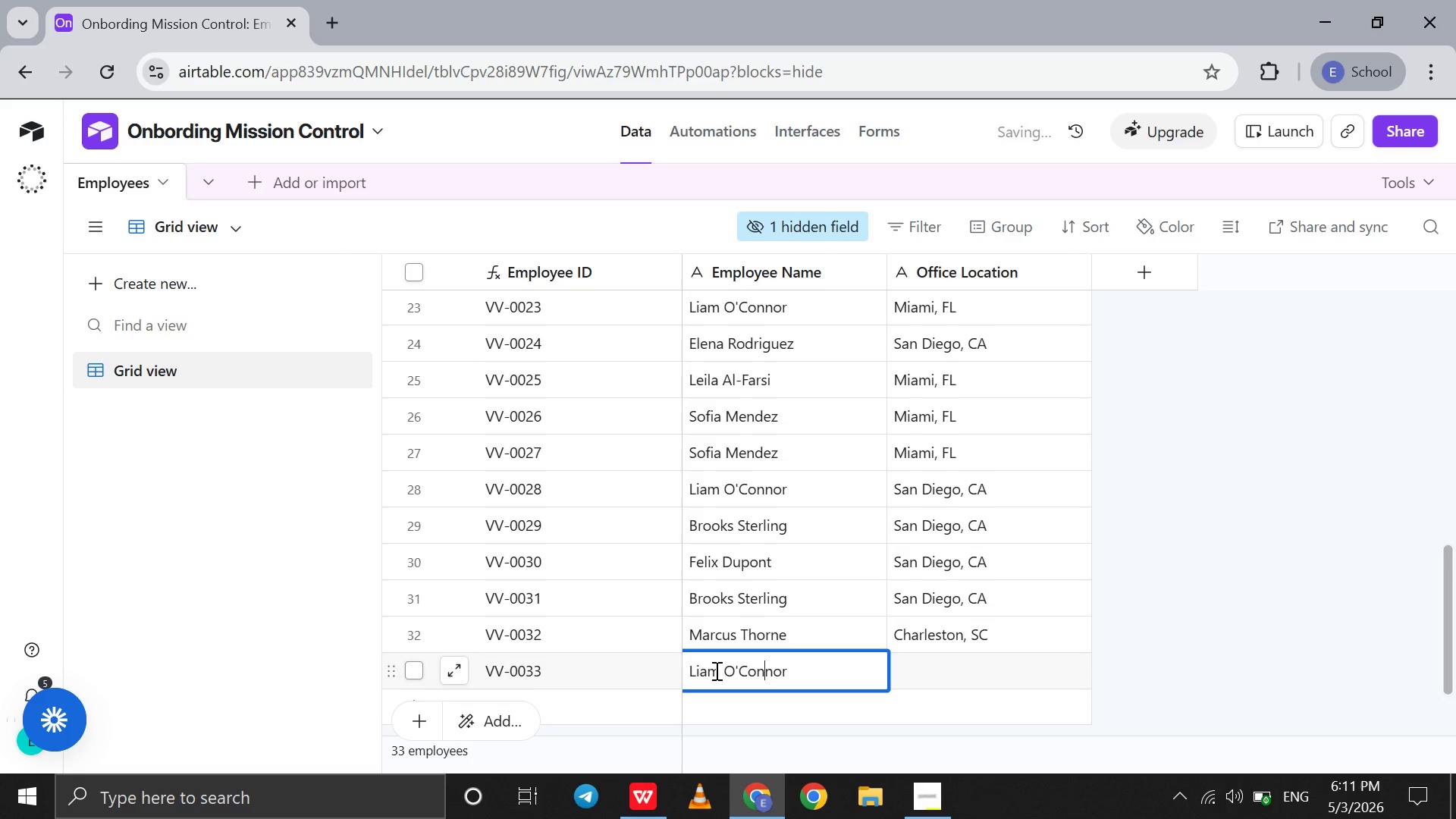 
key(ArrowRight)
 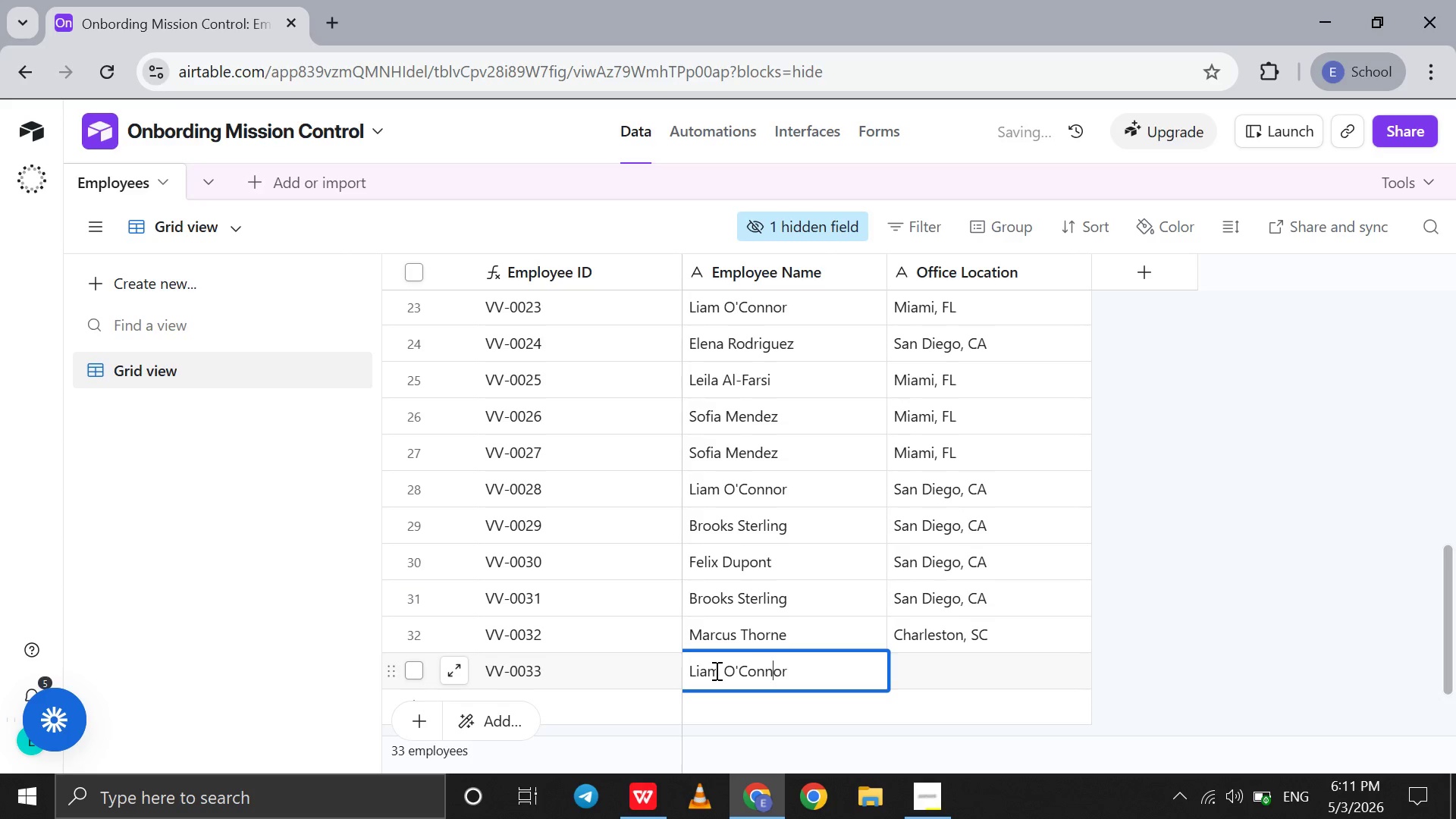 
key(ArrowRight)
 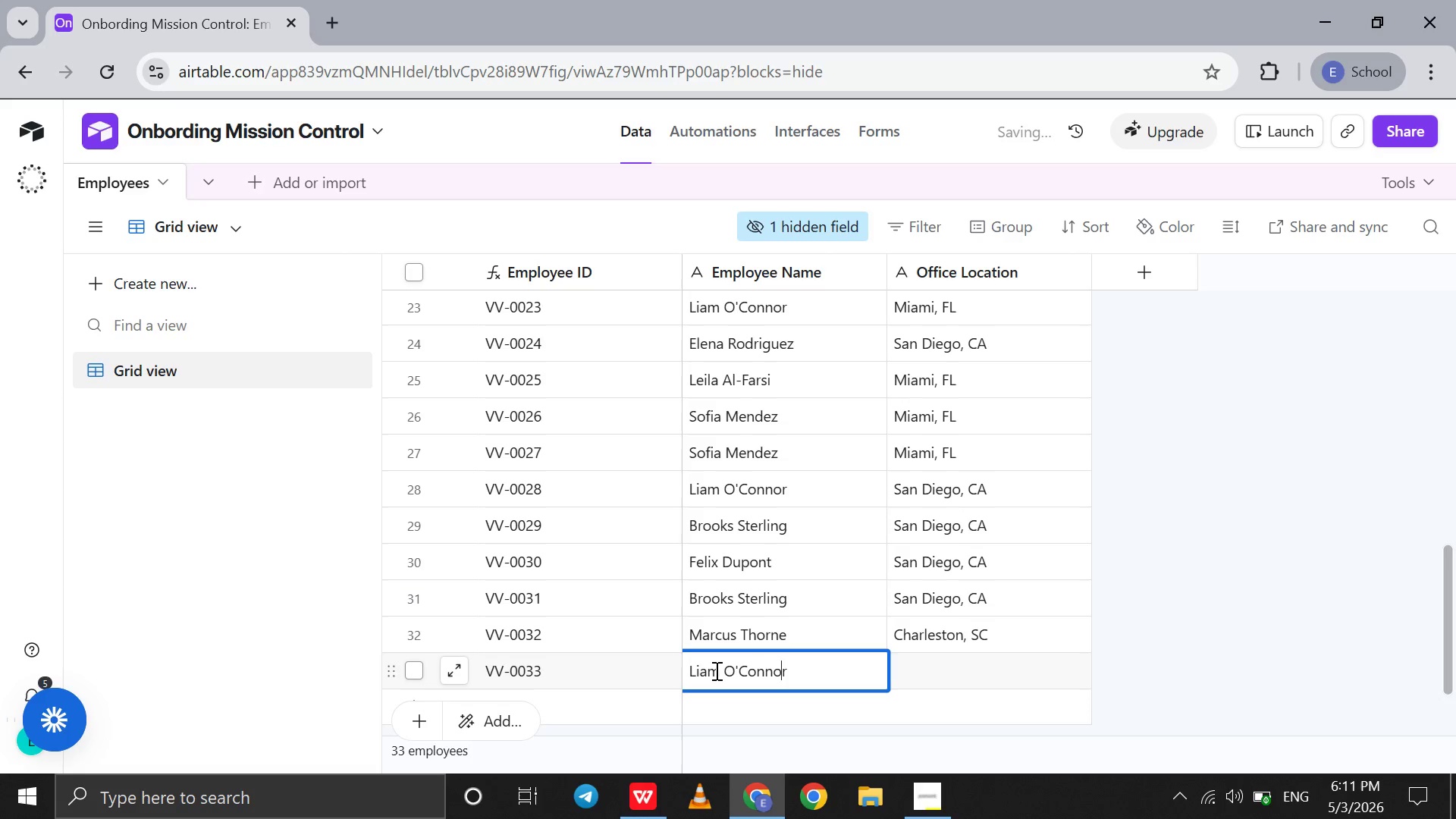 
key(ArrowRight)
 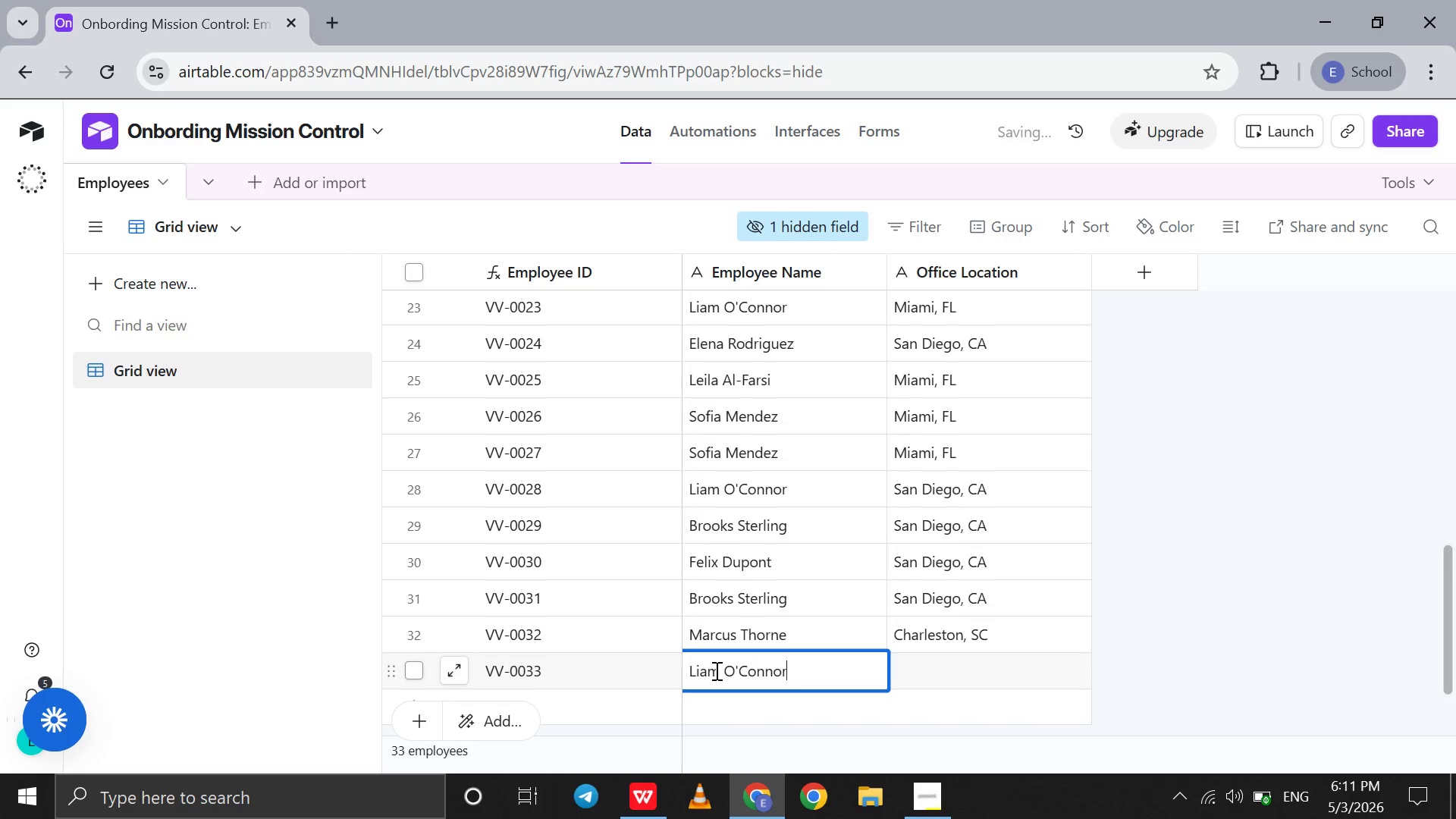 
key(ArrowRight)
 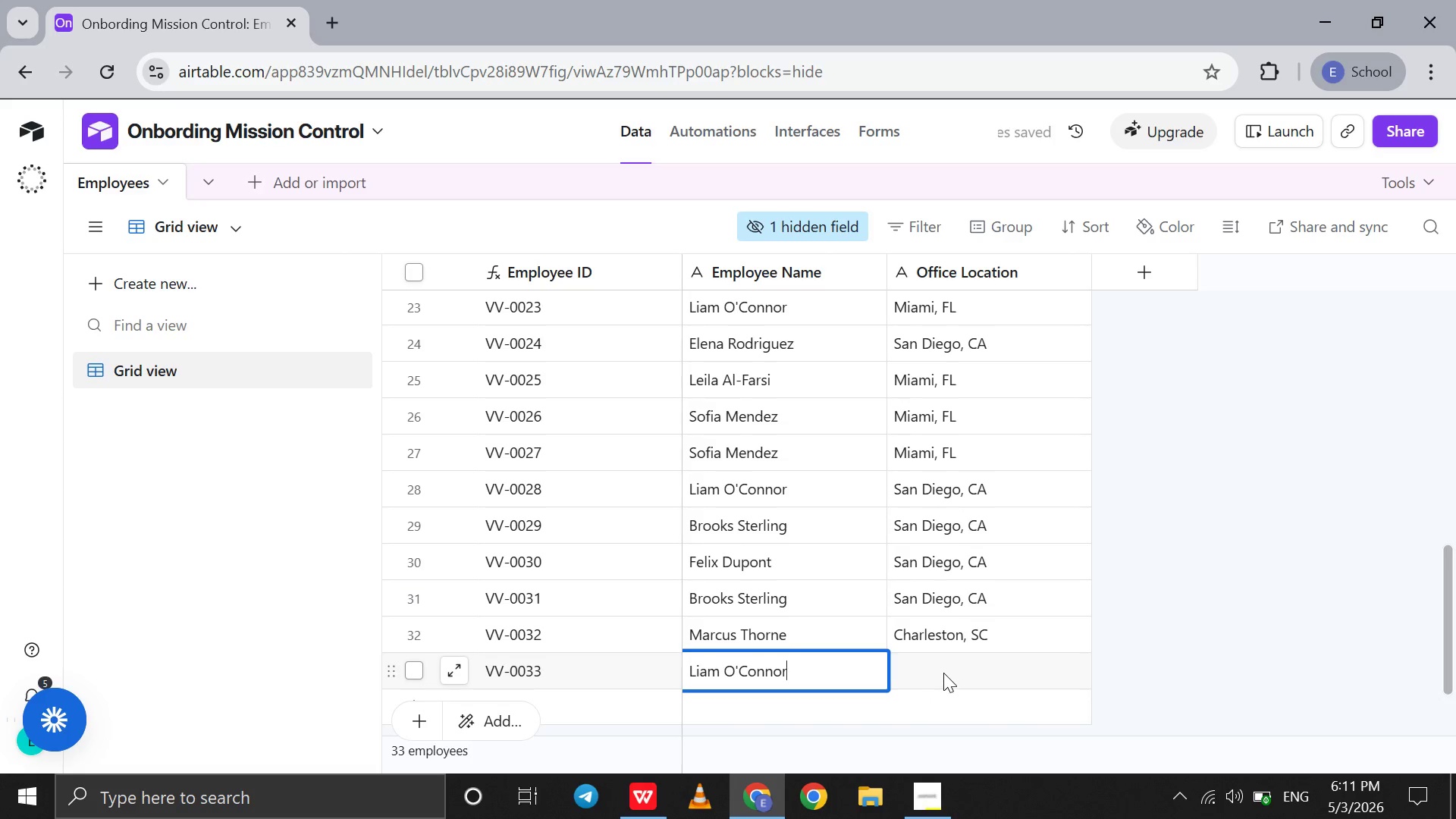 
left_click([943, 673])
 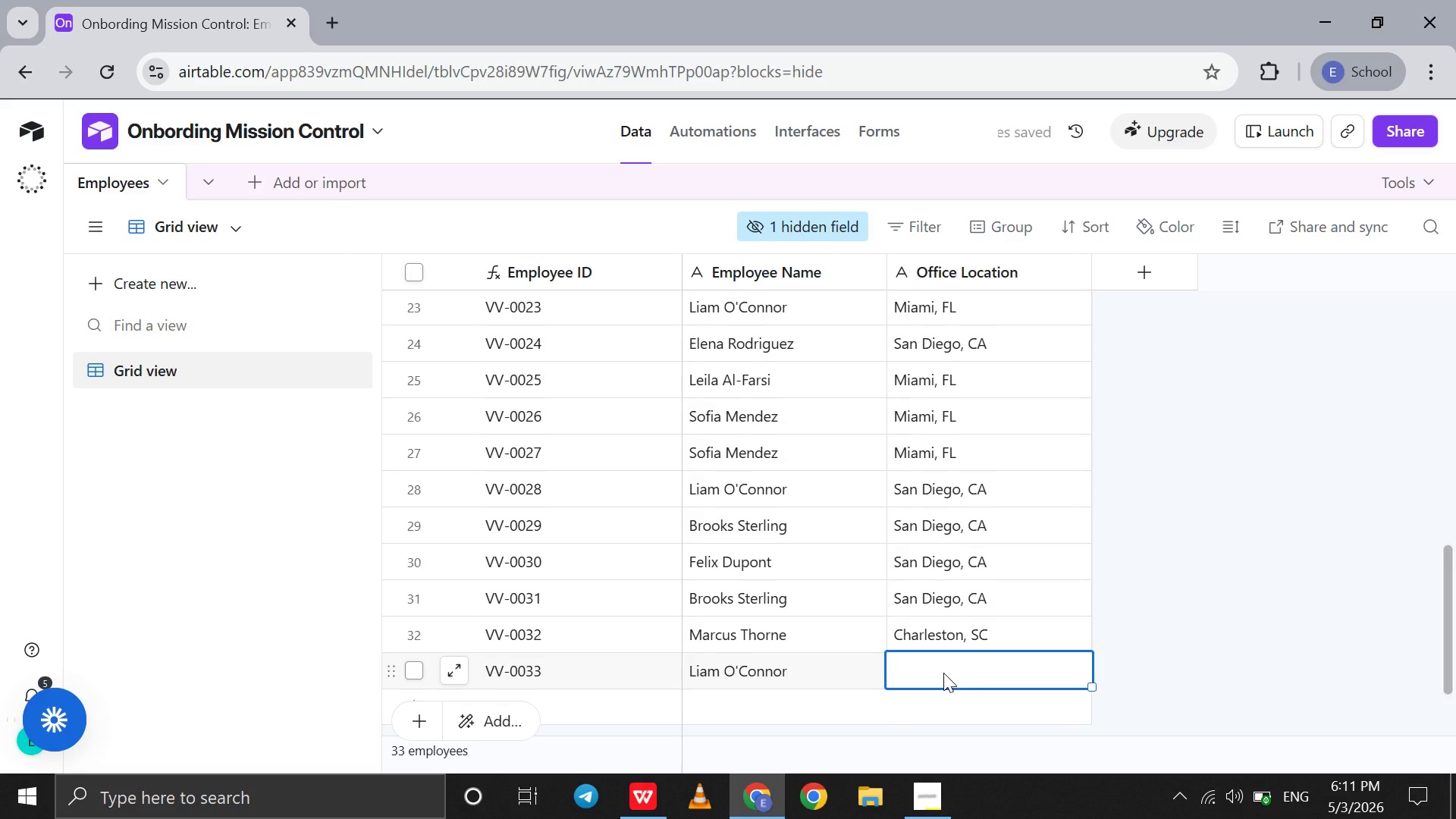 
type(San Diego, CA)
 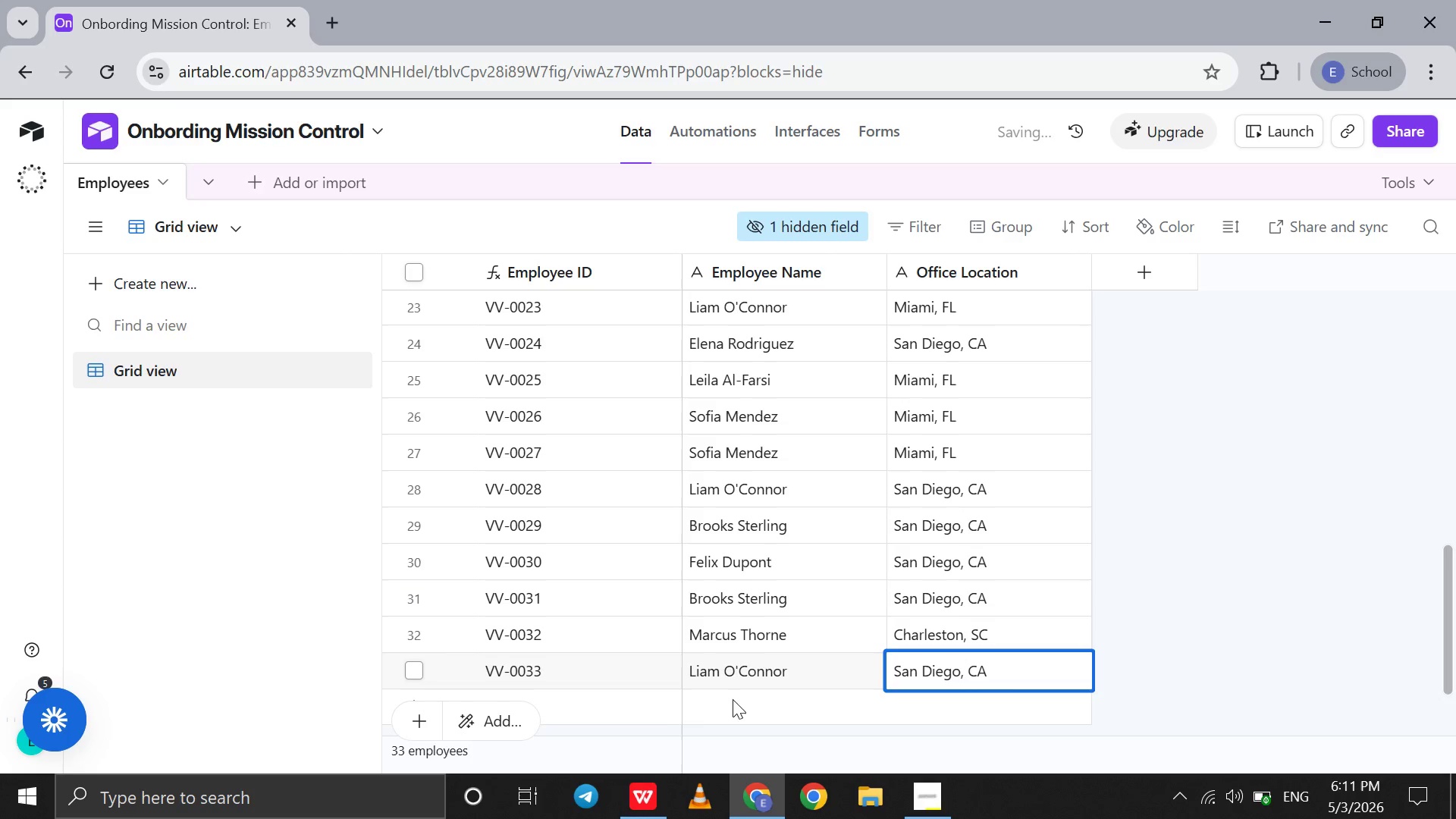 
left_click([632, 708])
 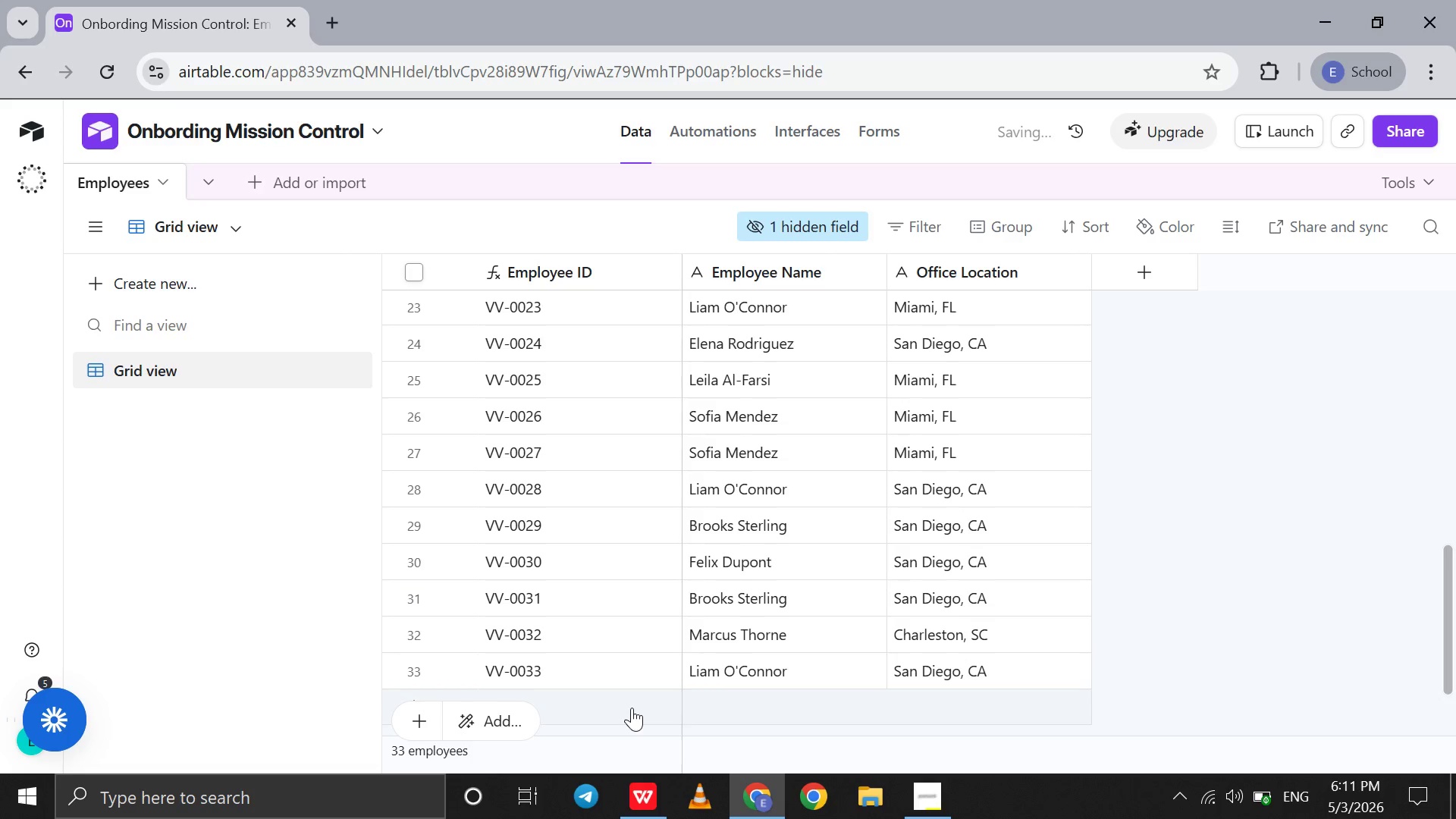 
left_click([632, 708])
 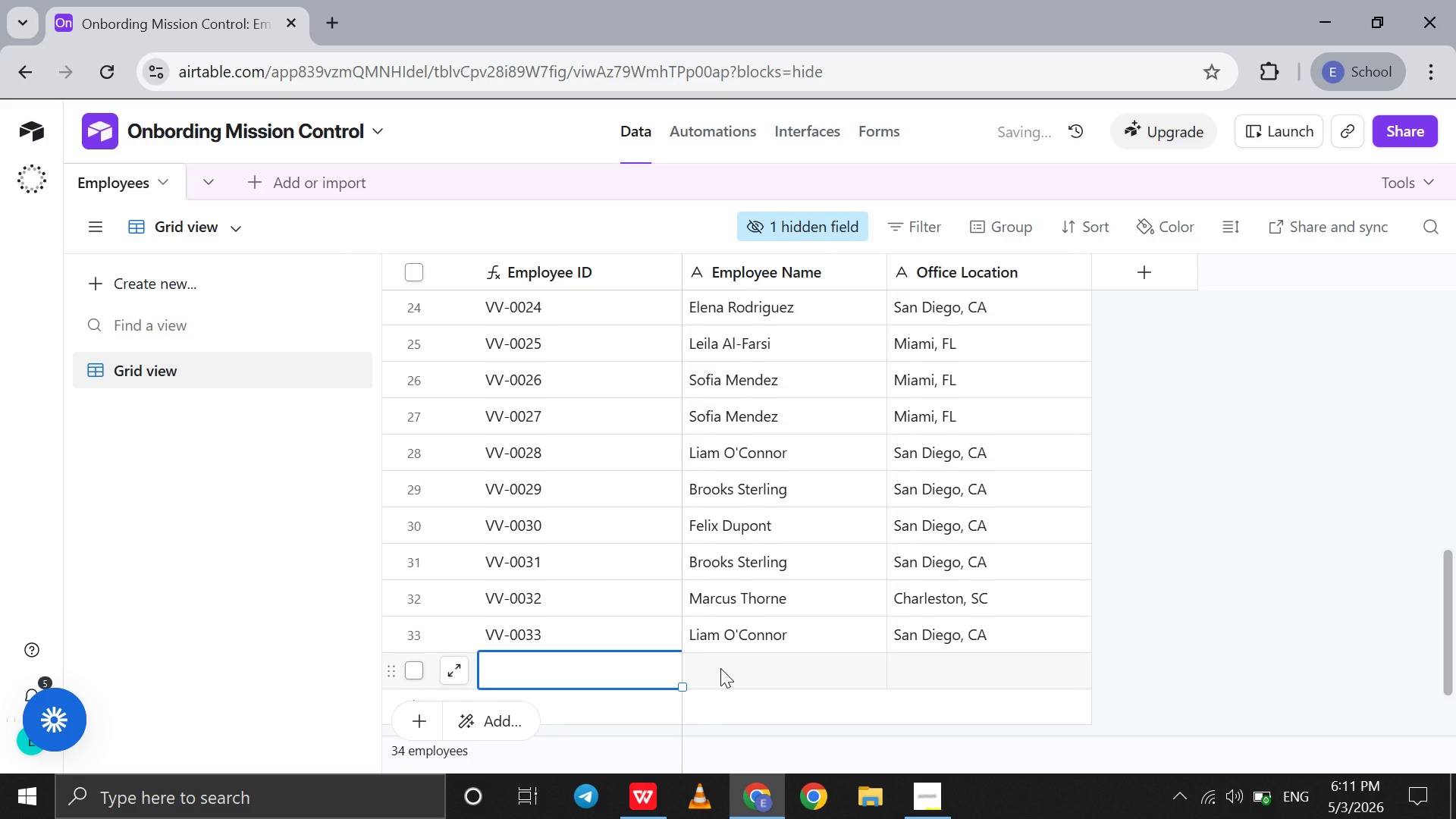 
left_click([720, 668])
 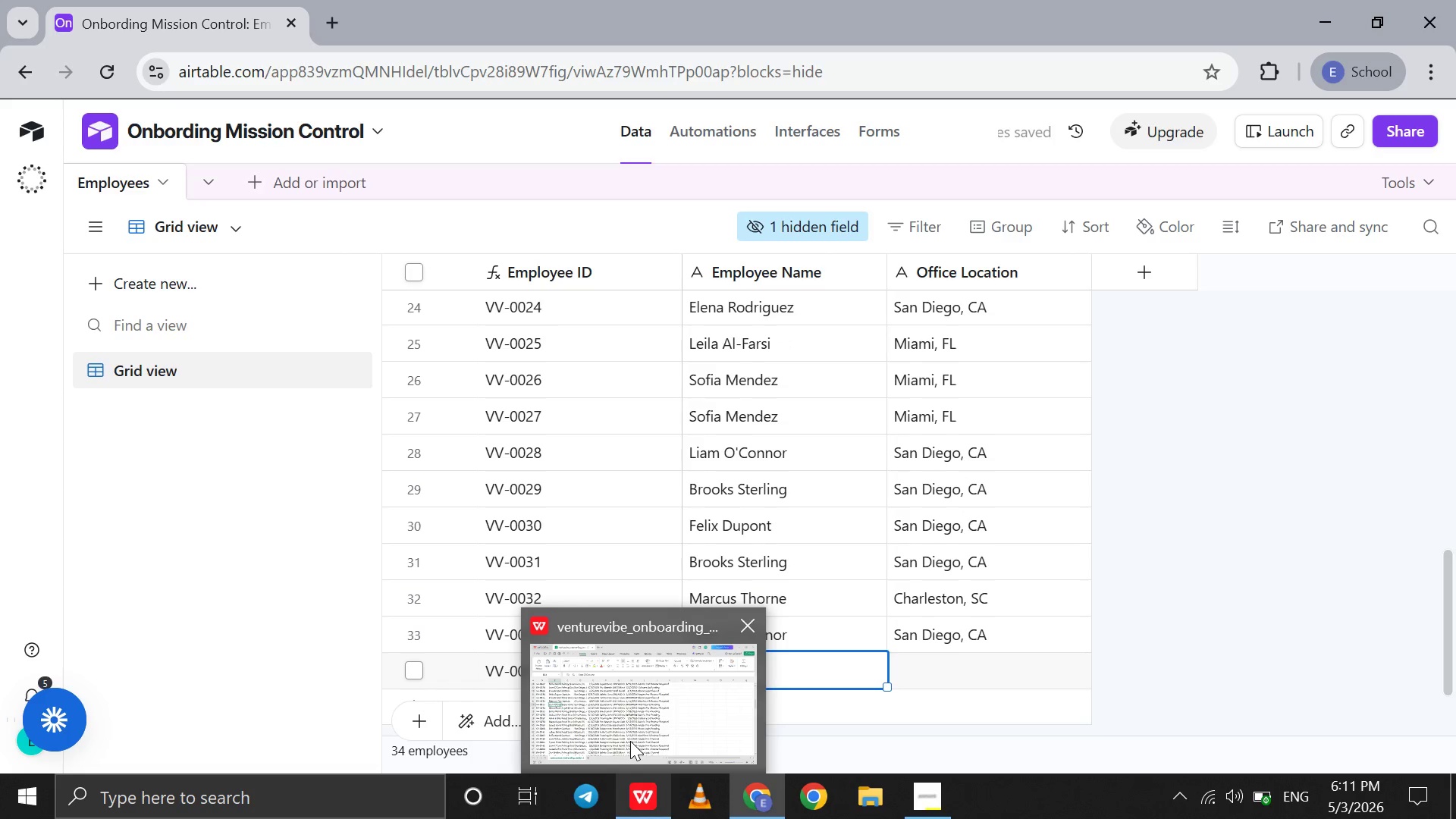 
left_click([630, 741])
 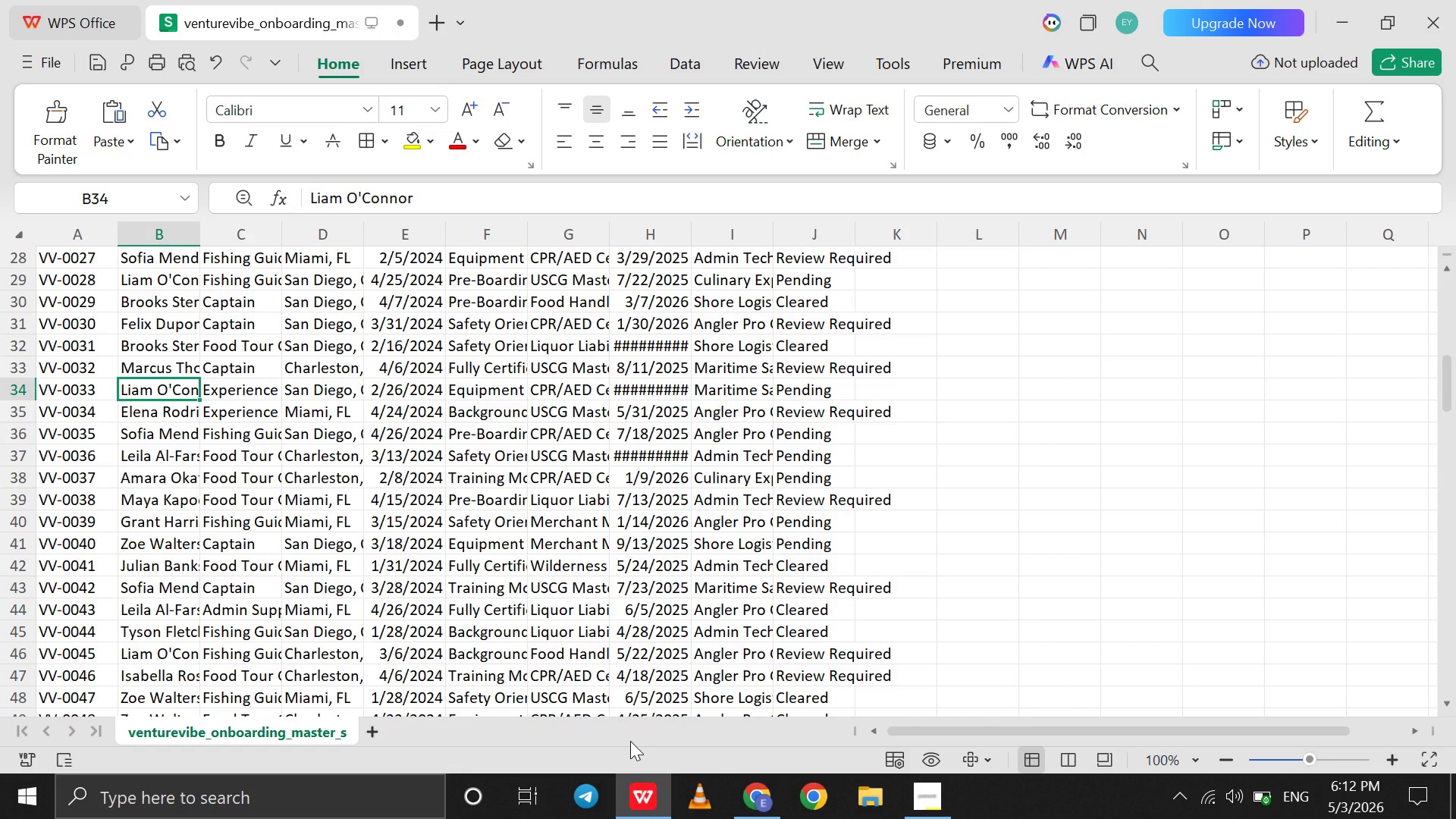 
wait(37.69)
 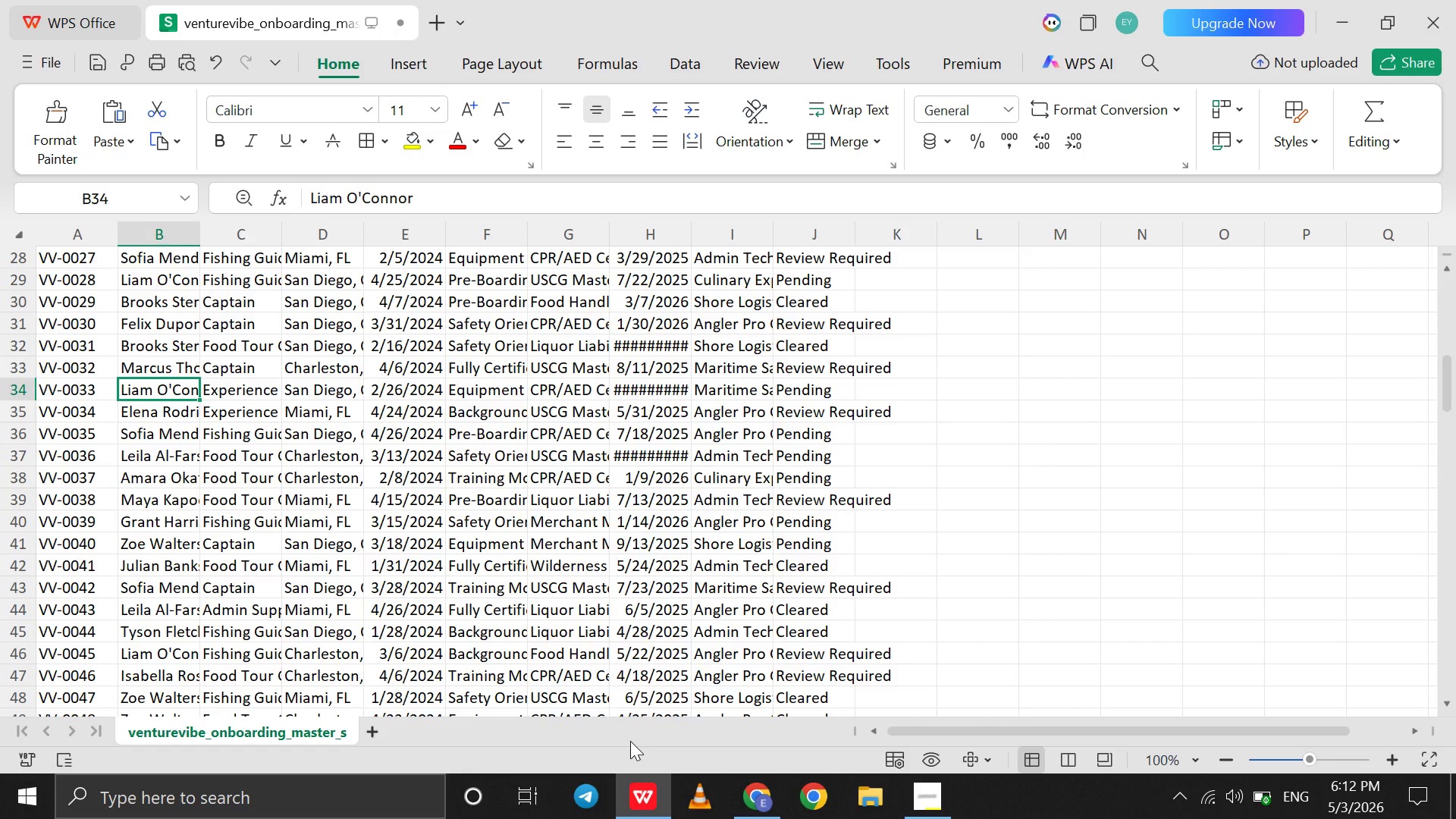 
left_click([154, 408])
 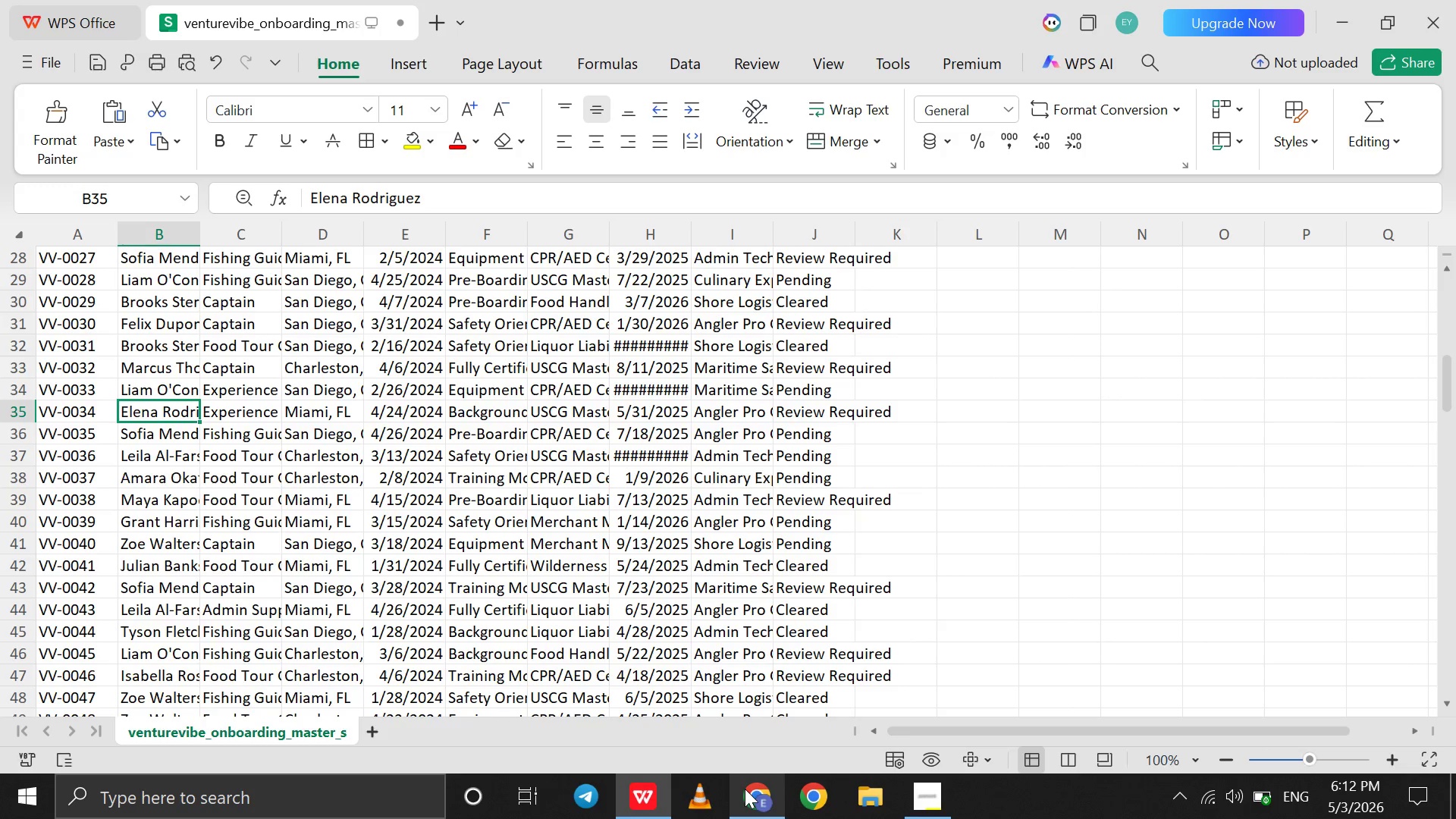 
left_click([745, 789])
 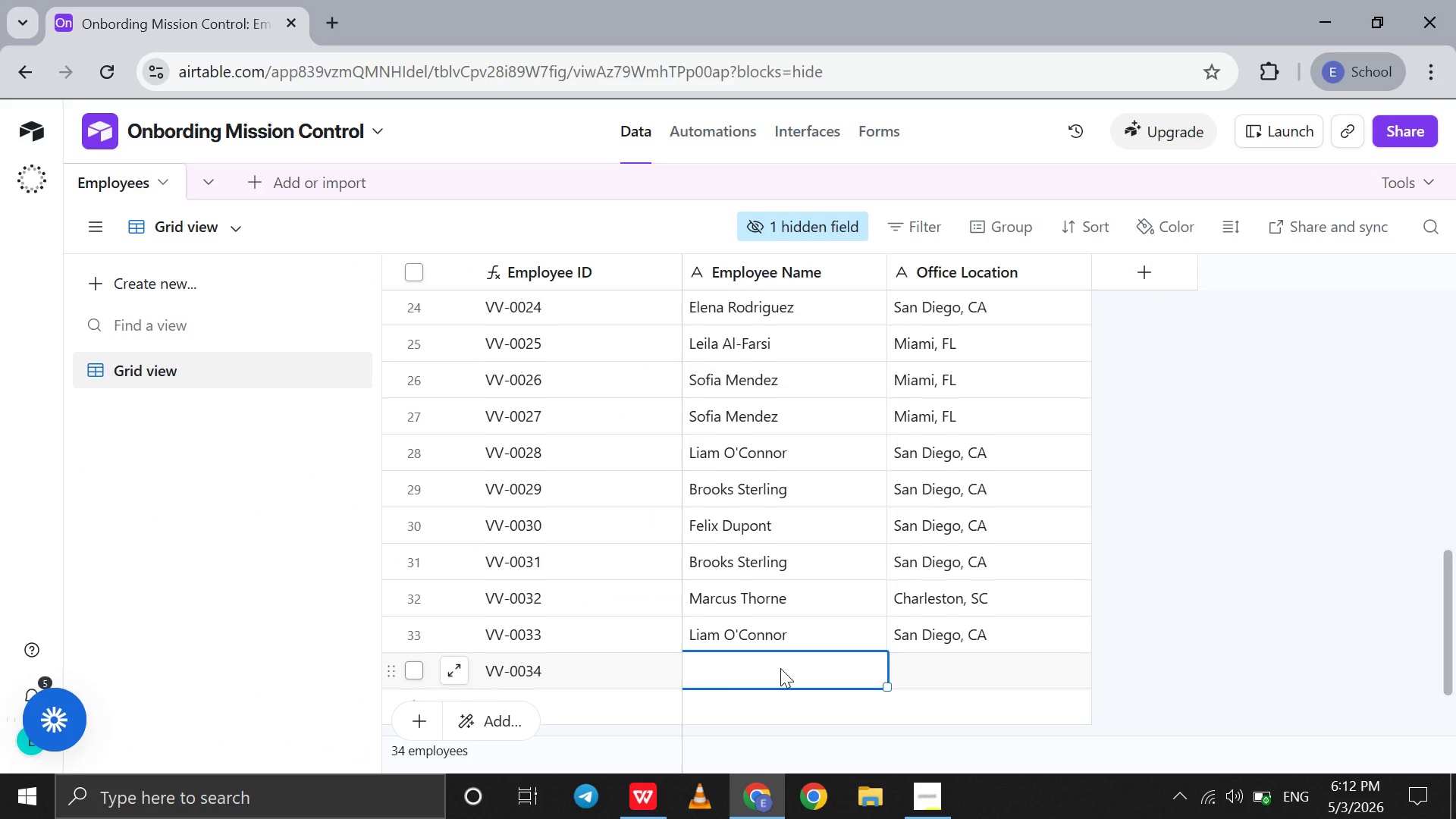 
type(Elena Rodru)
key(Backspace)
type(iguez)
 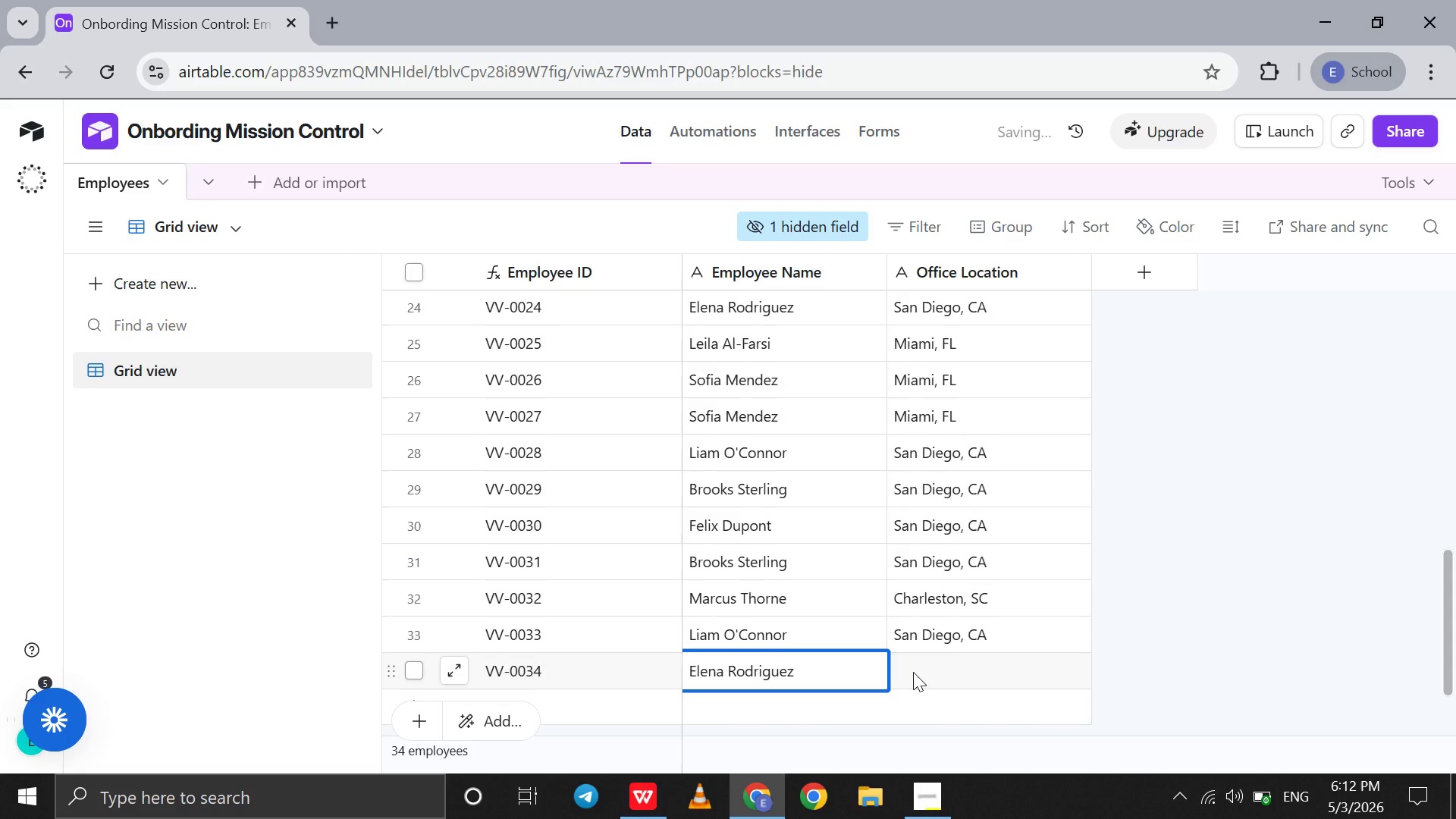 
left_click([913, 672])
 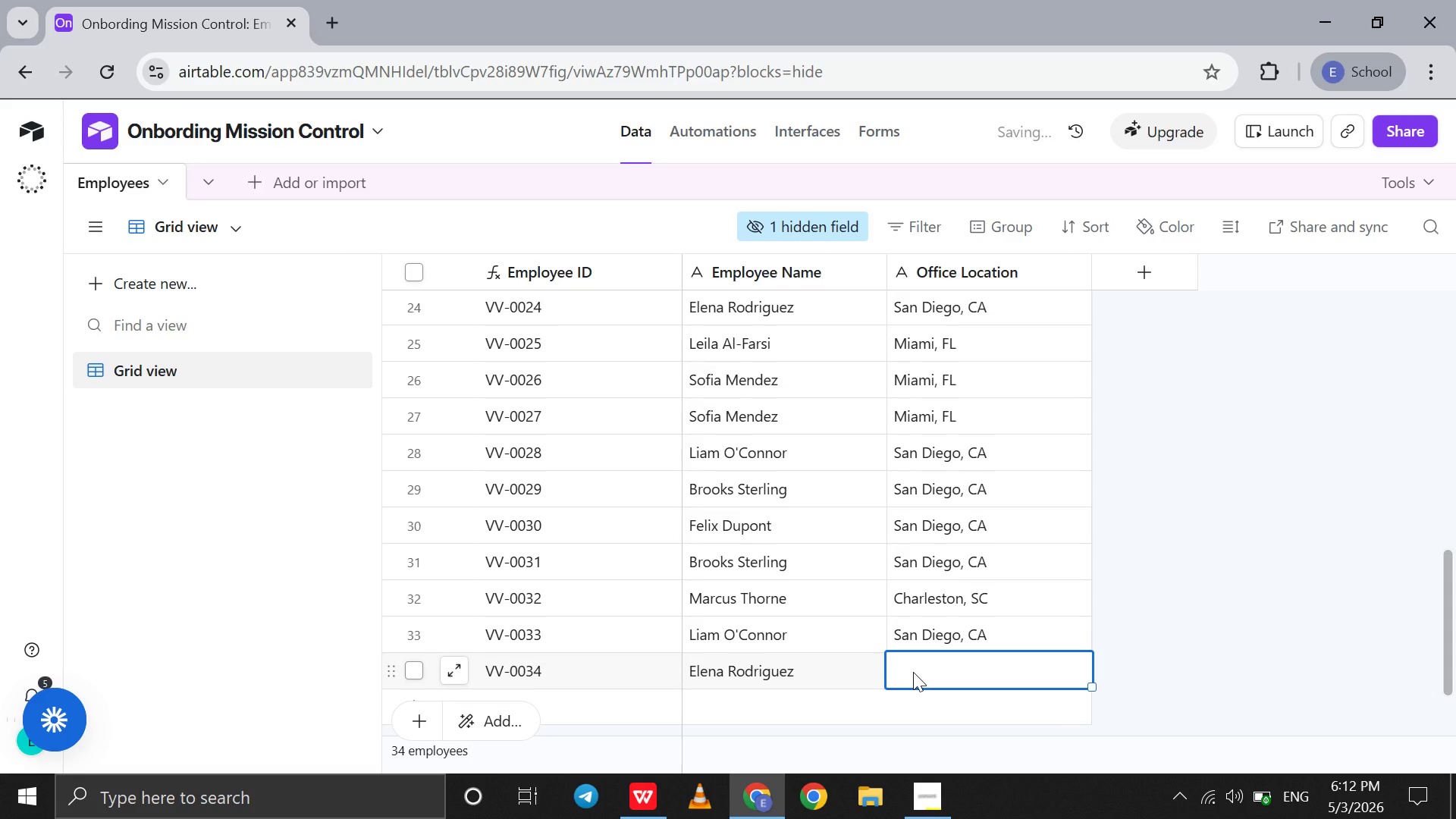 
type(Miami, FL)
 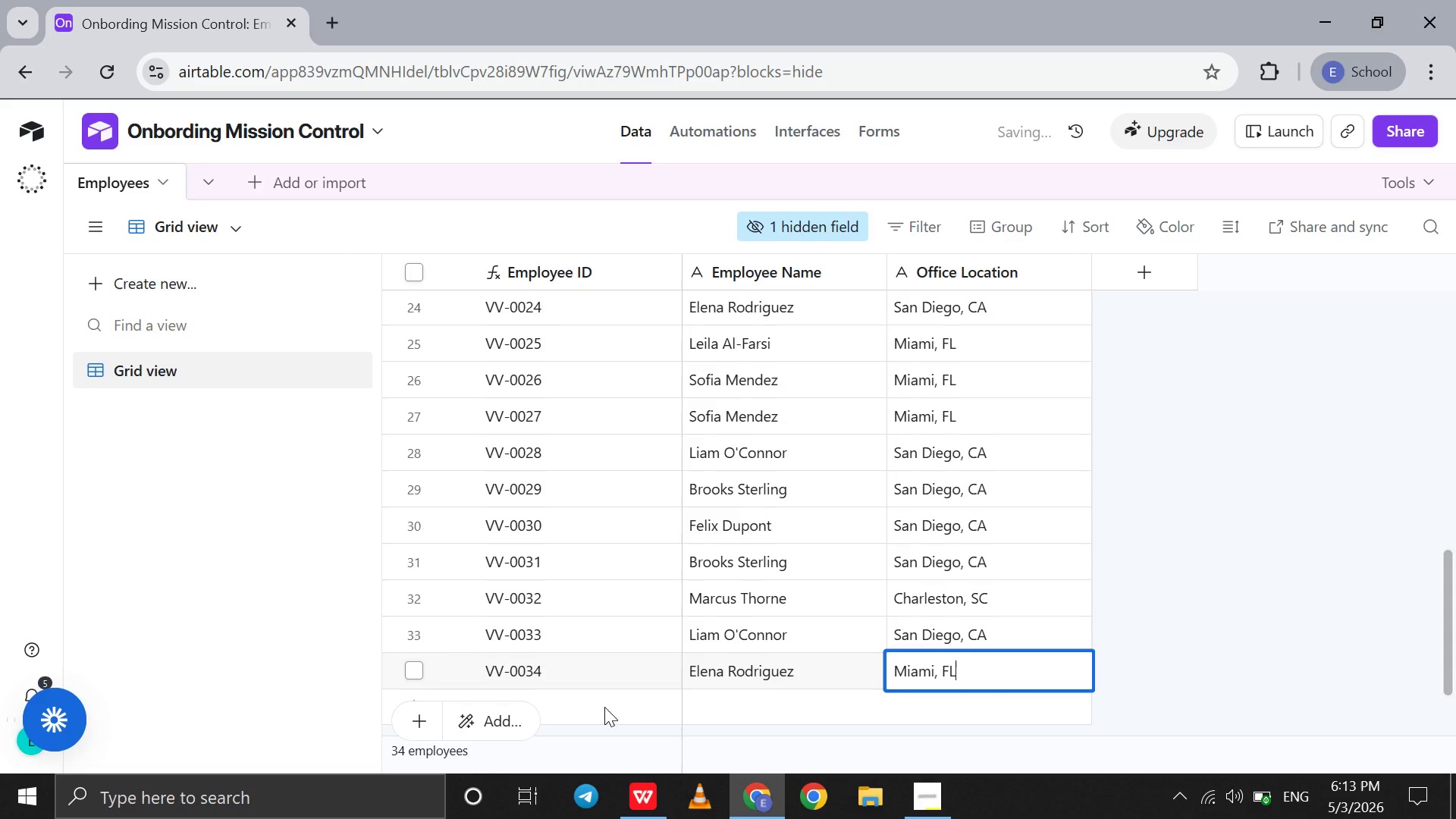 
left_click([604, 707])
 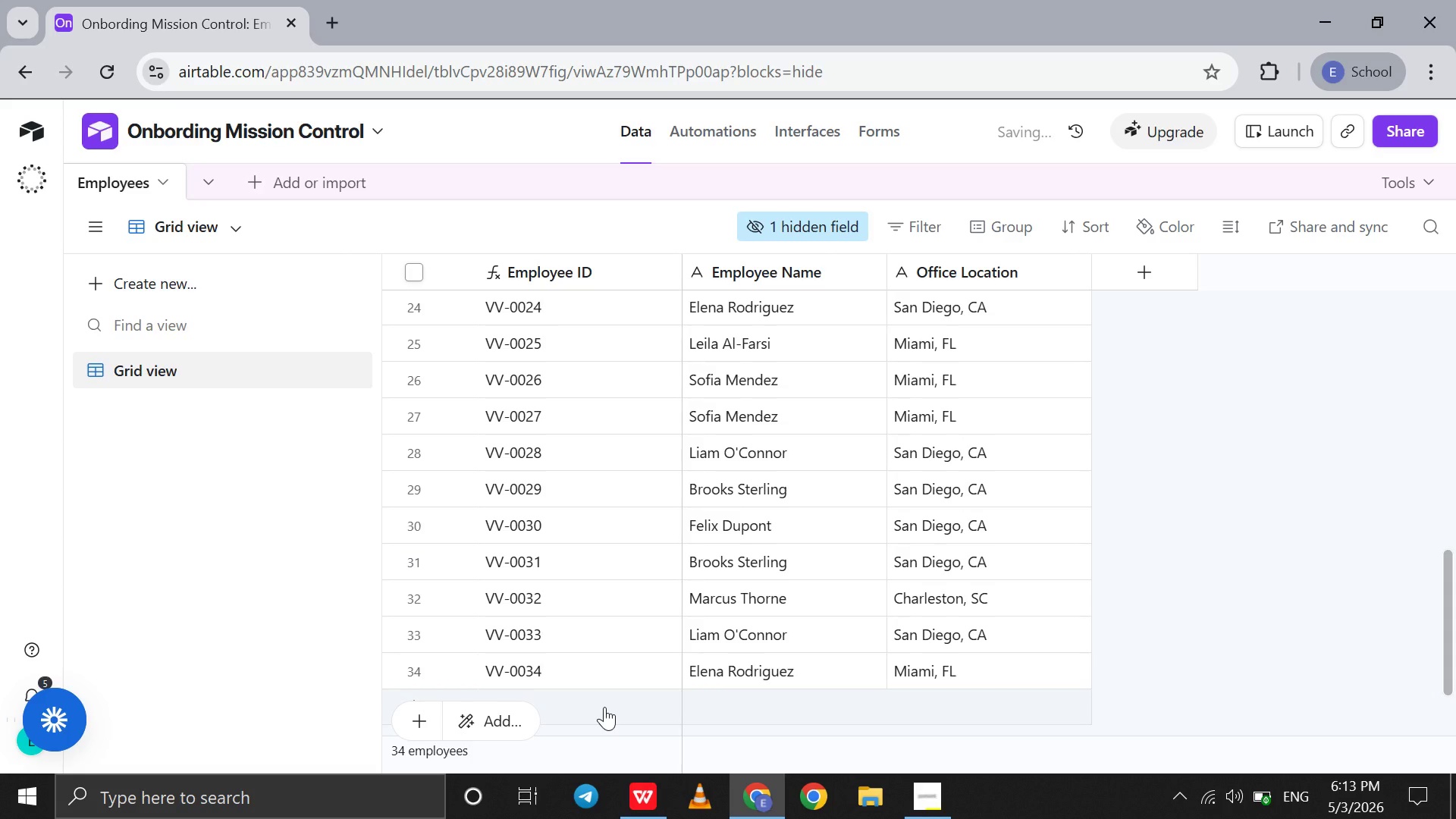 
left_click([604, 707])
 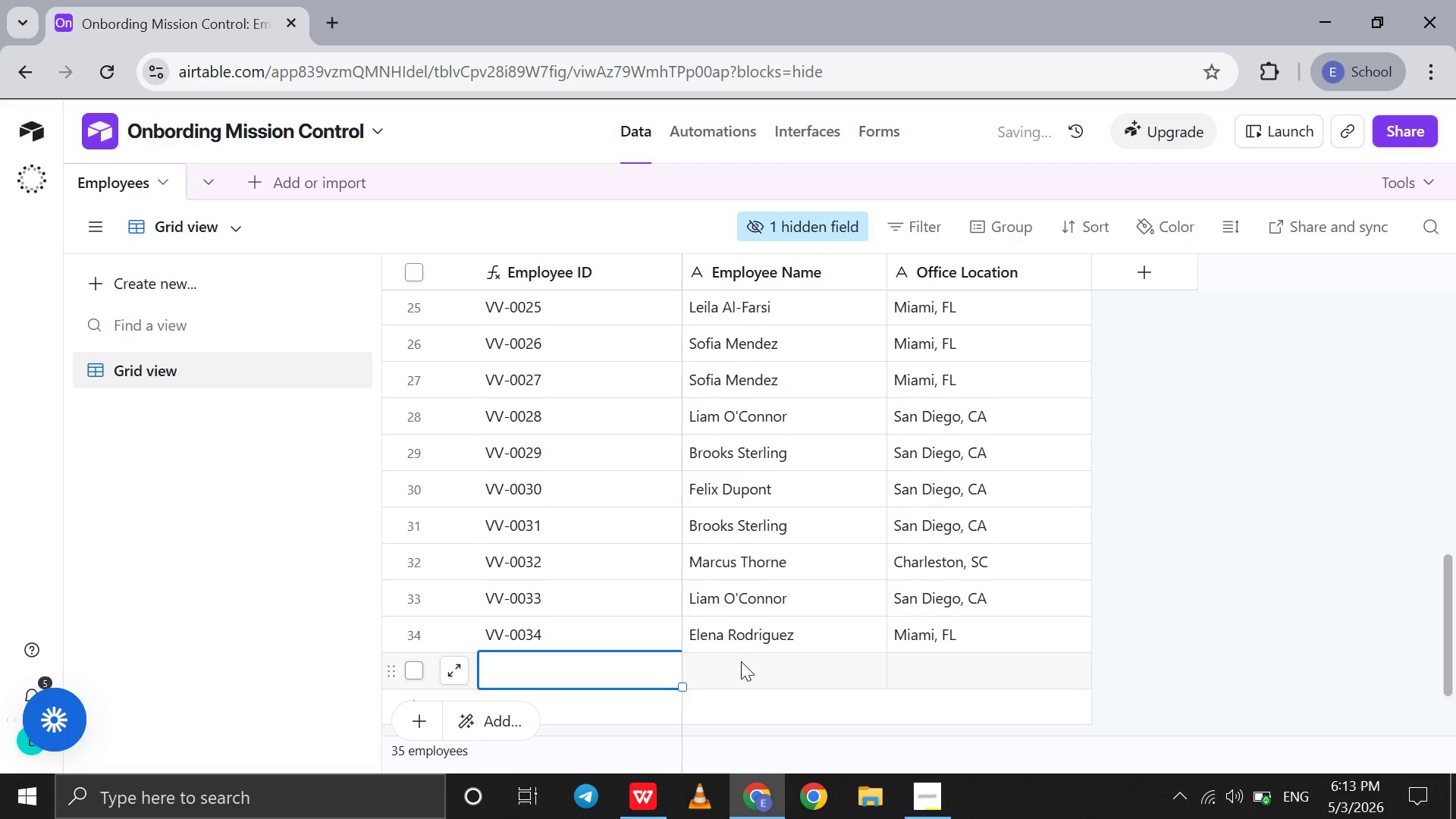 
left_click([741, 661])
 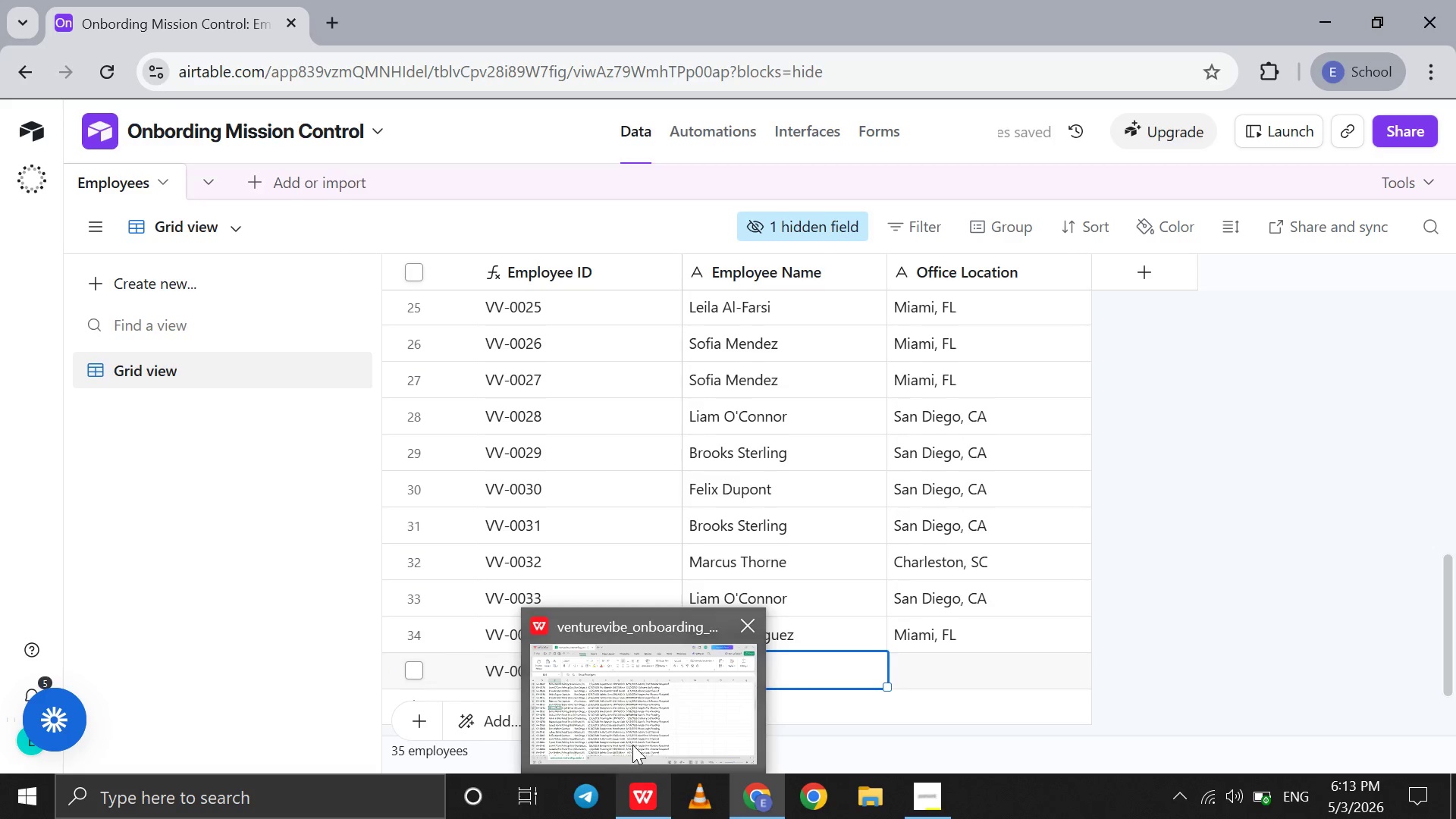 
left_click([632, 743])
 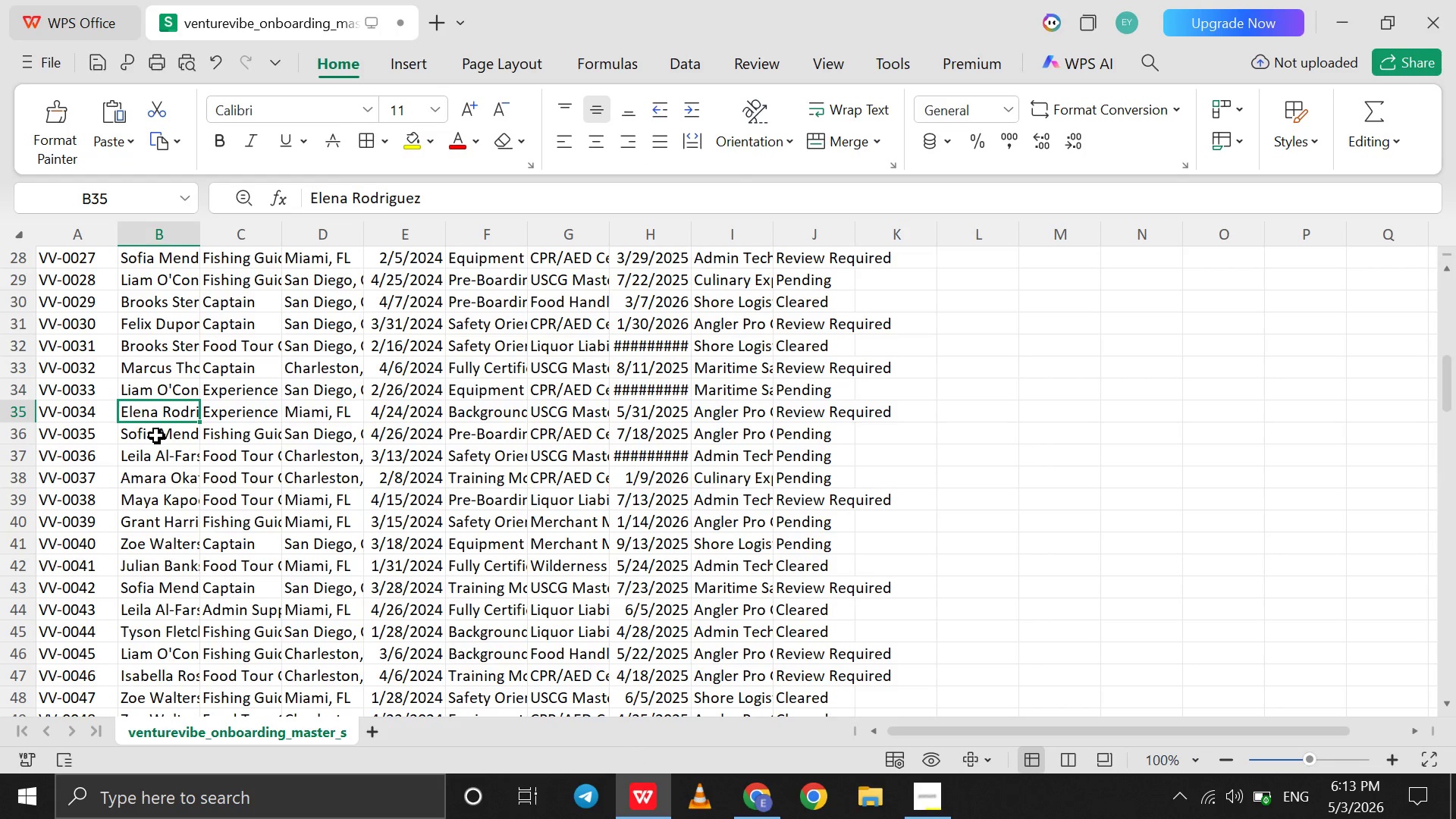 
left_click([156, 435])
 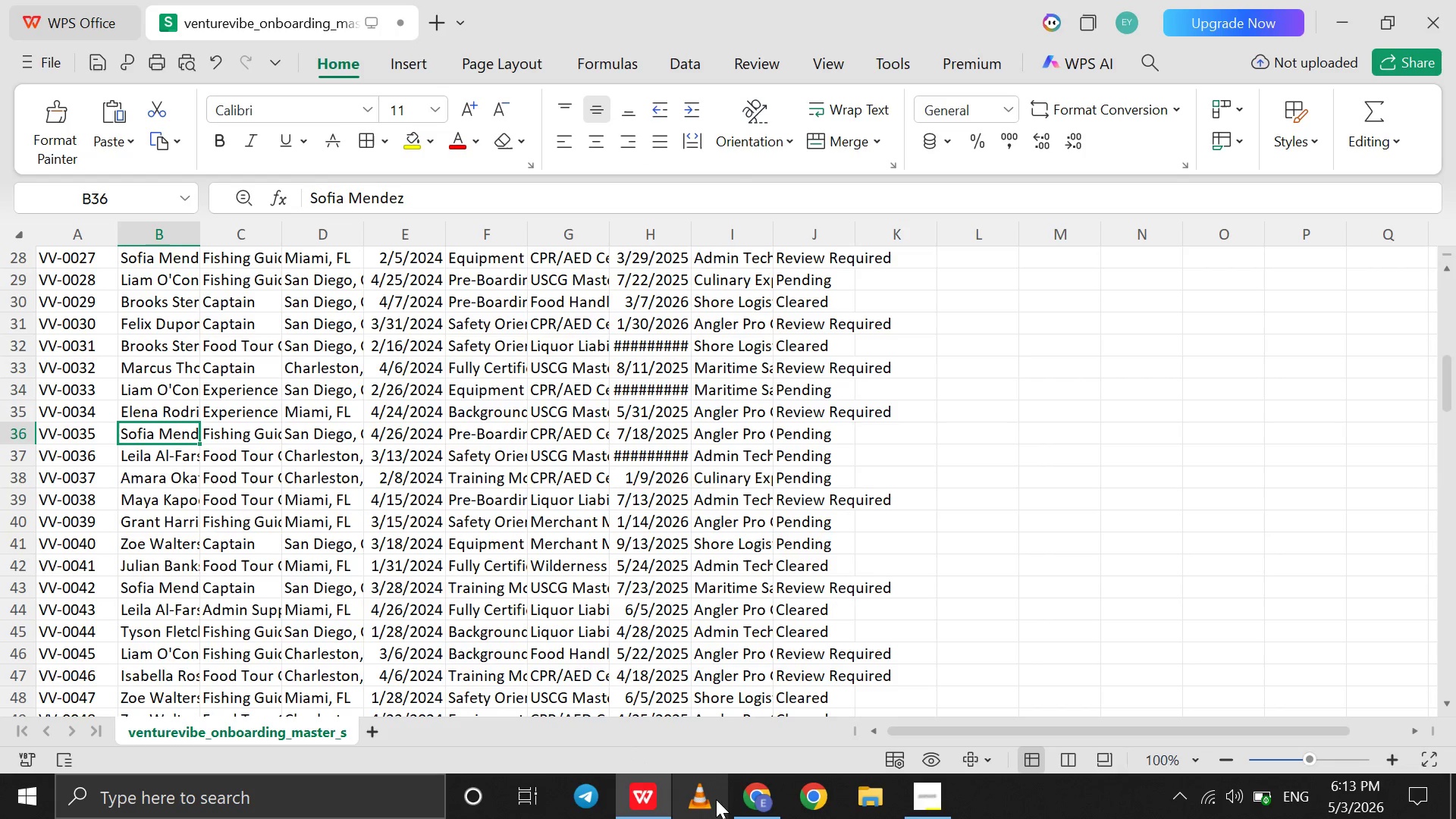 
left_click([755, 800])
 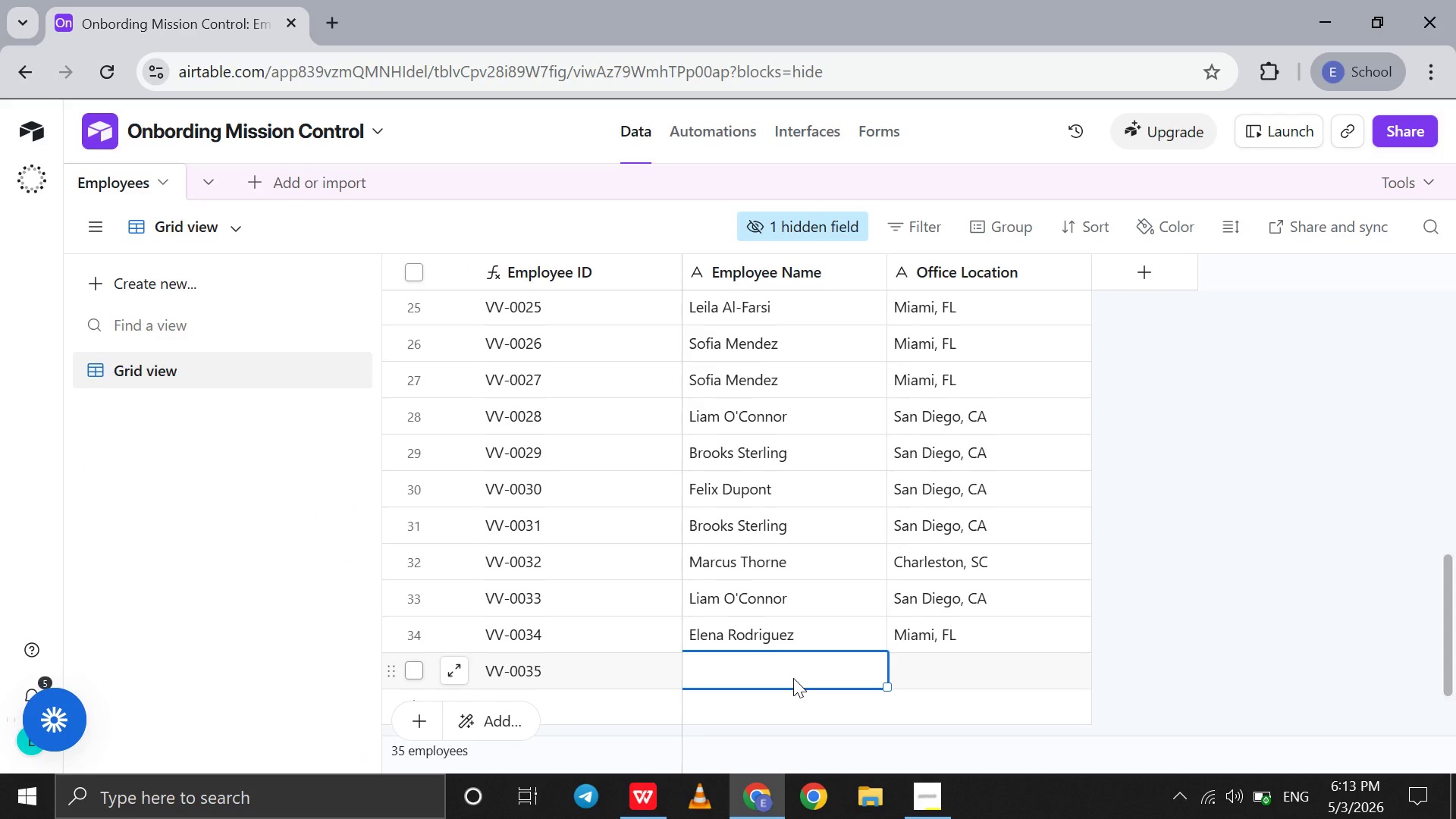 
type(Sofia Mendez)
 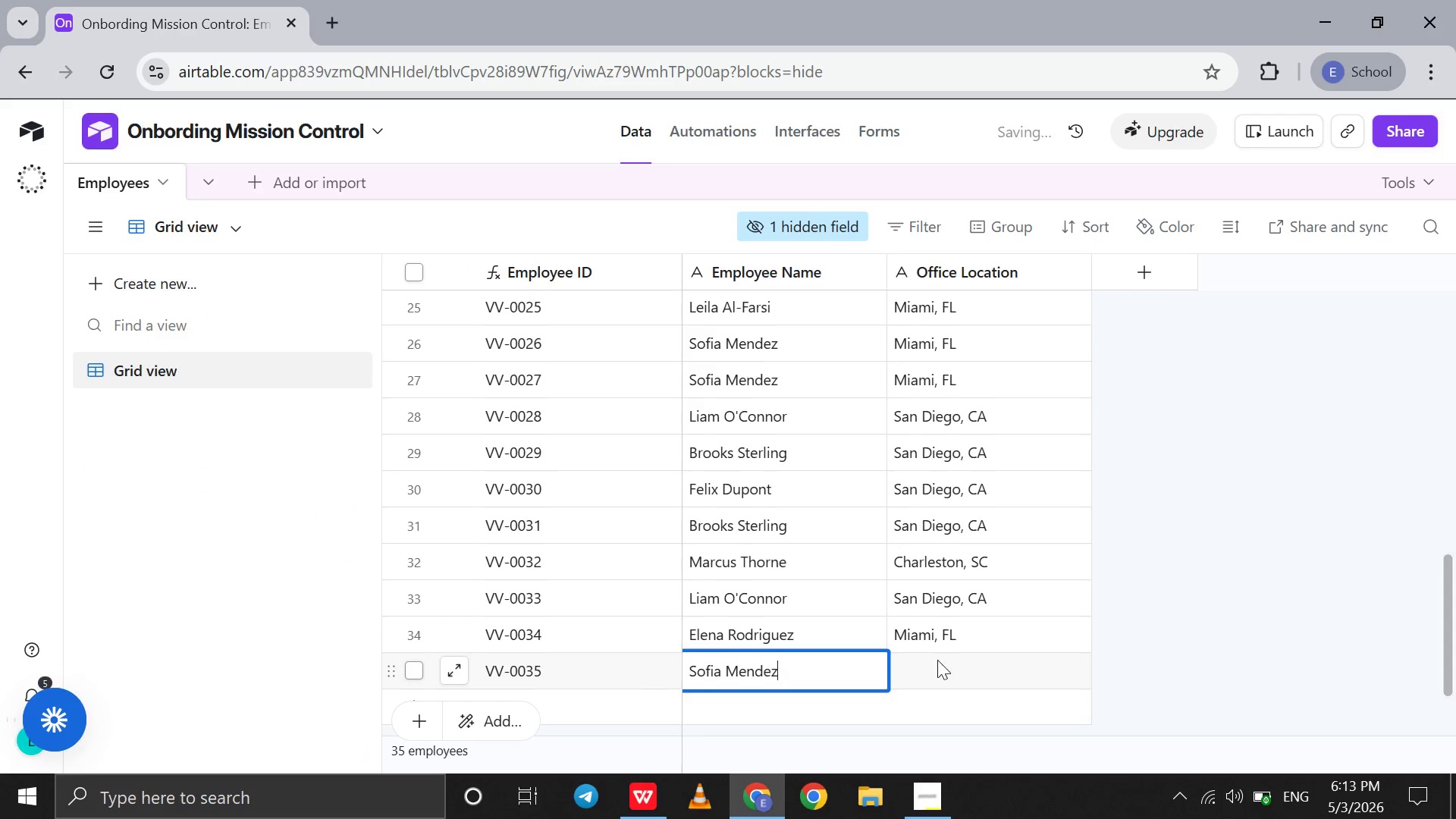 
left_click([934, 661])
 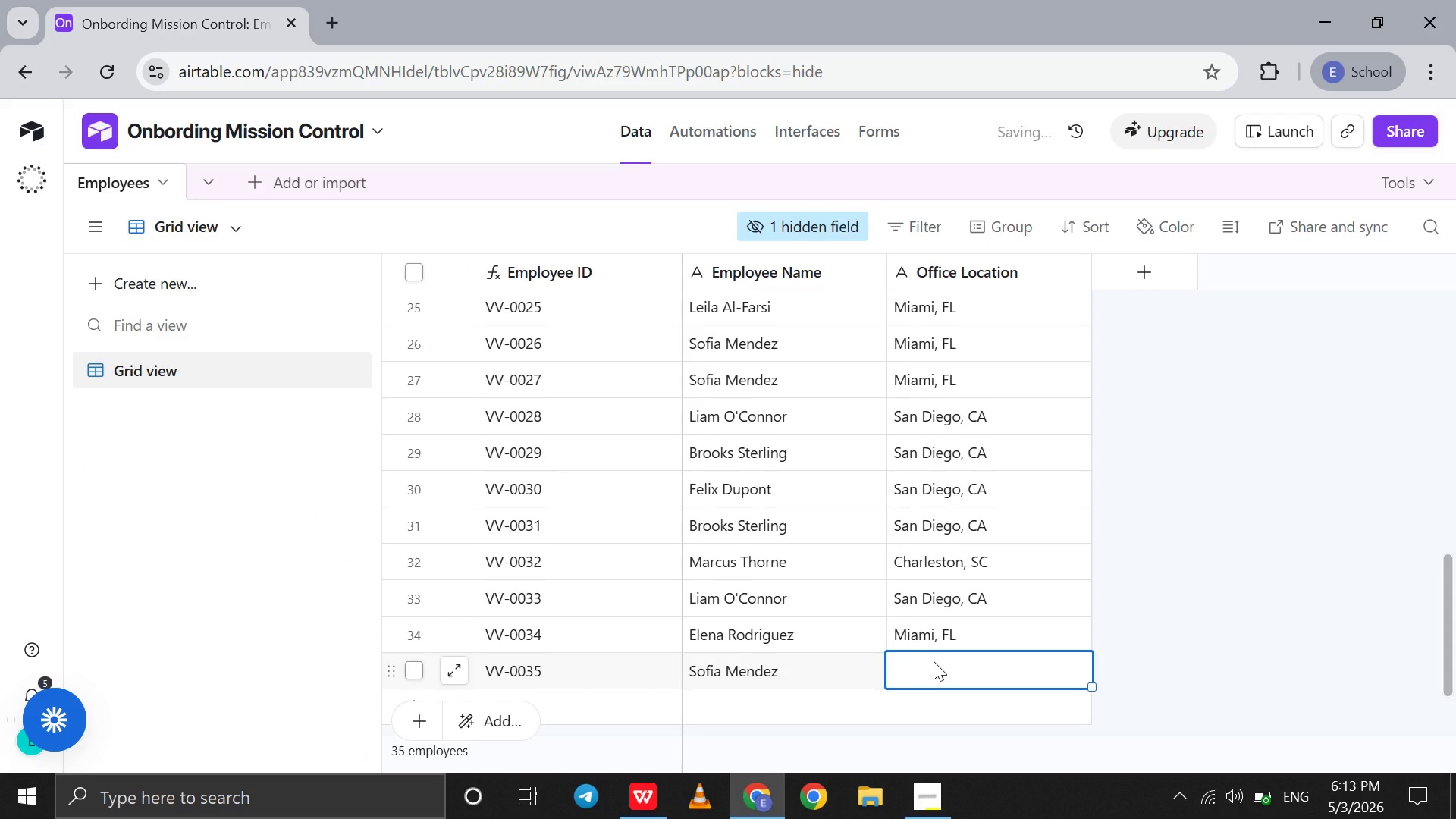 
type(San Diego, CA)
 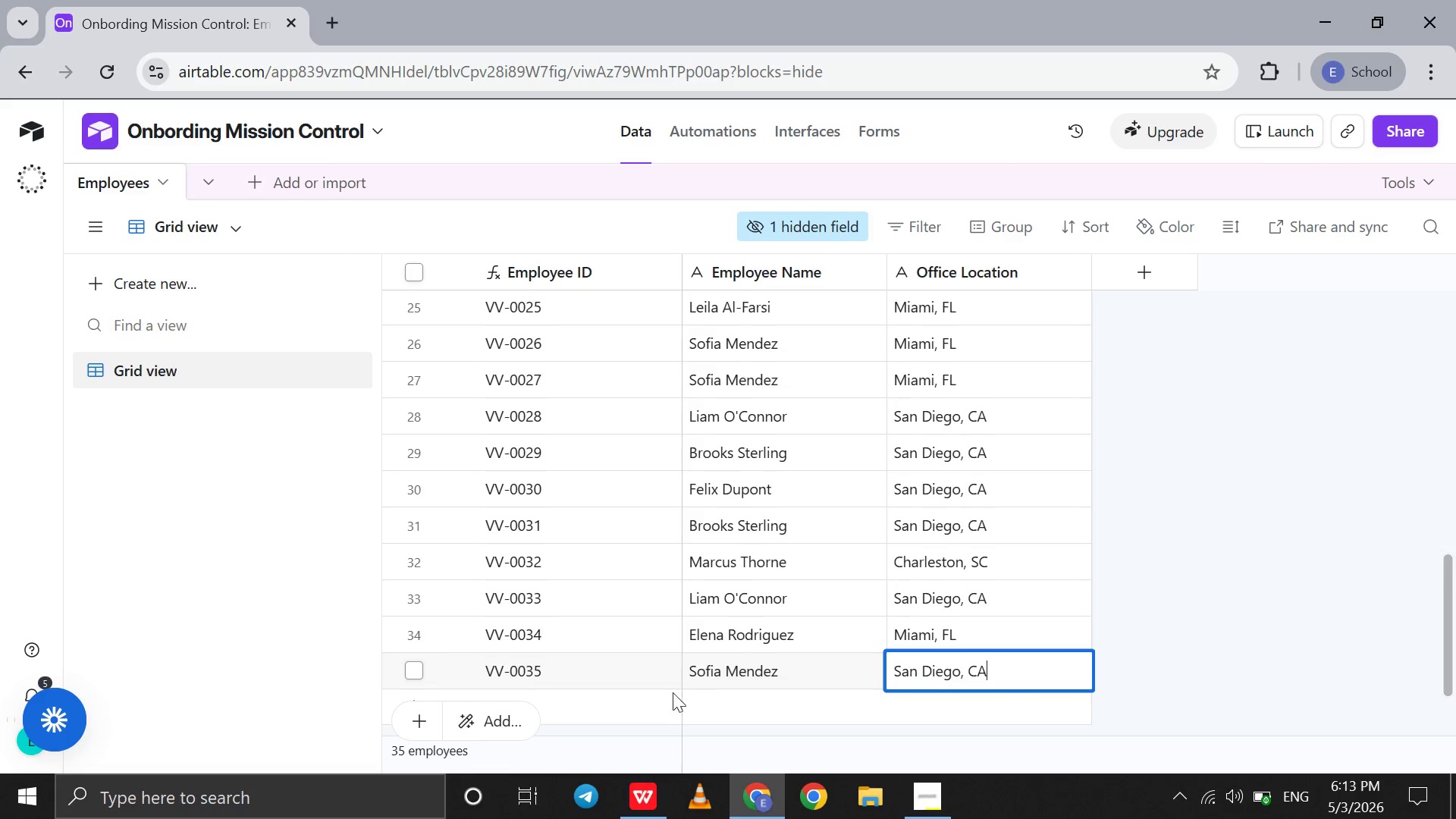 
left_click([640, 701])
 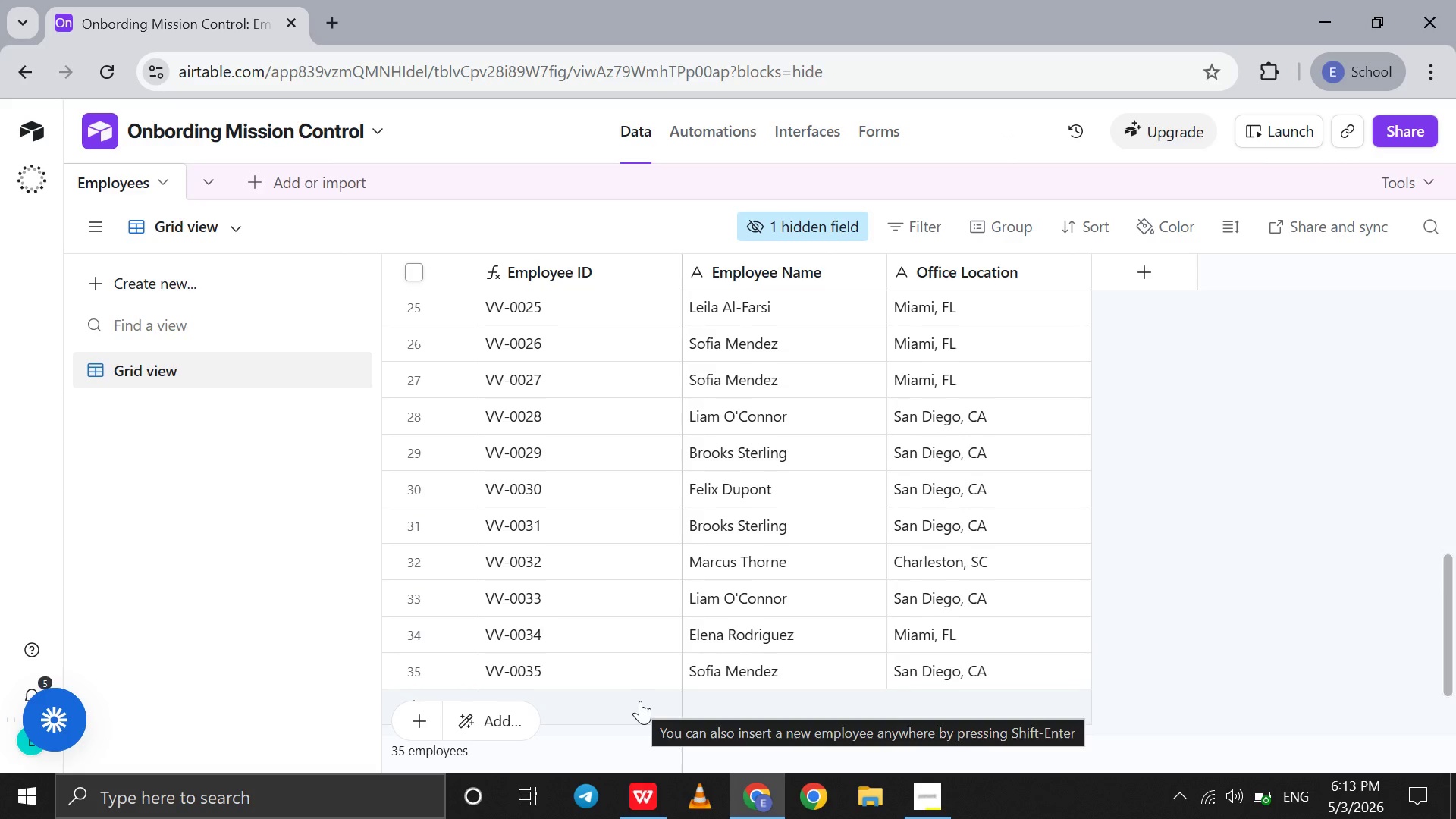 
left_click([640, 701])
 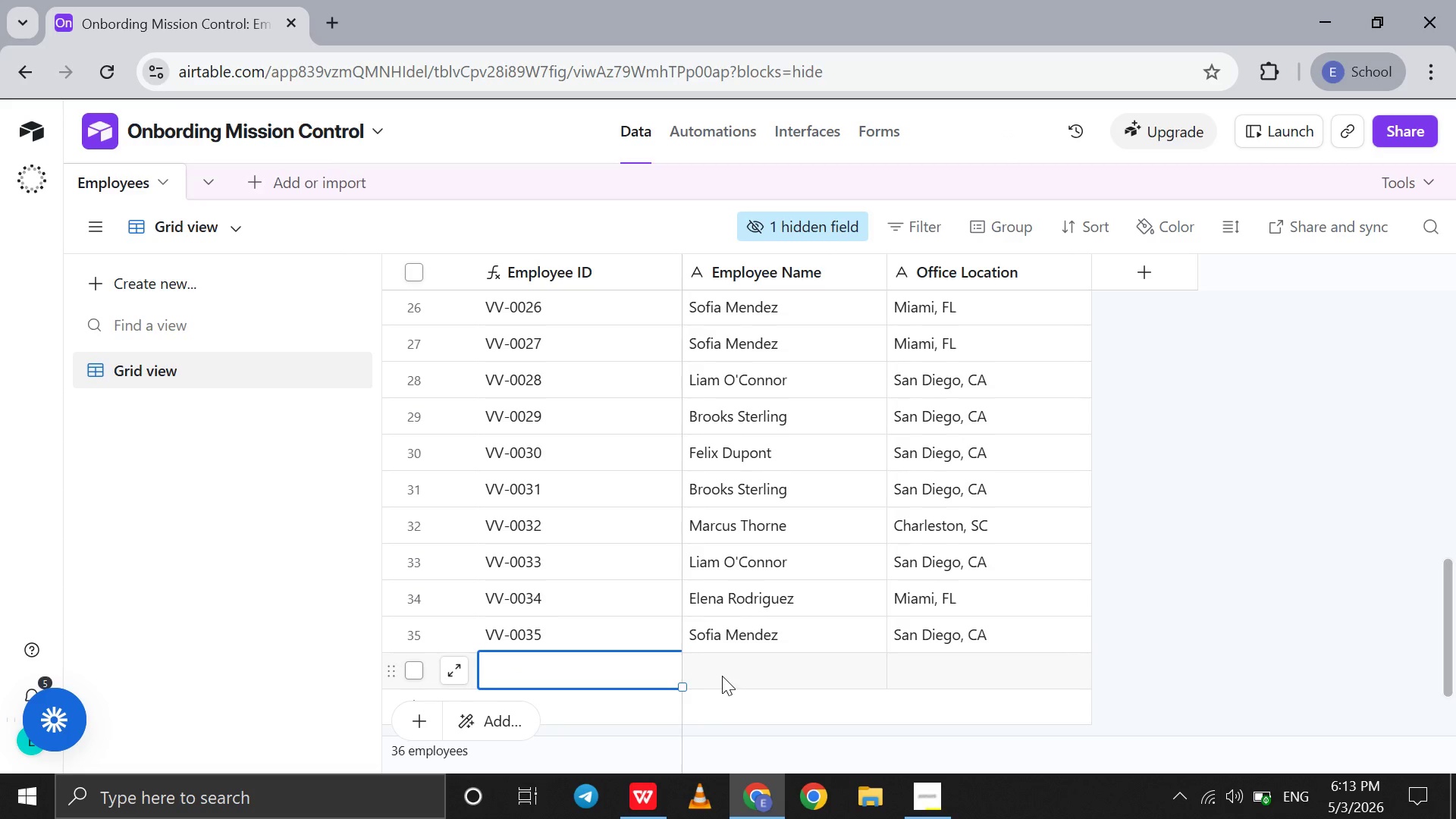 
left_click([722, 676])
 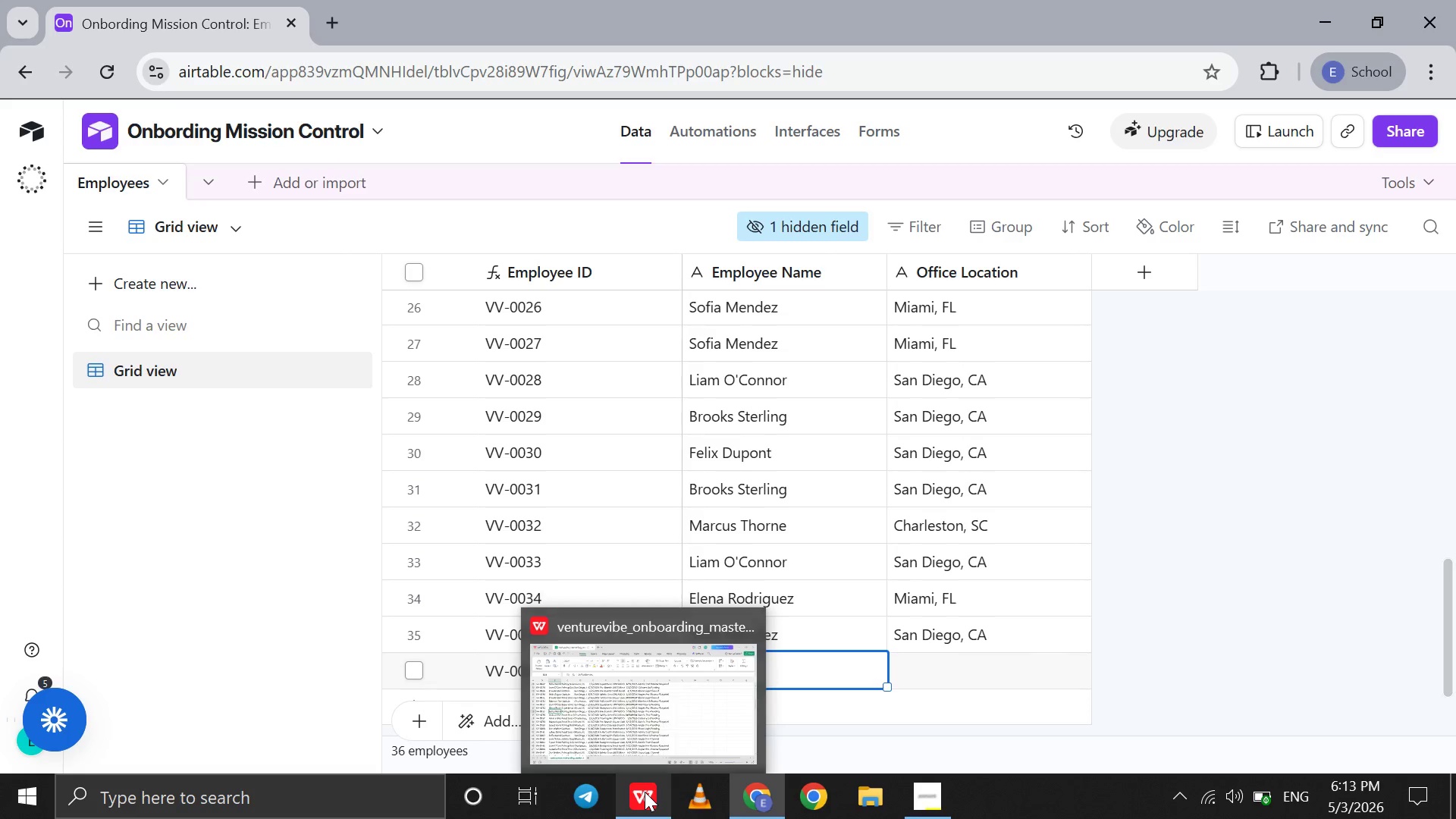 
left_click([645, 792])
 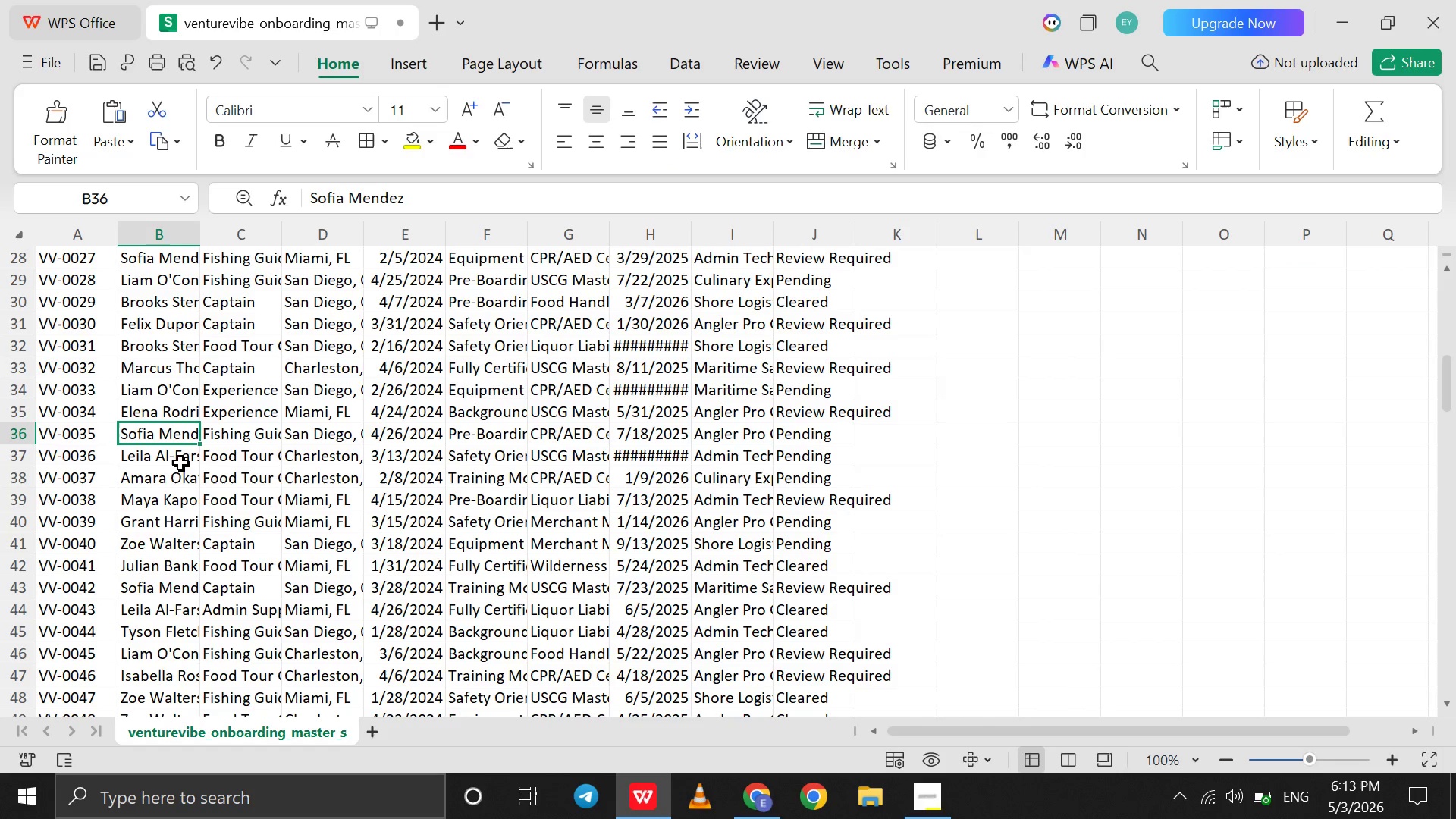 
left_click([180, 463])
 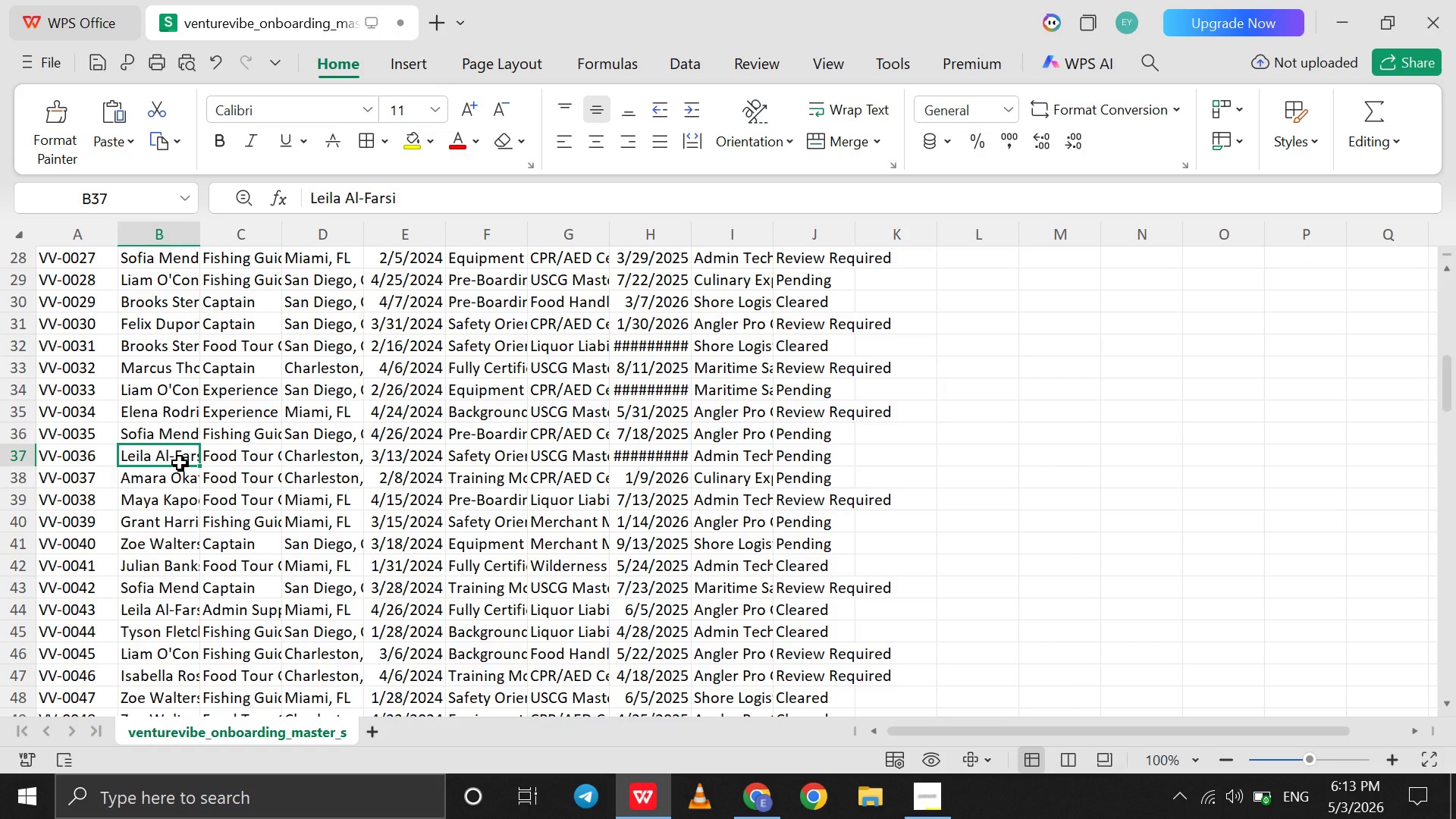 
wait(19.95)
 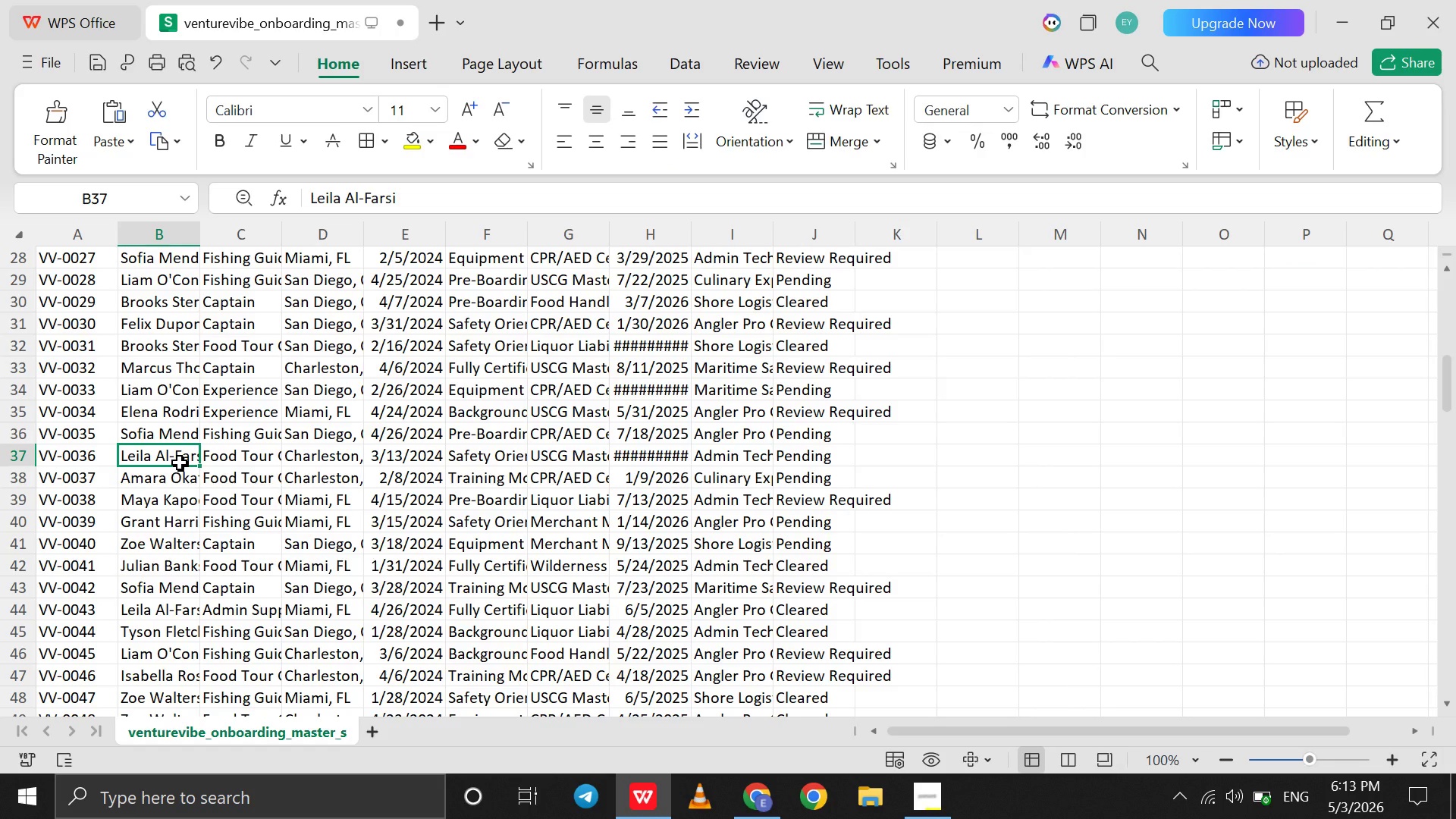 
left_click([764, 809])
 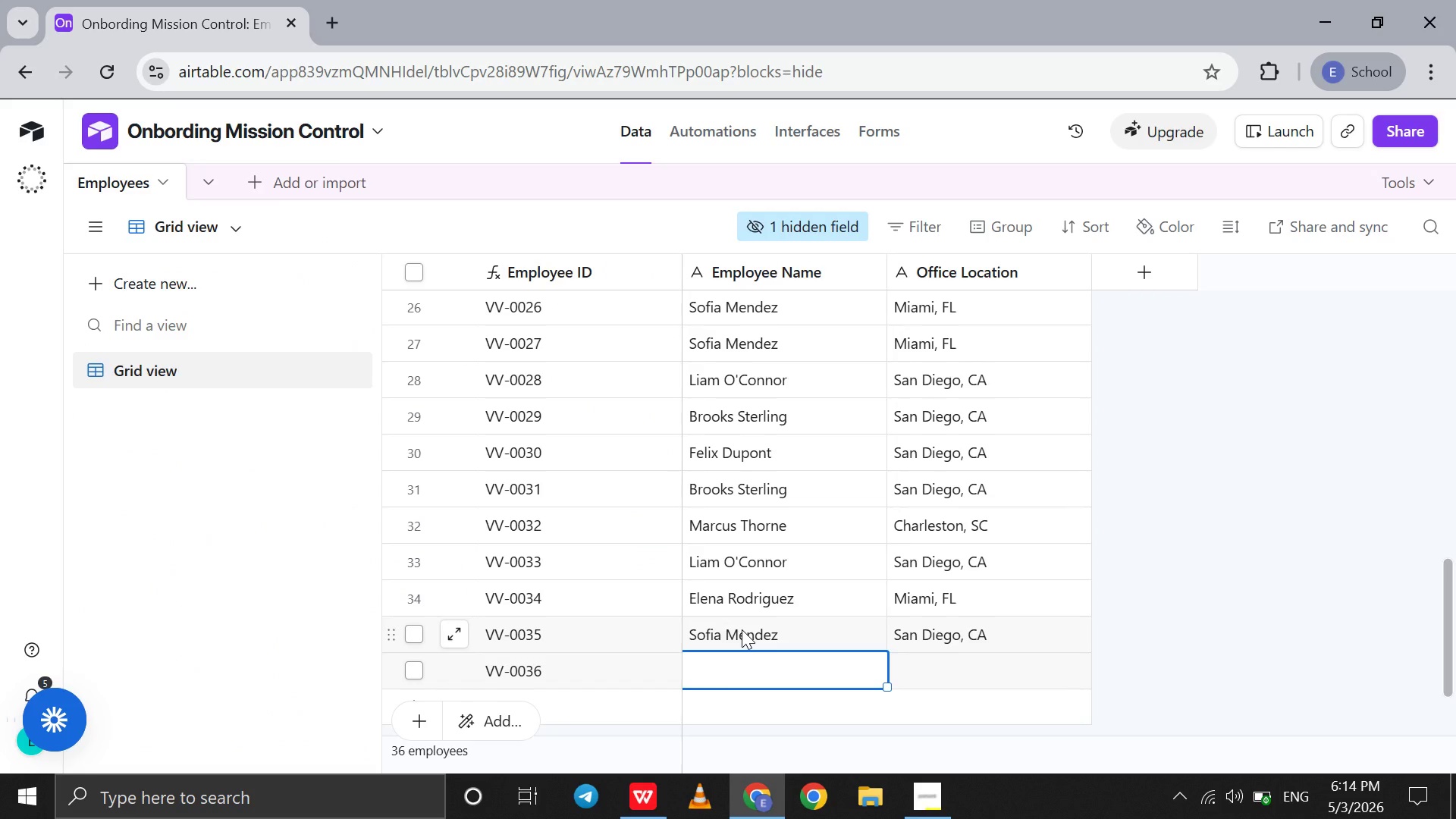 
type(Leila Al)
 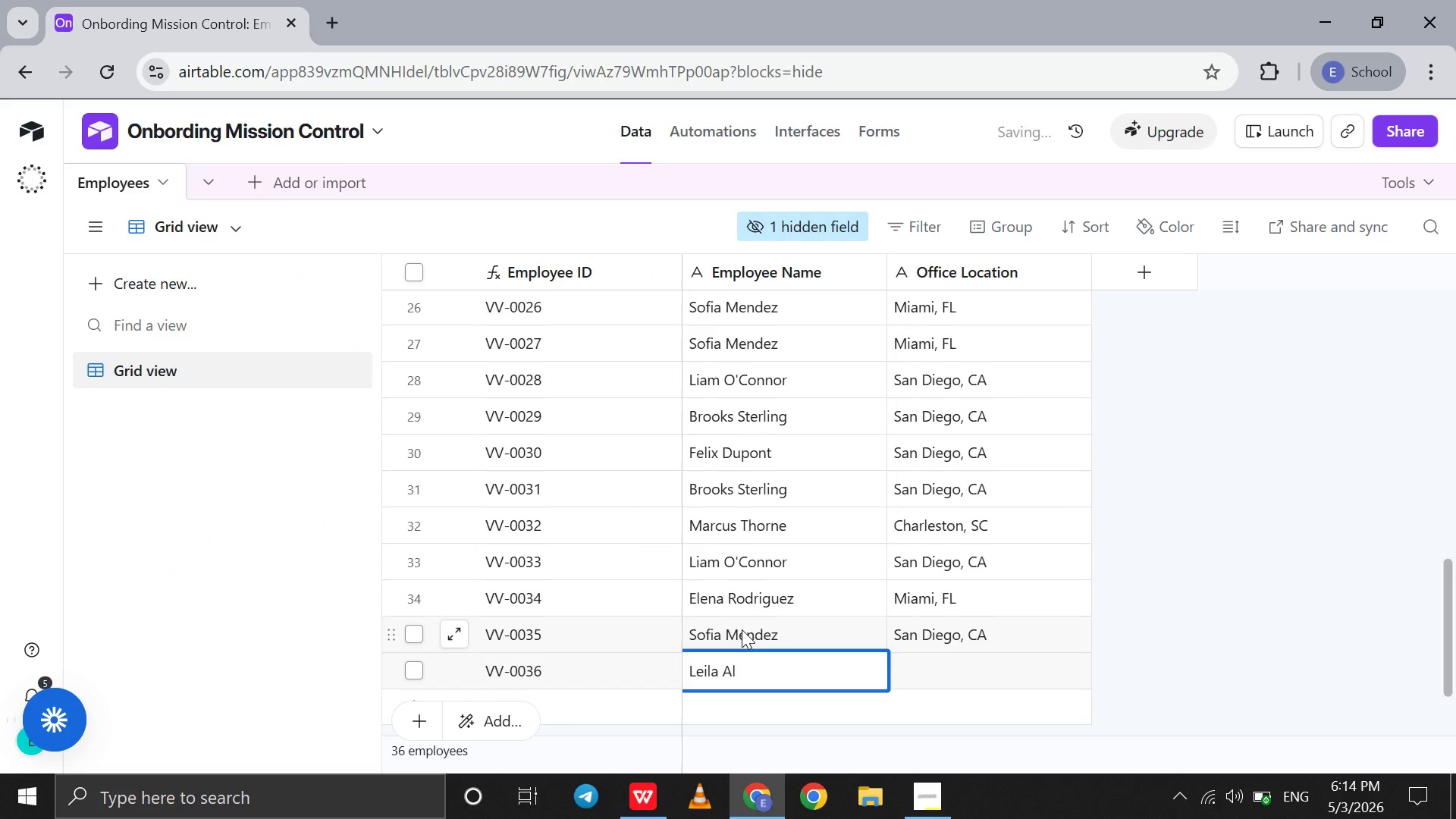 
type(-Farsi)
 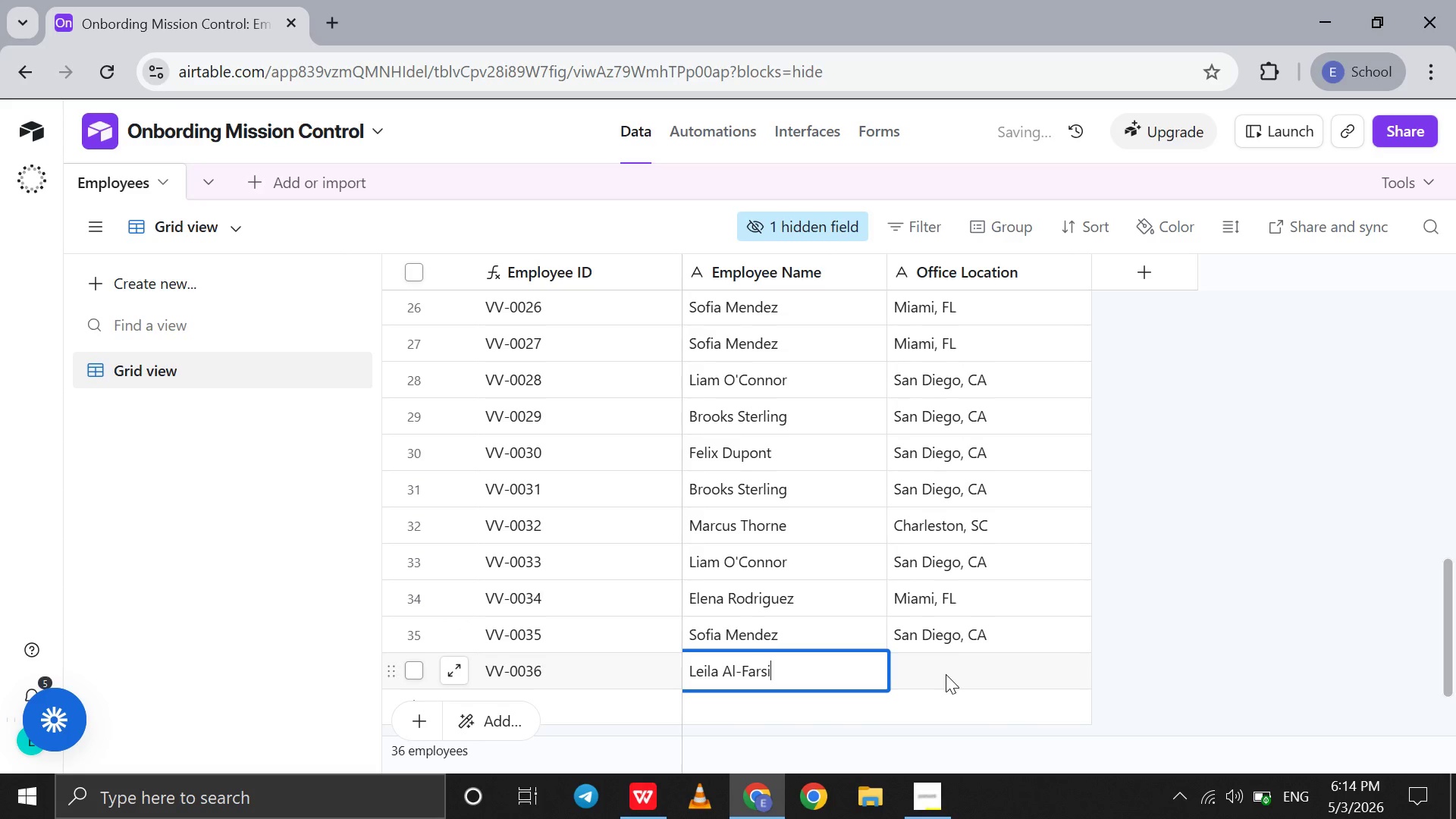 
left_click([946, 674])
 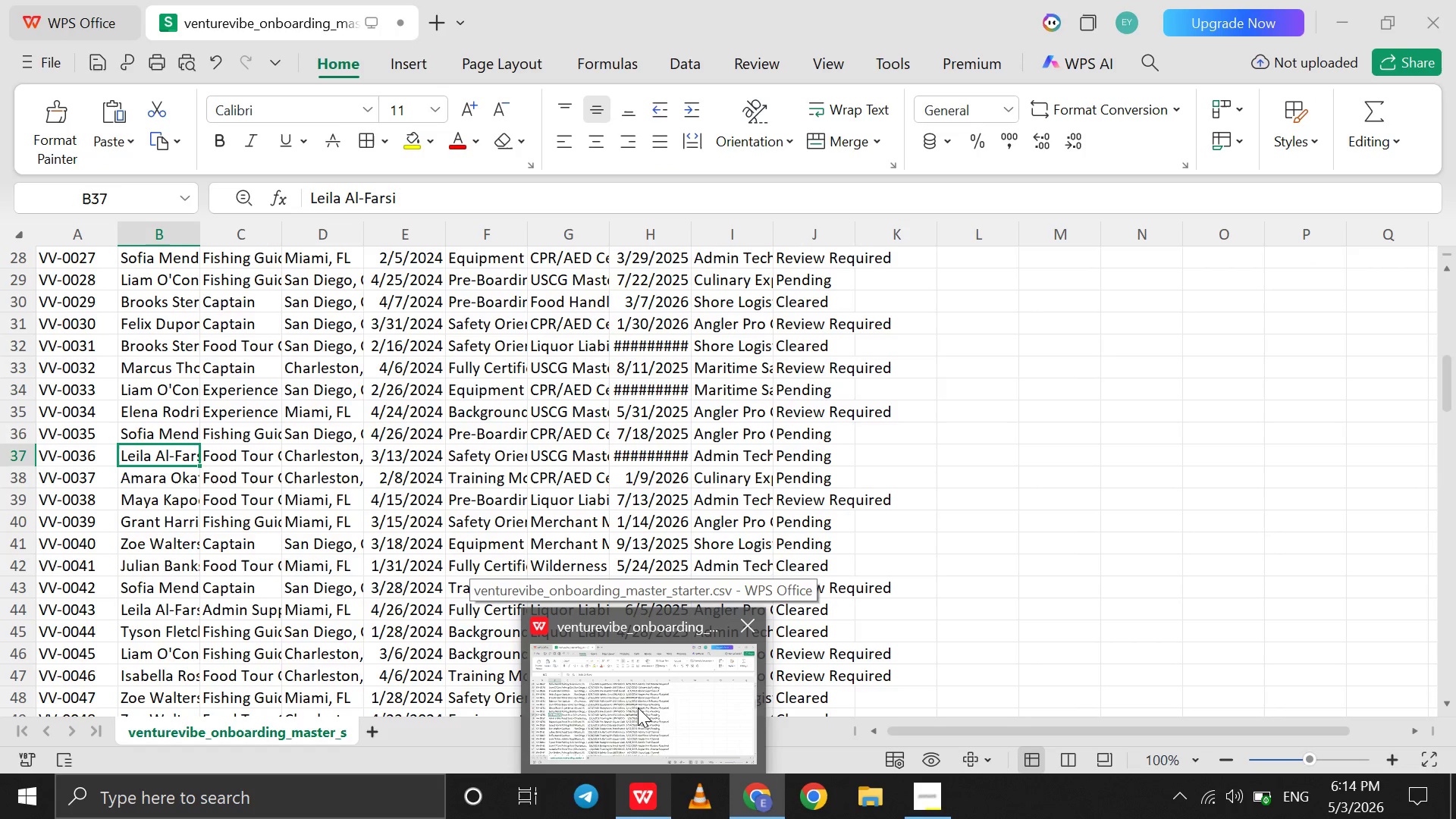 
wait(8.38)
 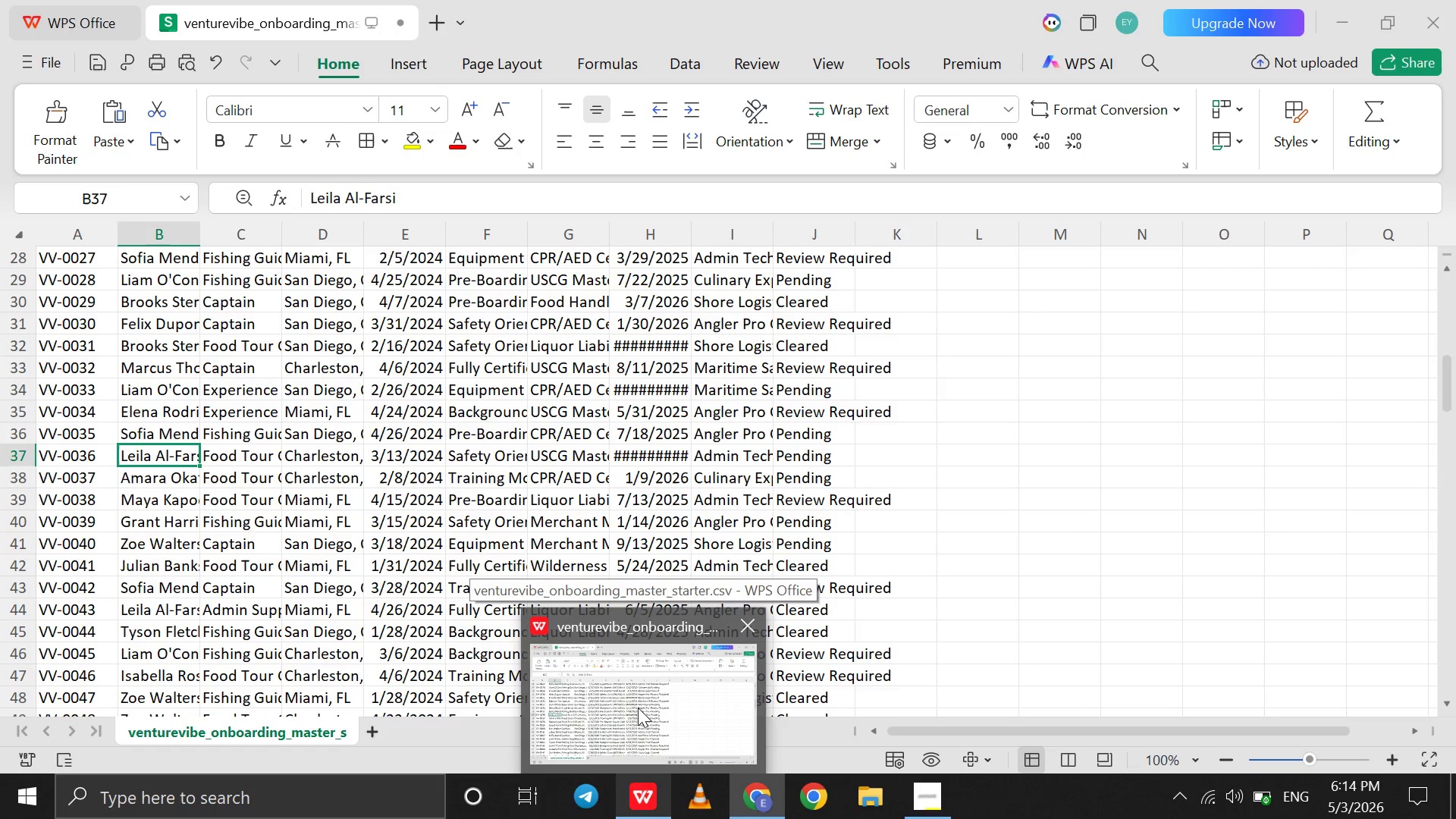 
type(Charleston, SC)
 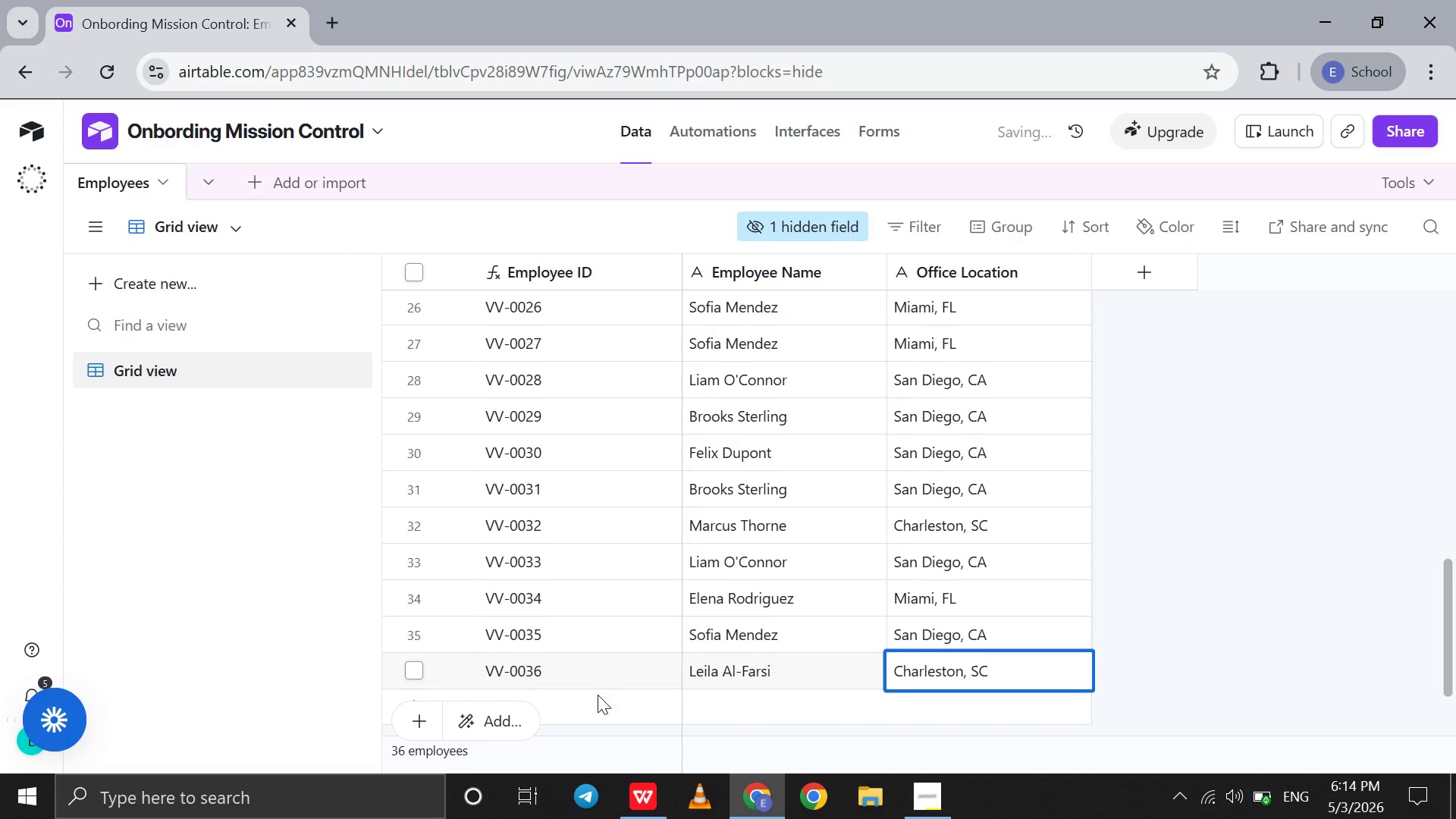 
left_click([598, 695])
 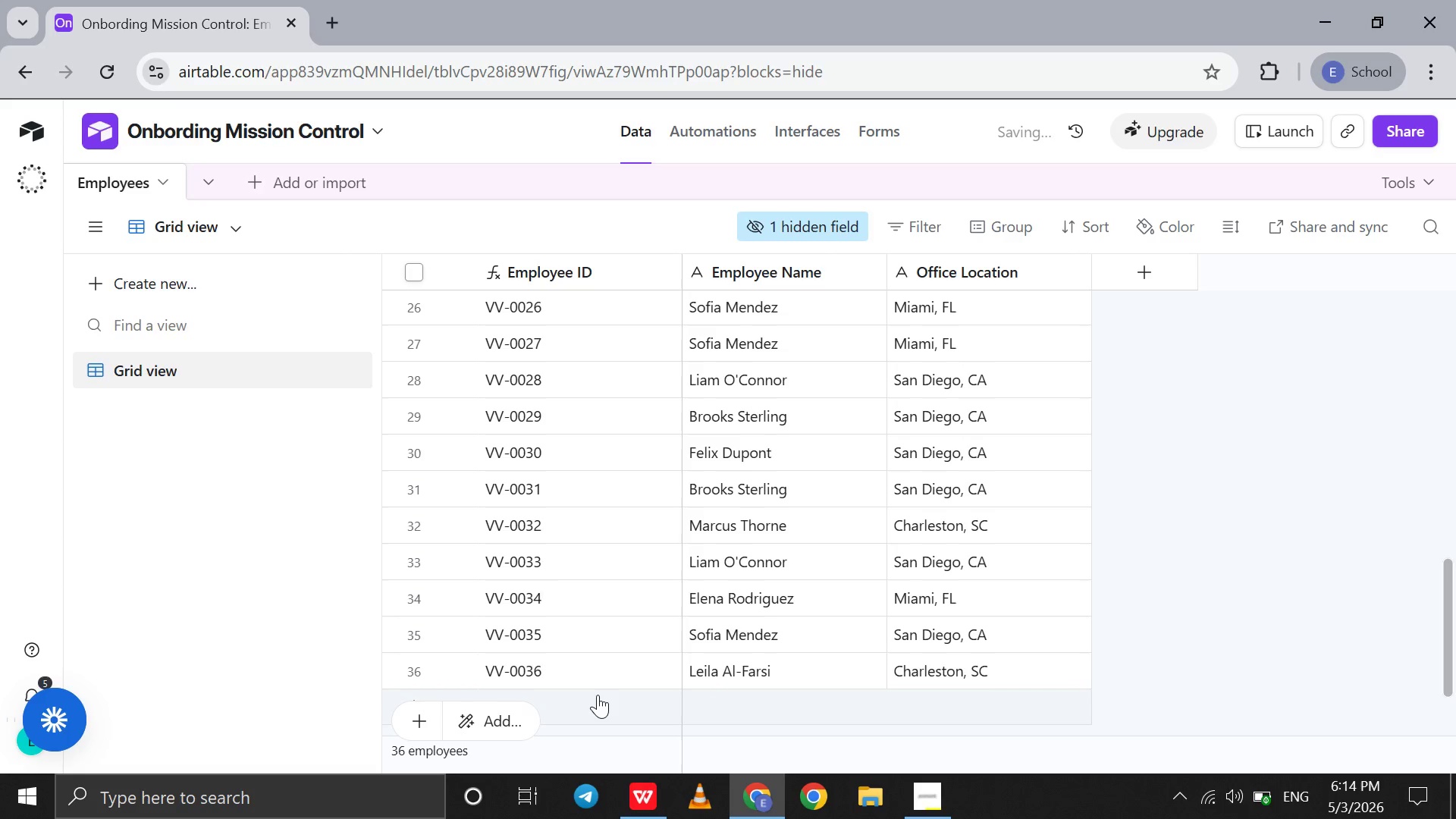 
left_click([598, 695])
 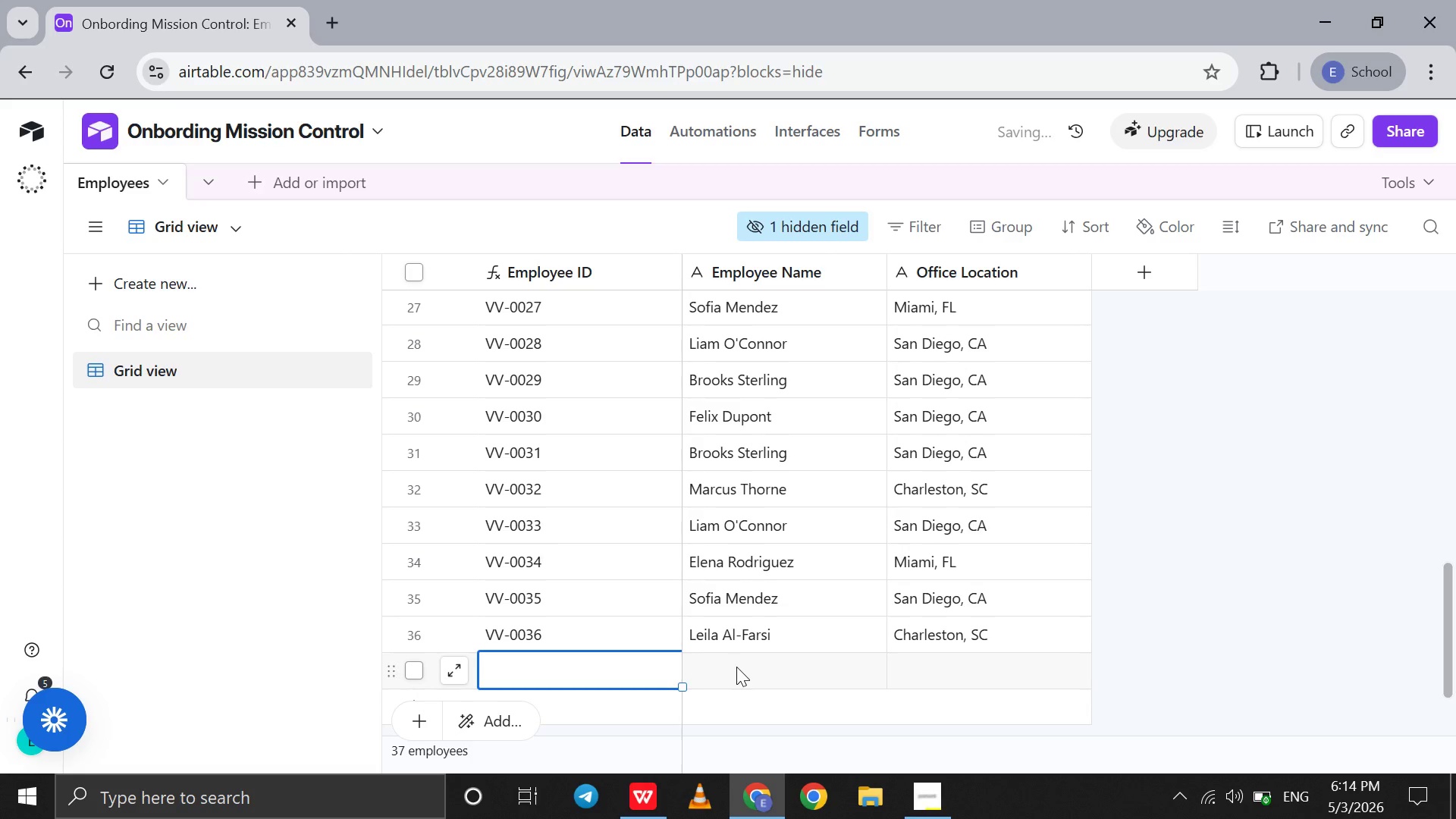 
left_click([736, 667])
 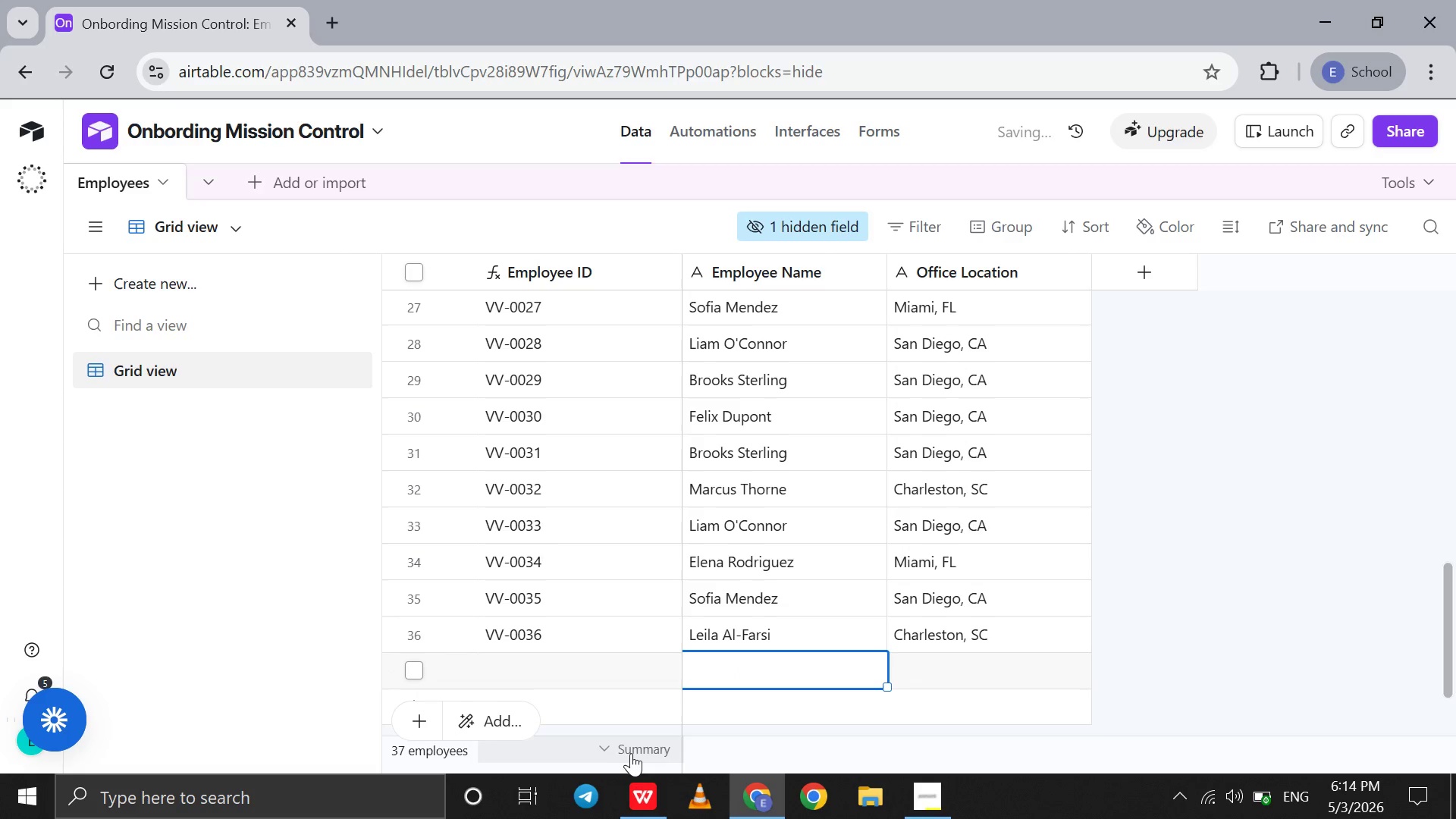 
mouse_move([629, 754])
 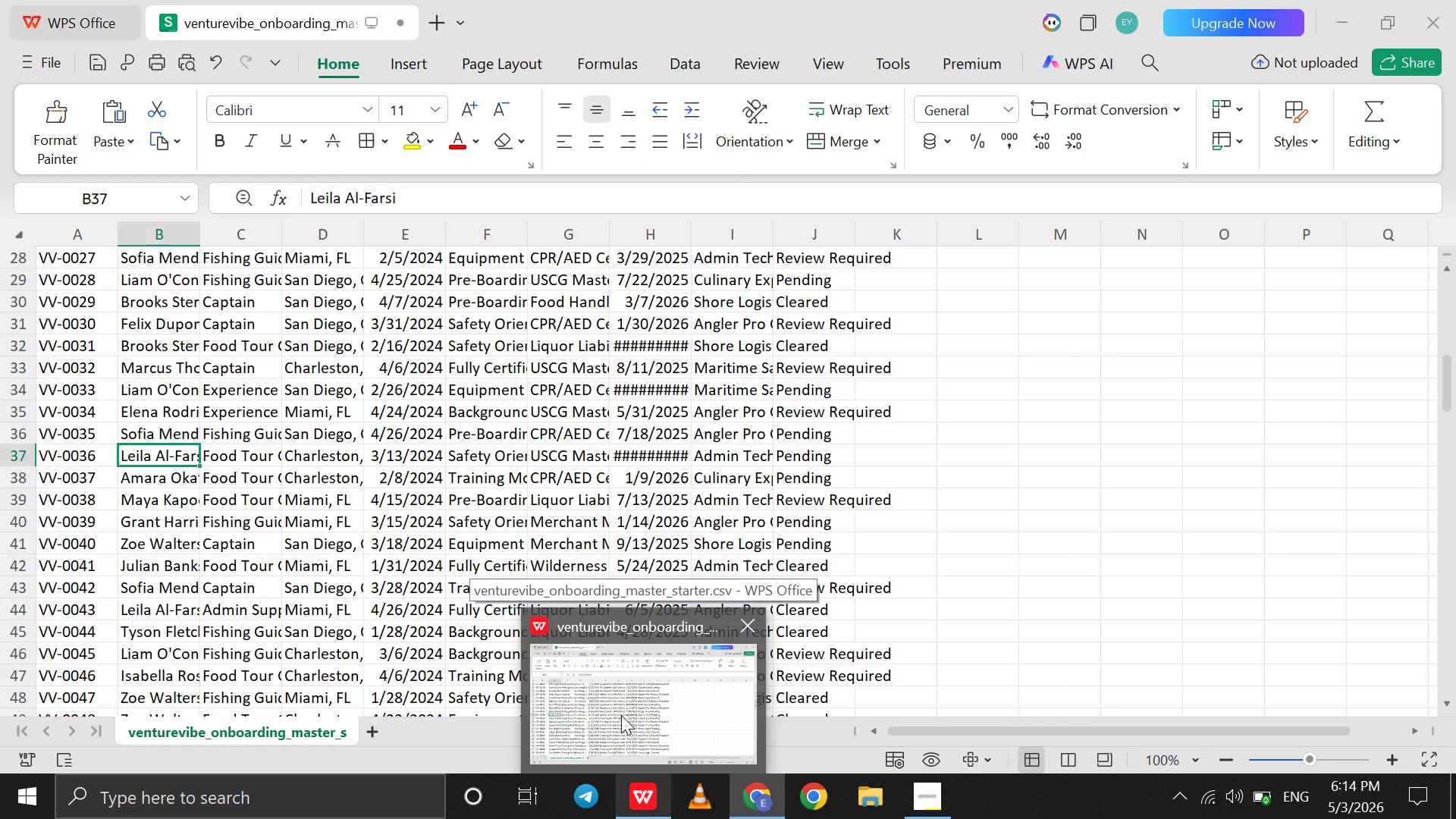 
left_click([621, 715])
 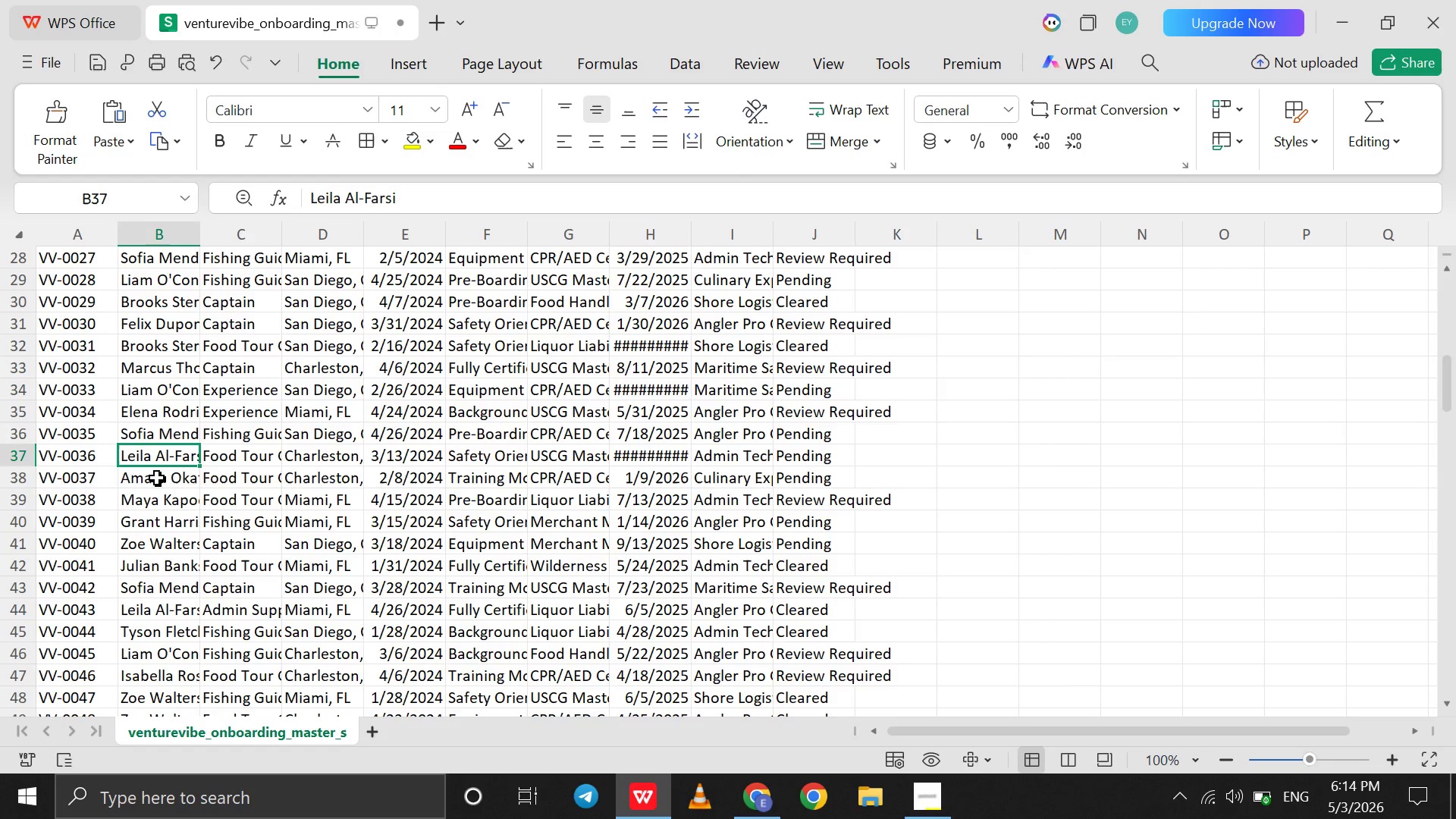 
left_click([157, 478])
 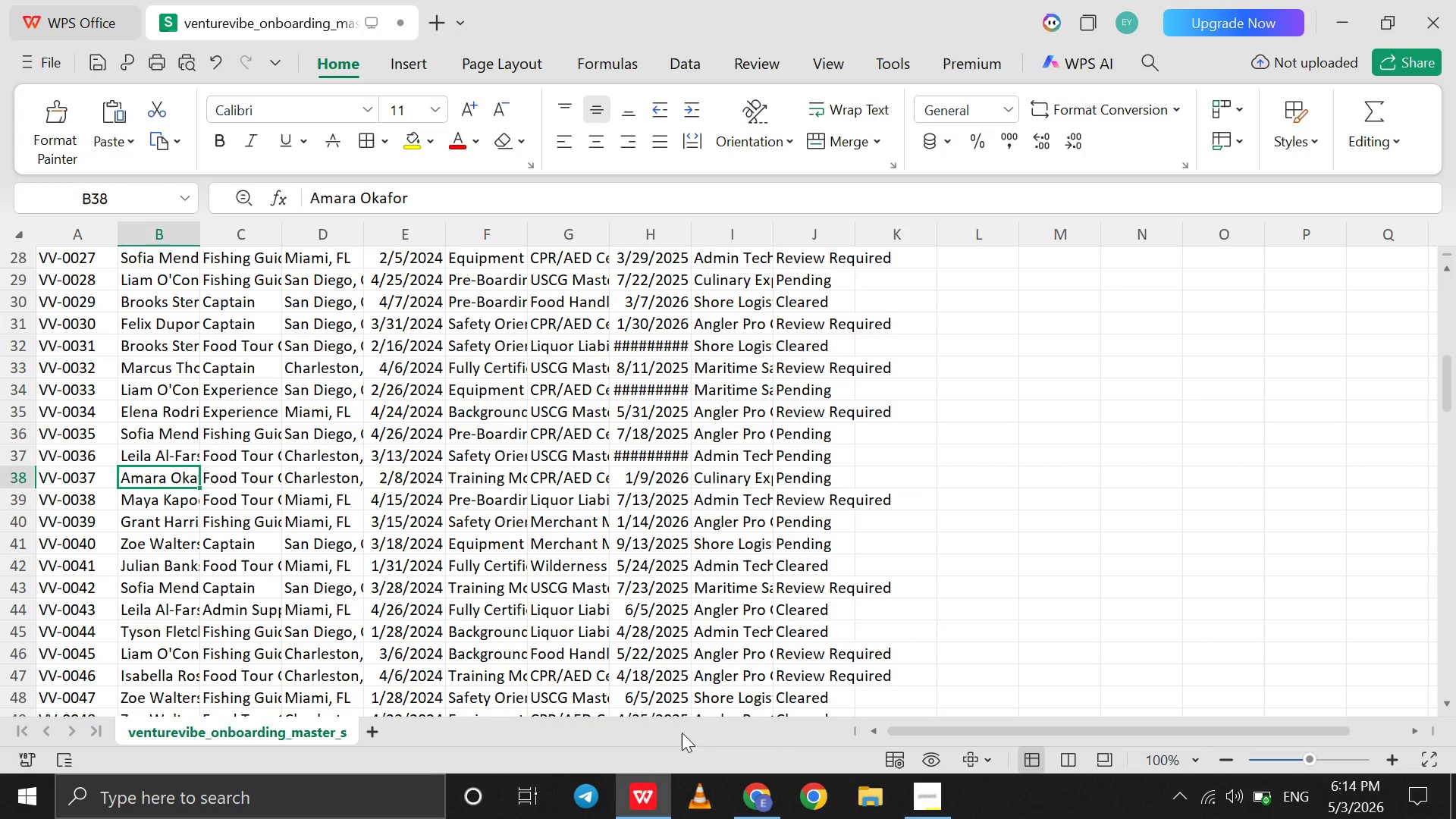 
wait(5.89)
 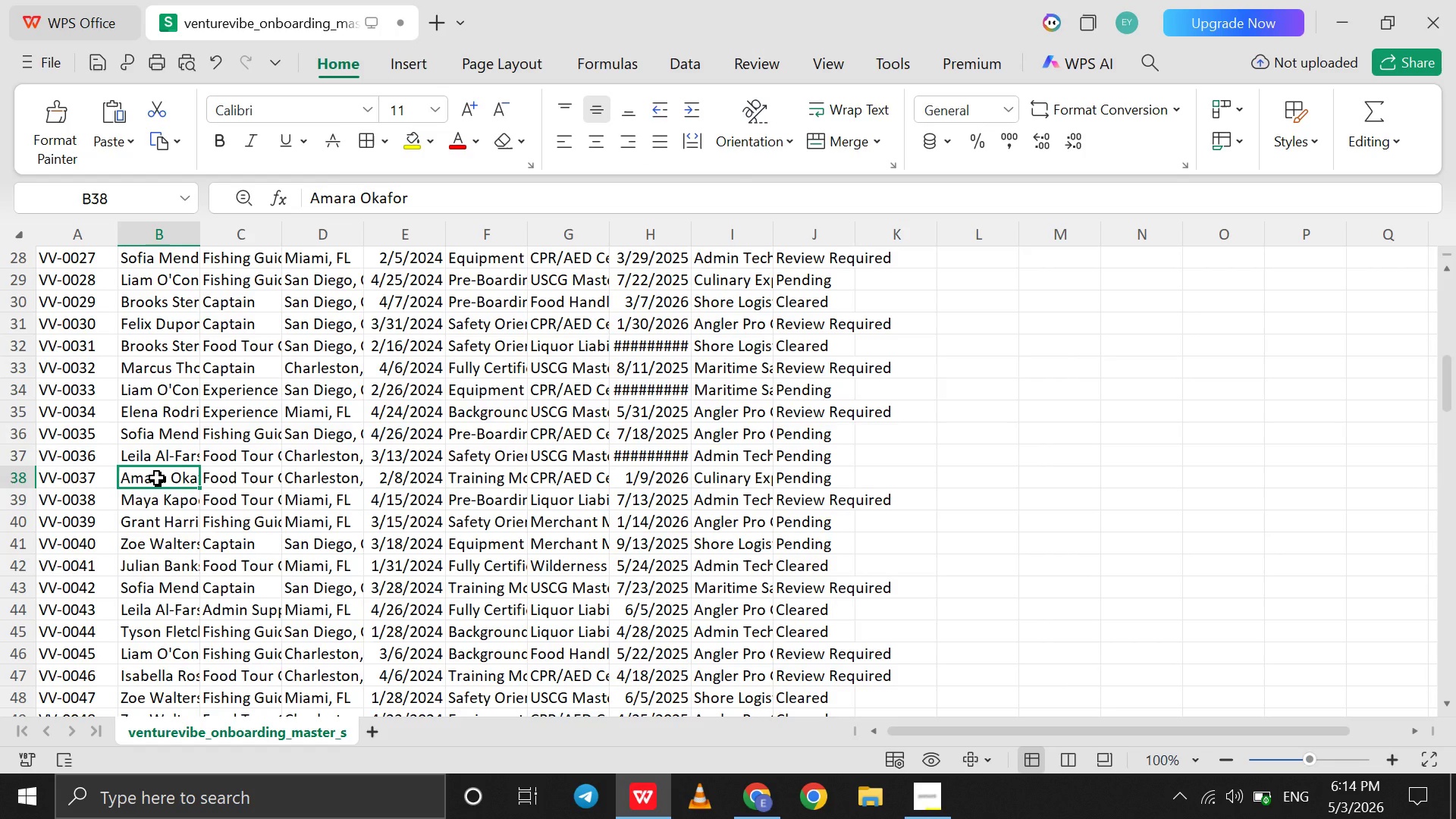 
left_click([755, 788])
 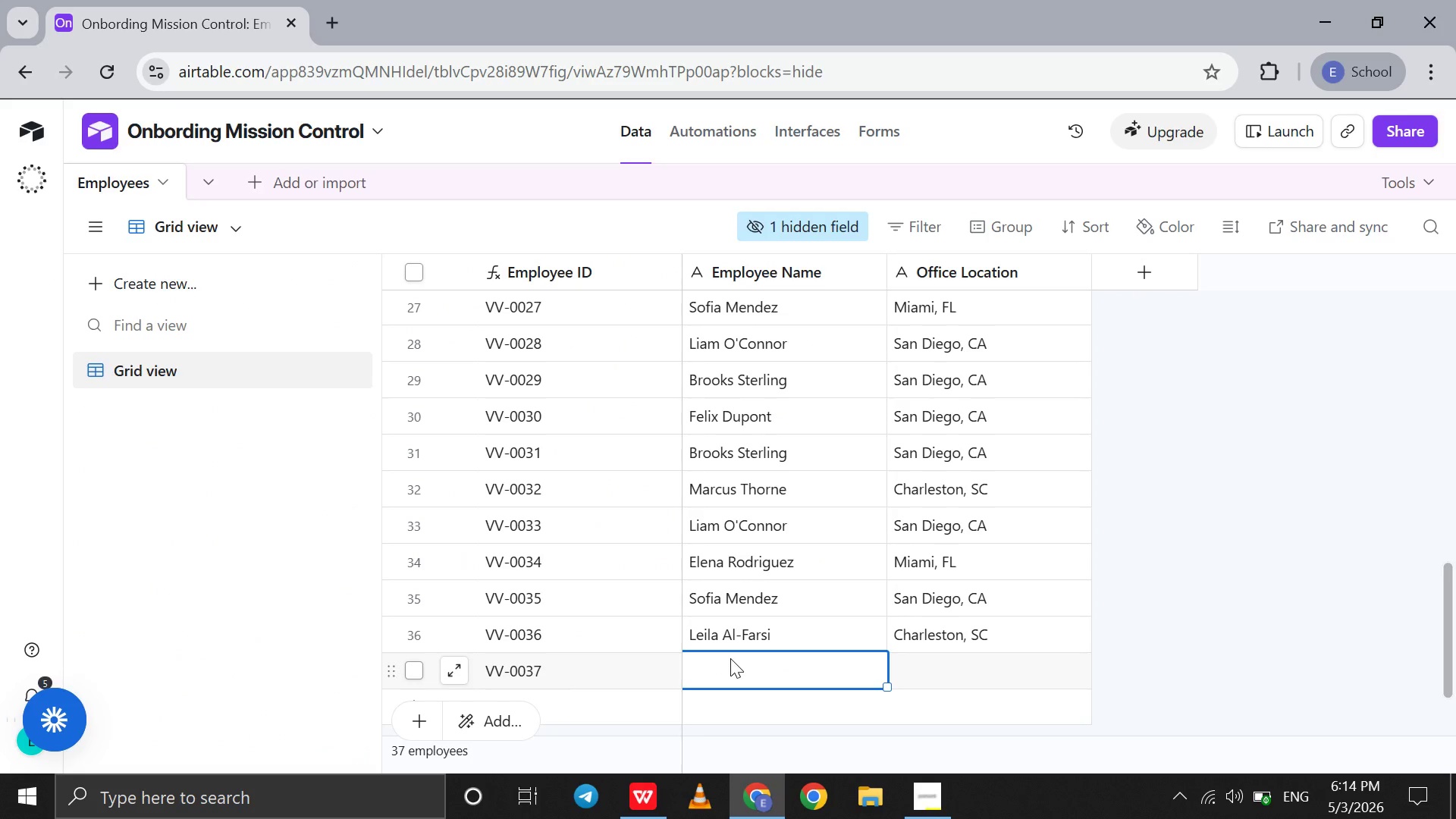 
type(Amara Okafor)
 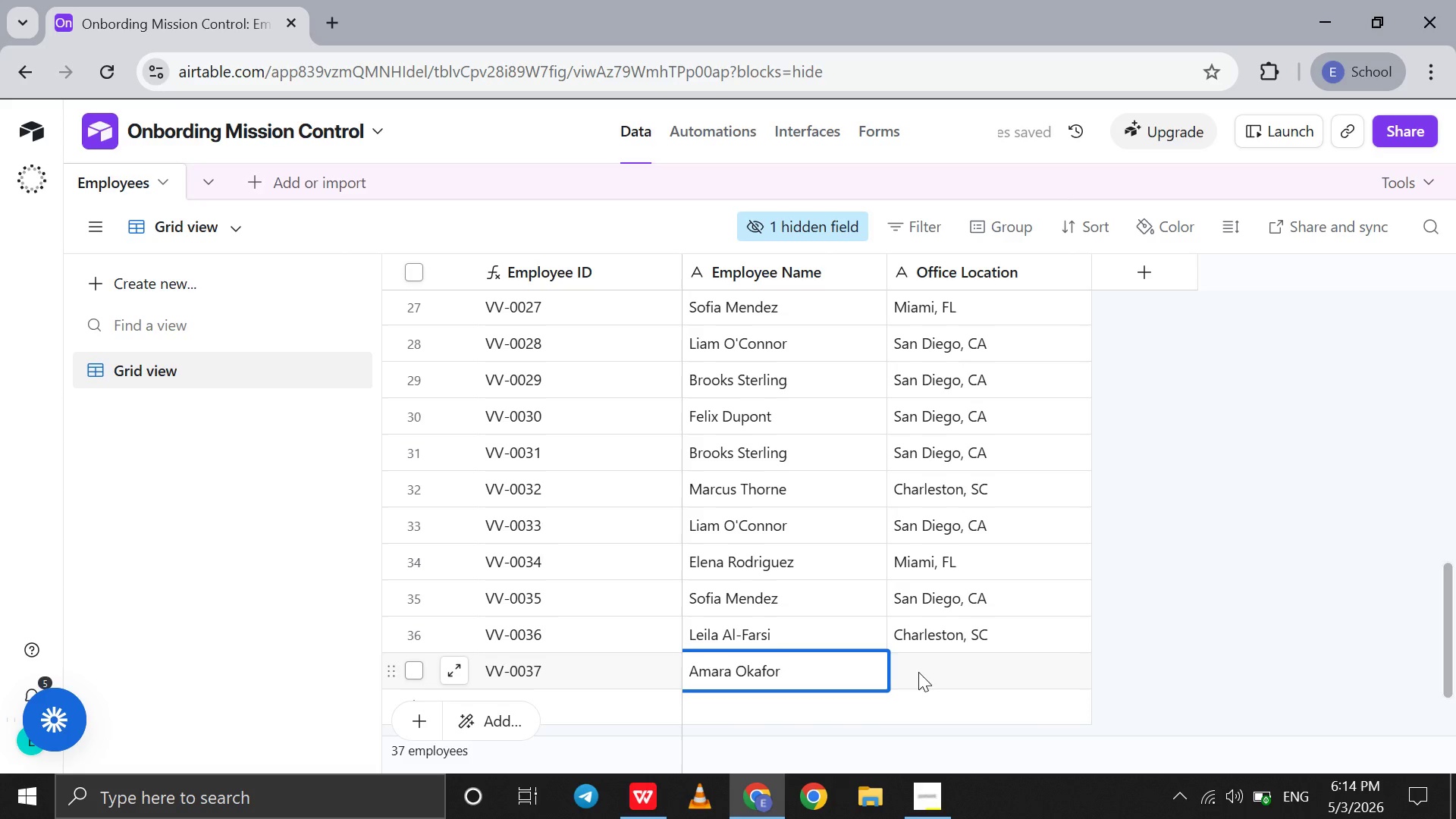 
left_click([918, 672])
 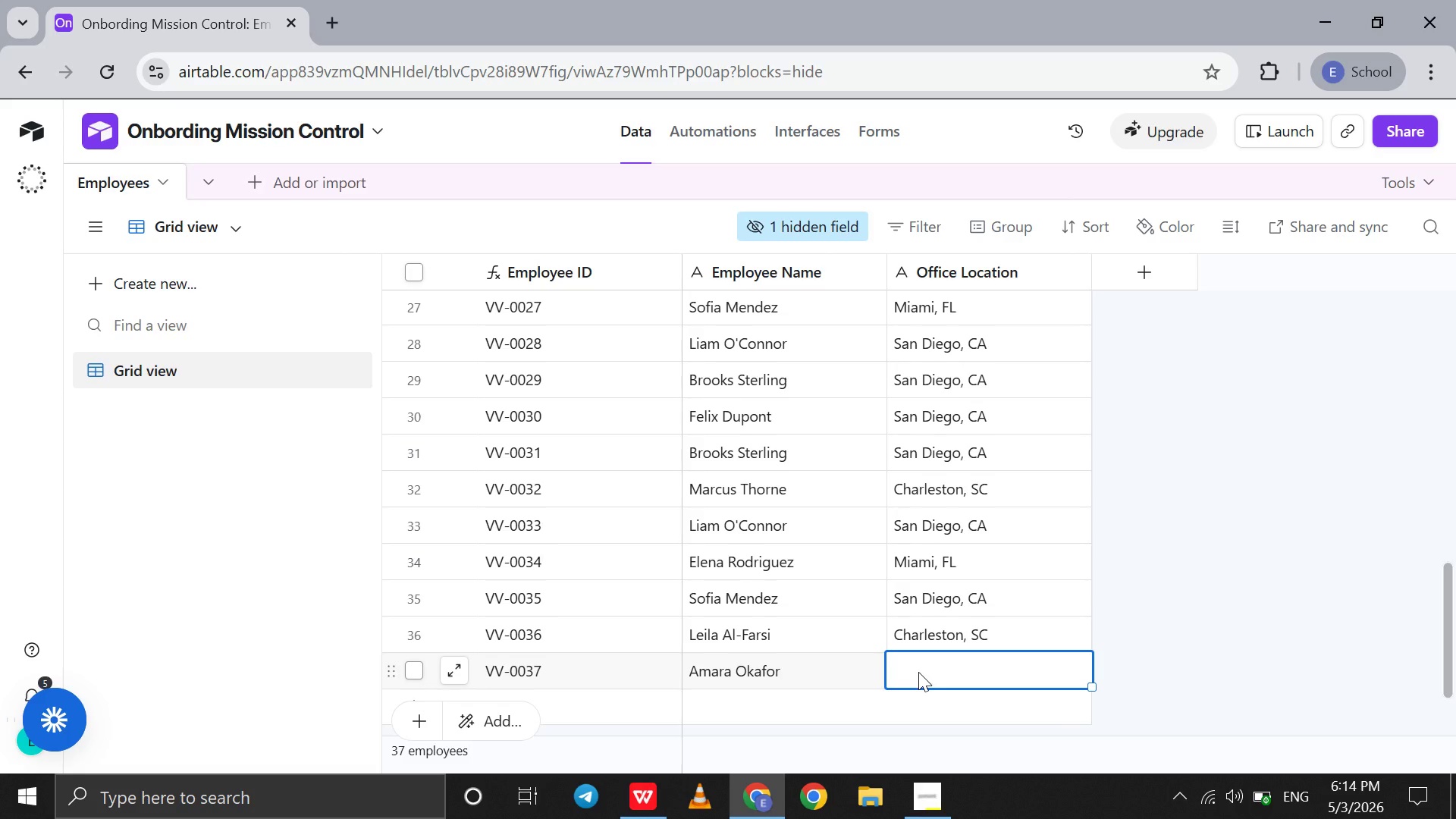 
type(Charleston, SC)
 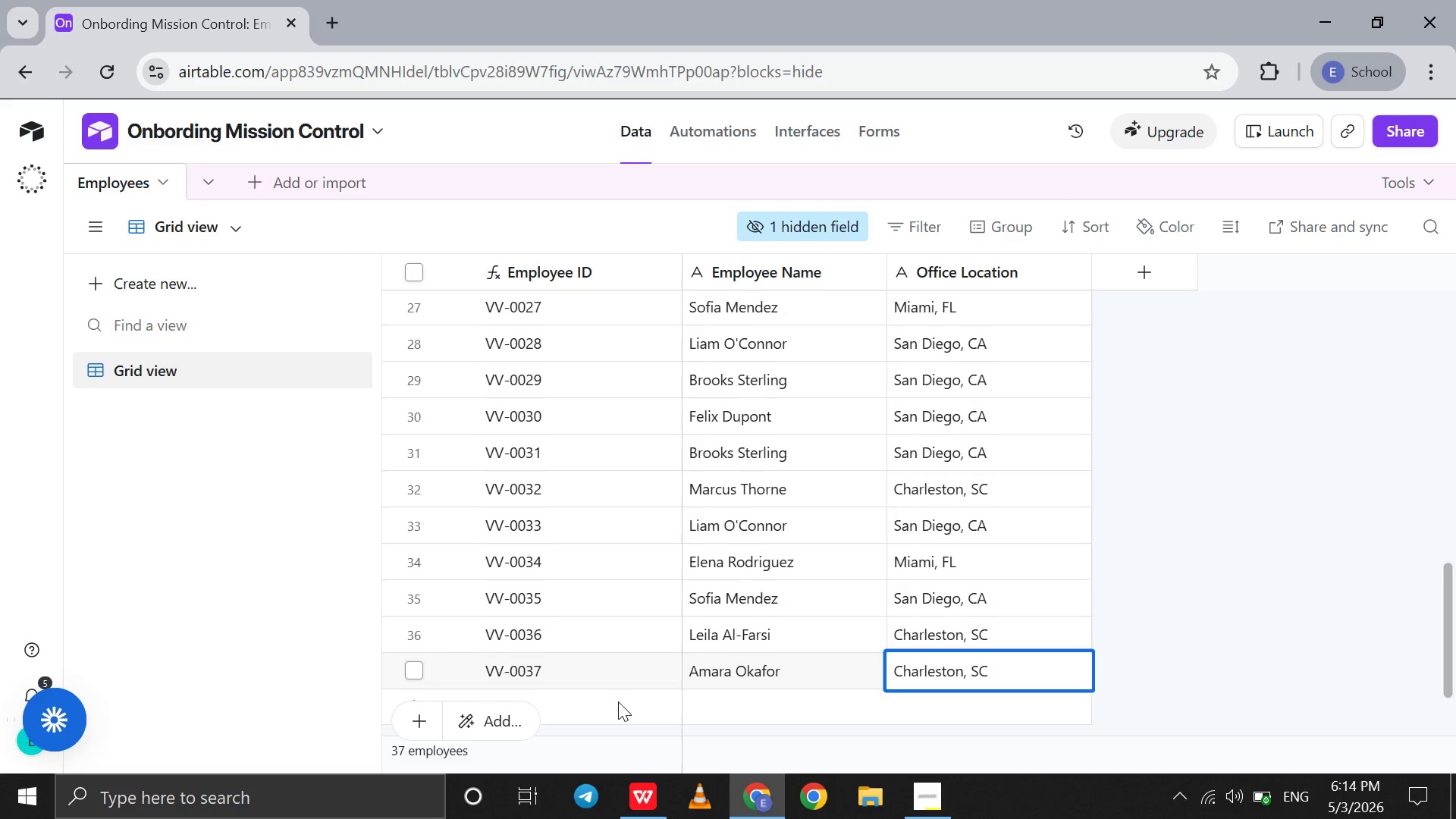 
left_click([617, 701])
 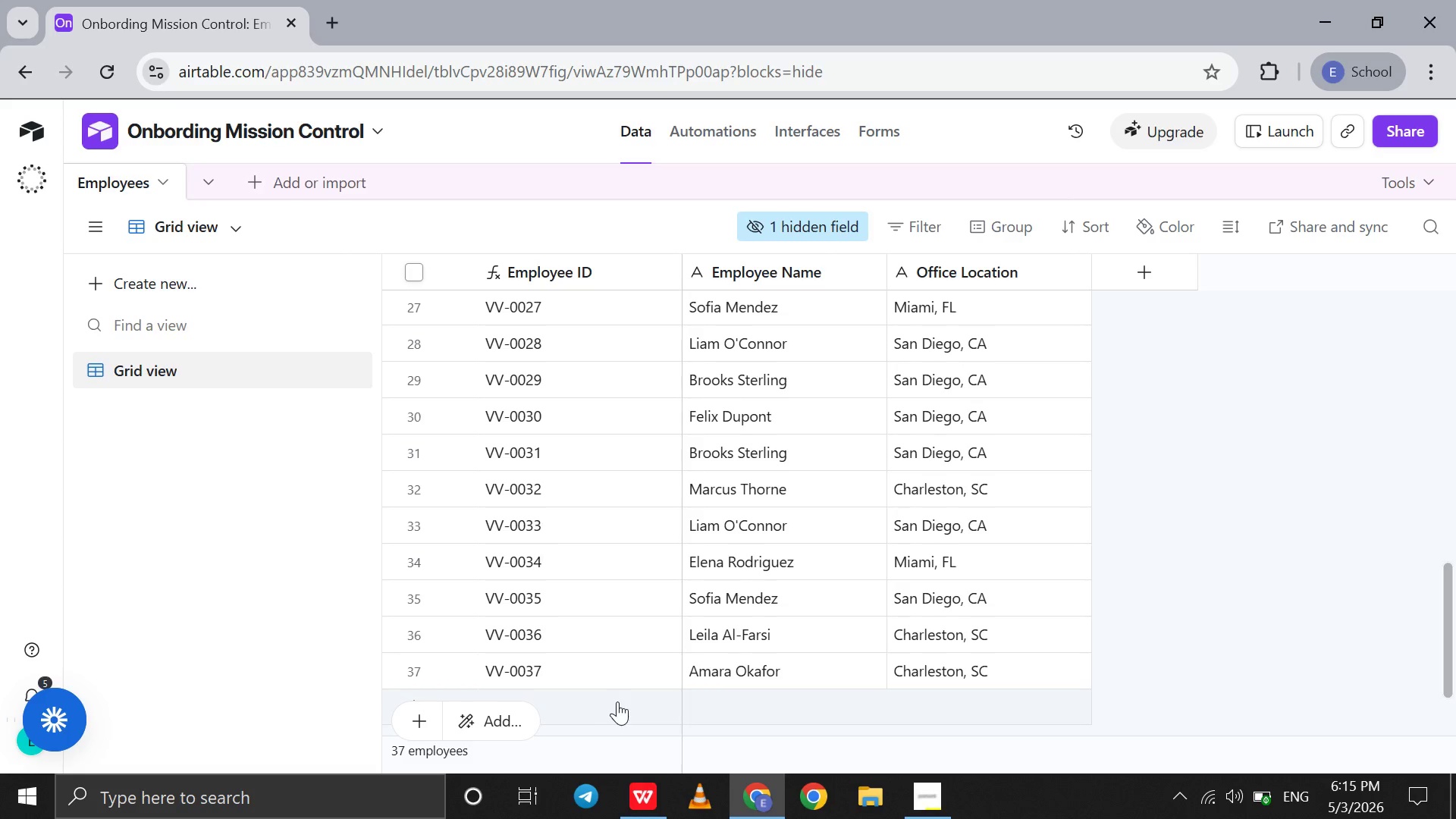 
left_click([617, 701])
 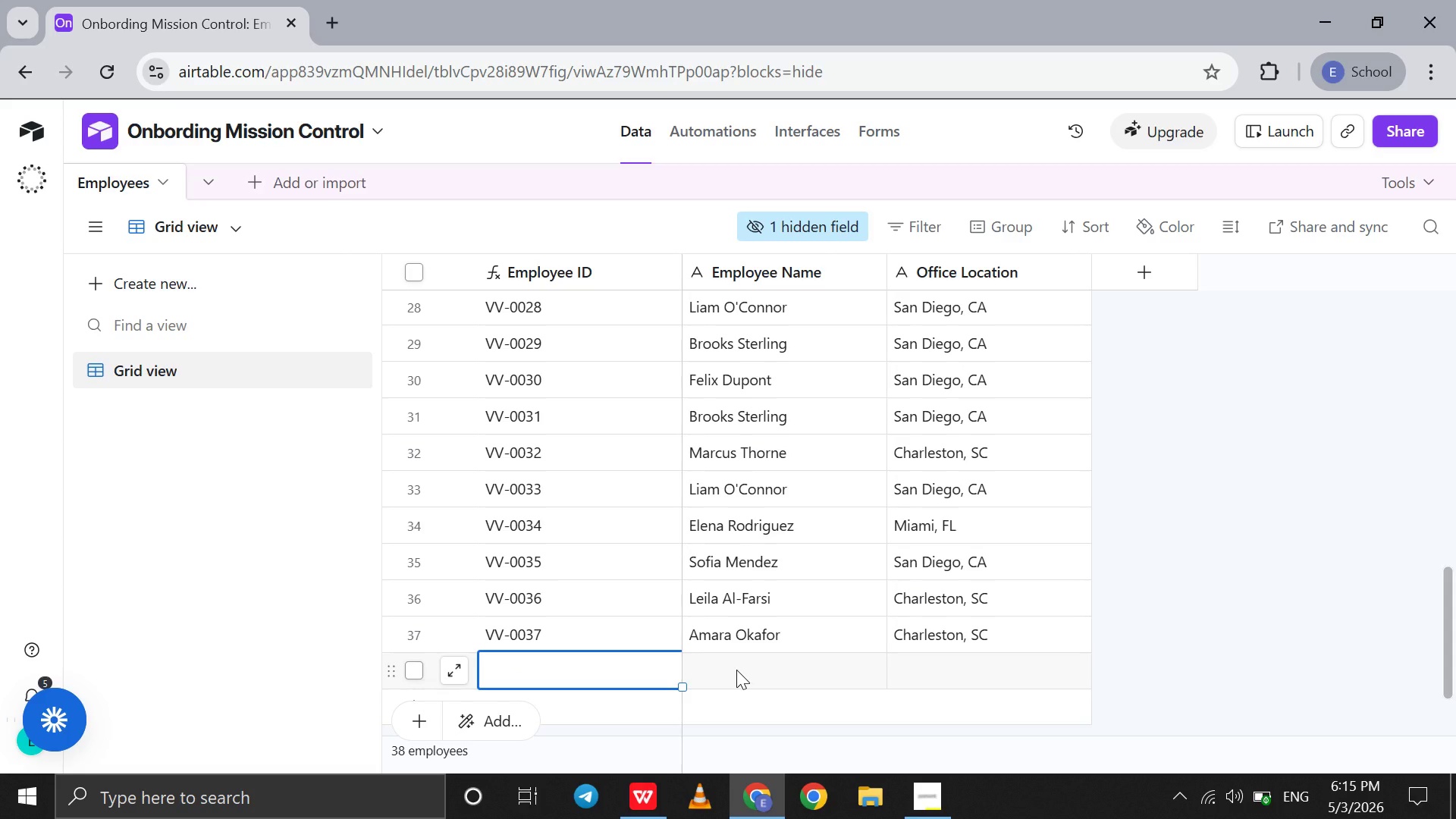 
left_click([736, 670])
 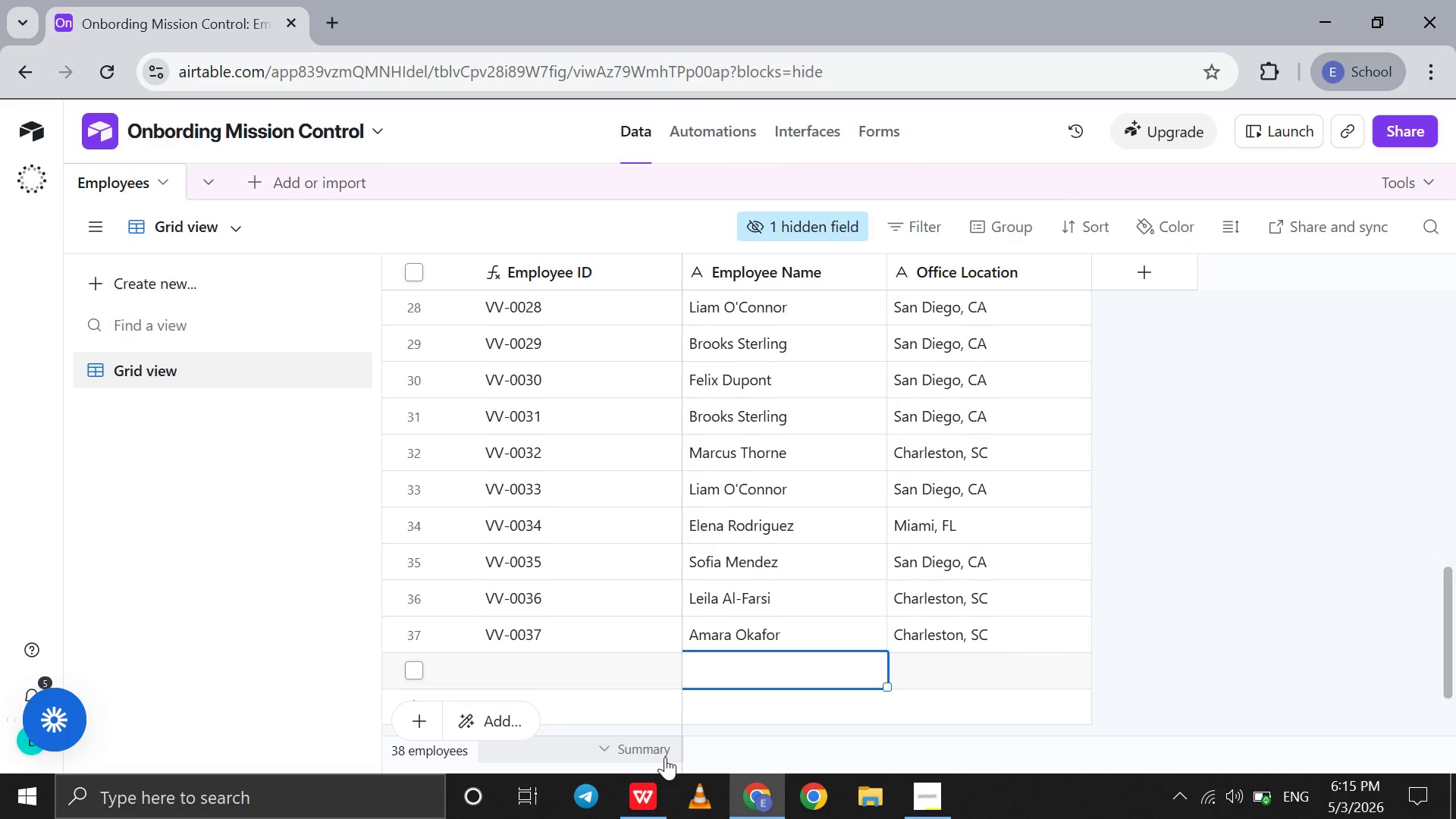 
mouse_move([645, 759])
 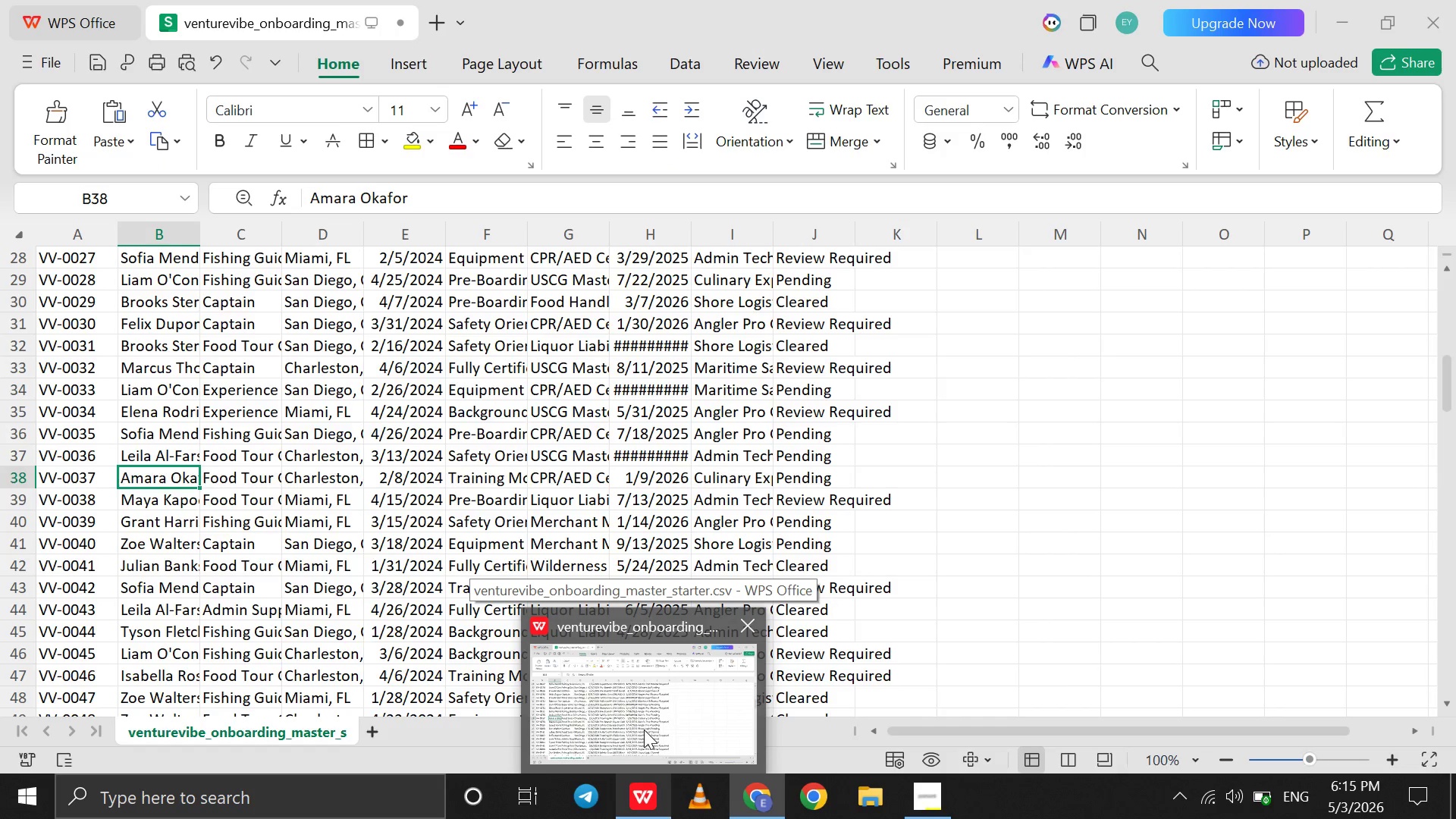 
left_click([644, 730])
 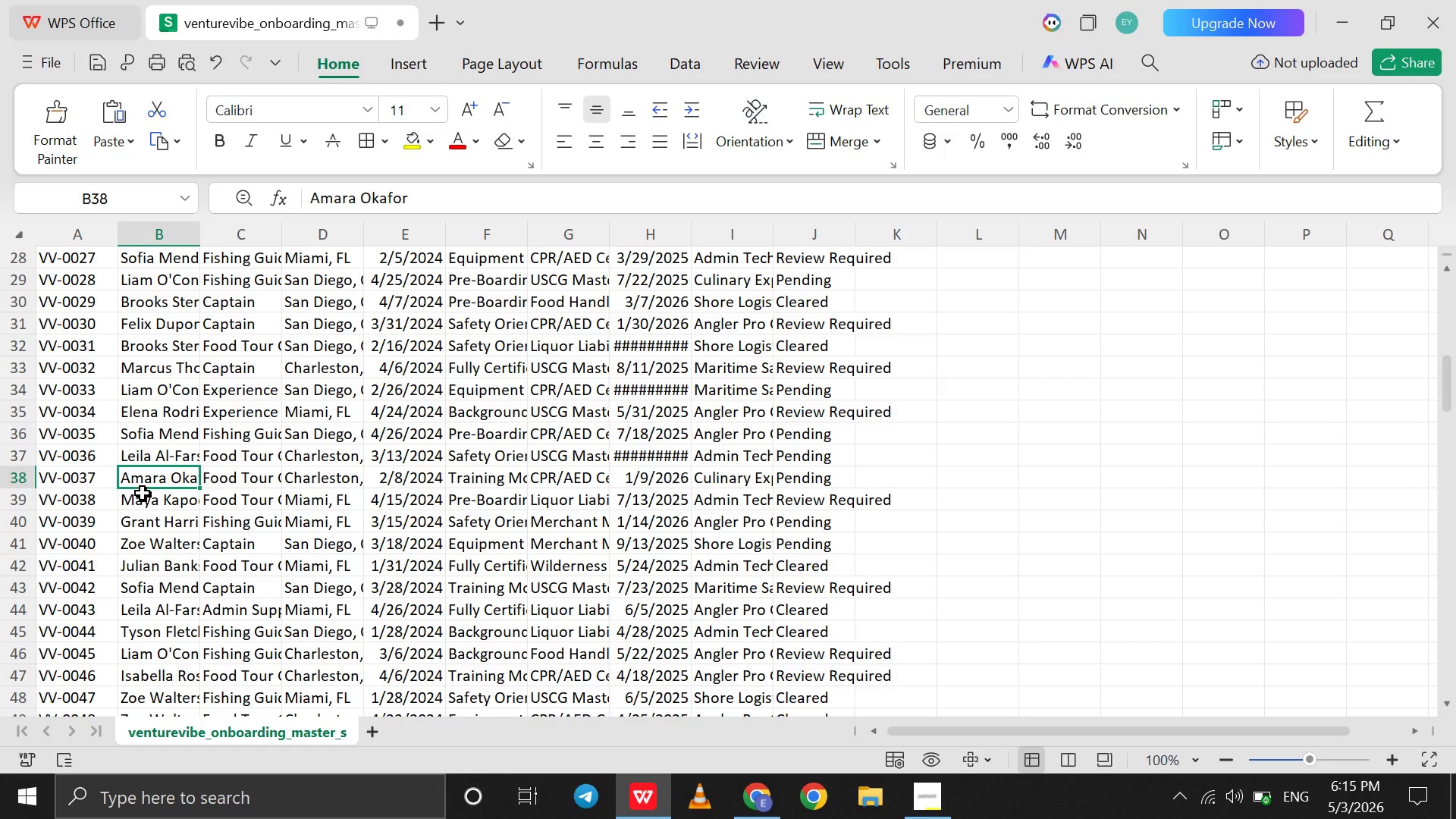 
left_click([143, 493])
 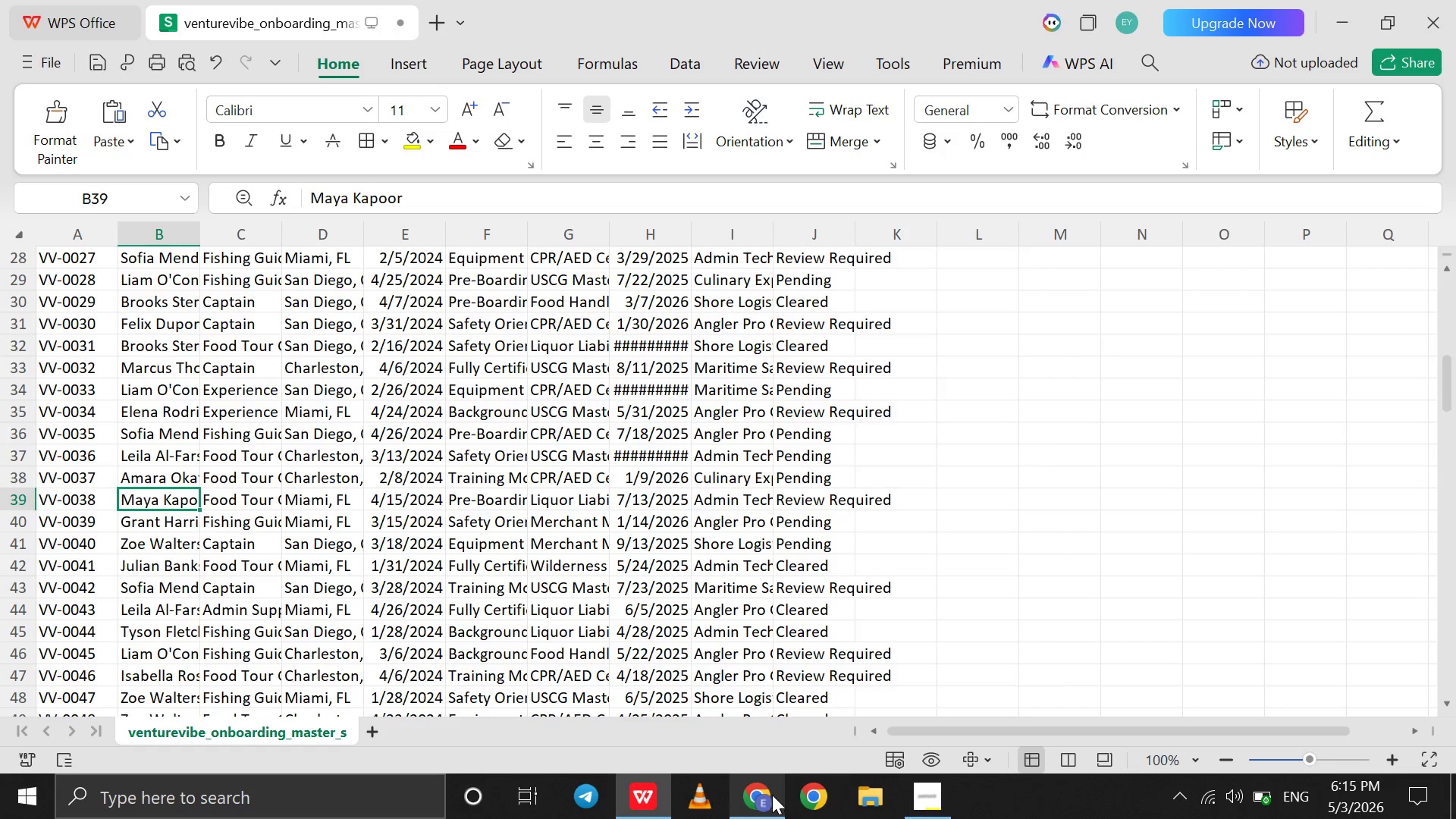 
wait(5.83)
 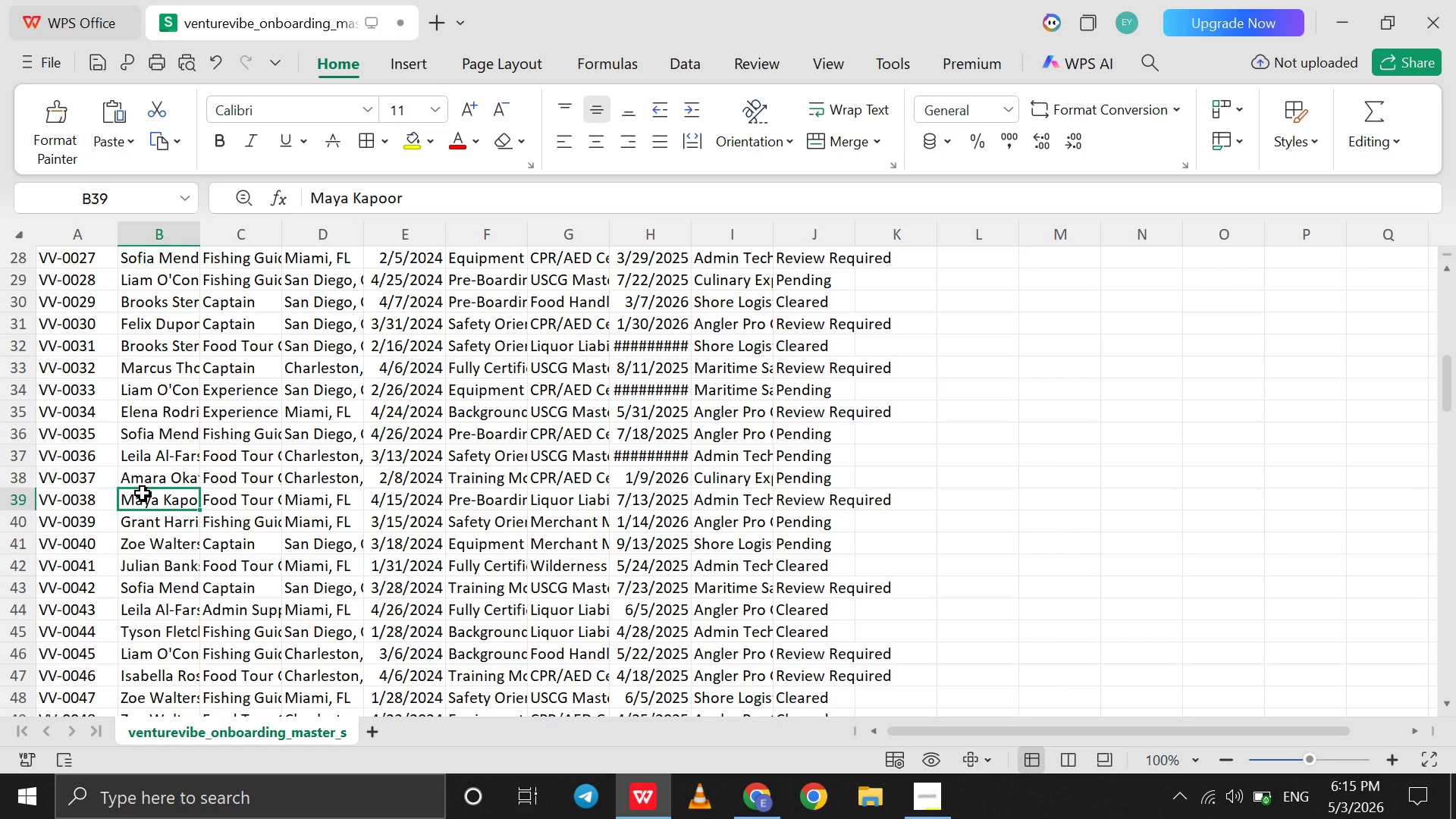 
left_click([772, 795])
 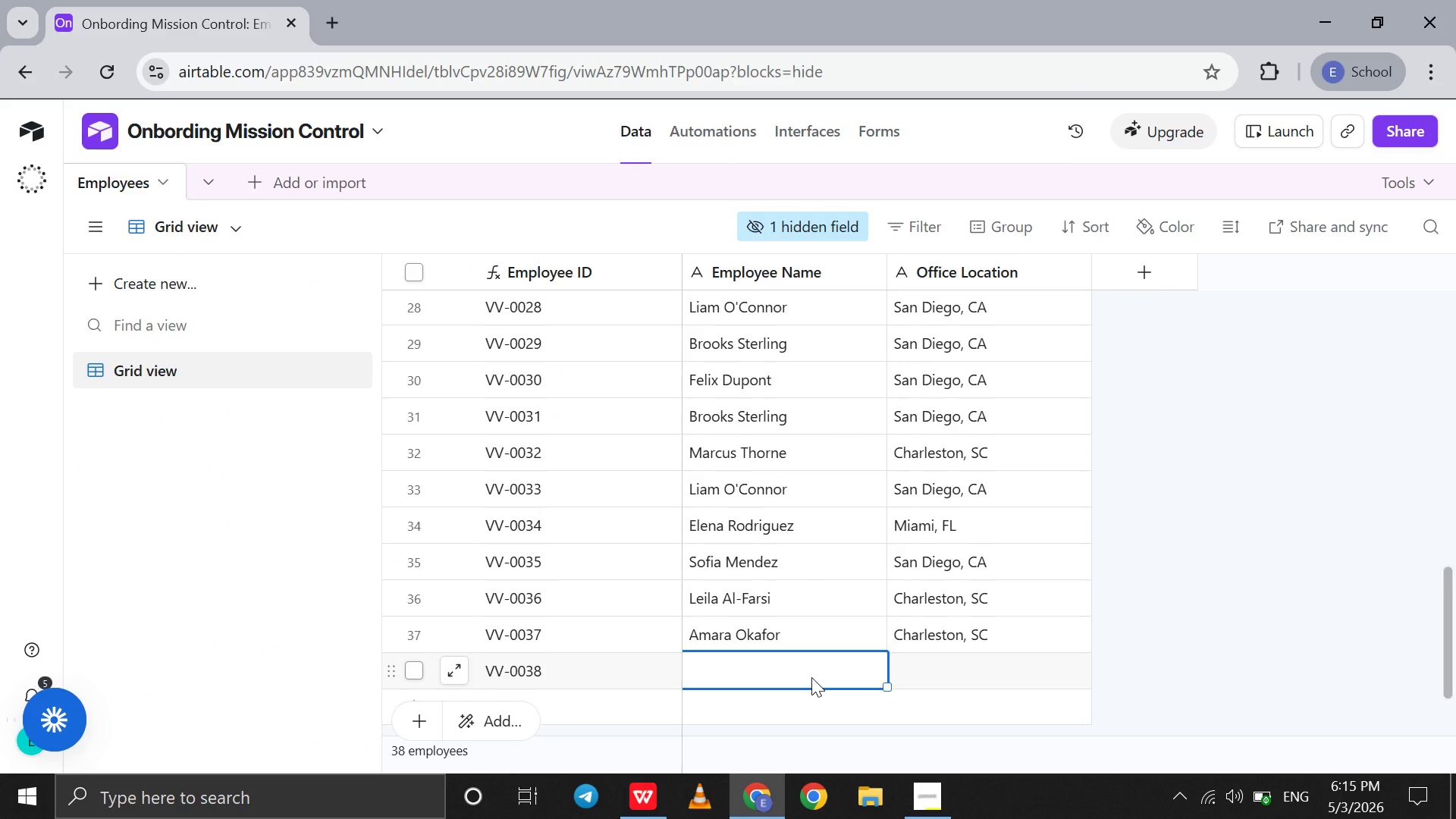 
type(Maya Kapoor)
 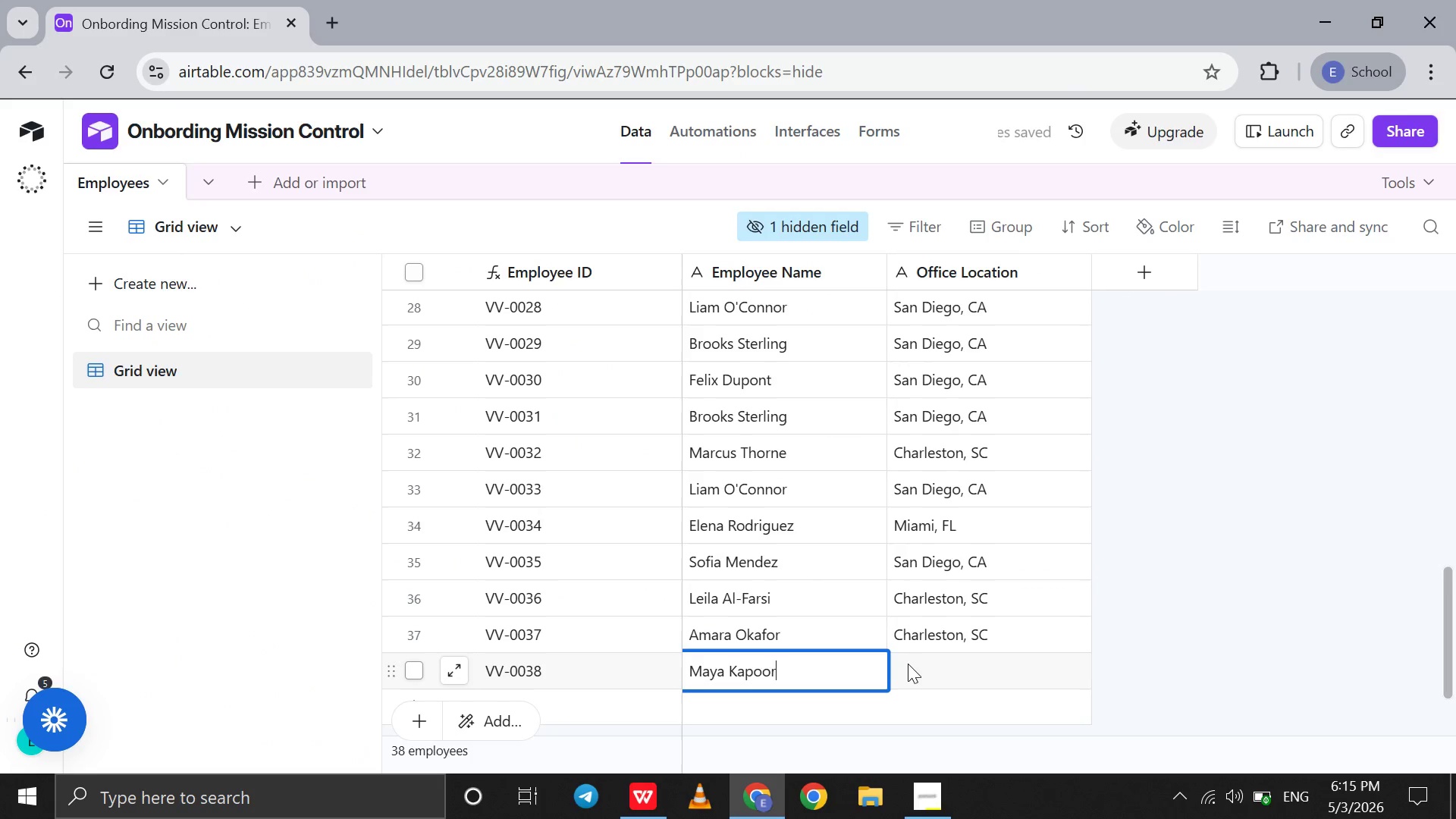 
left_click([910, 664])
 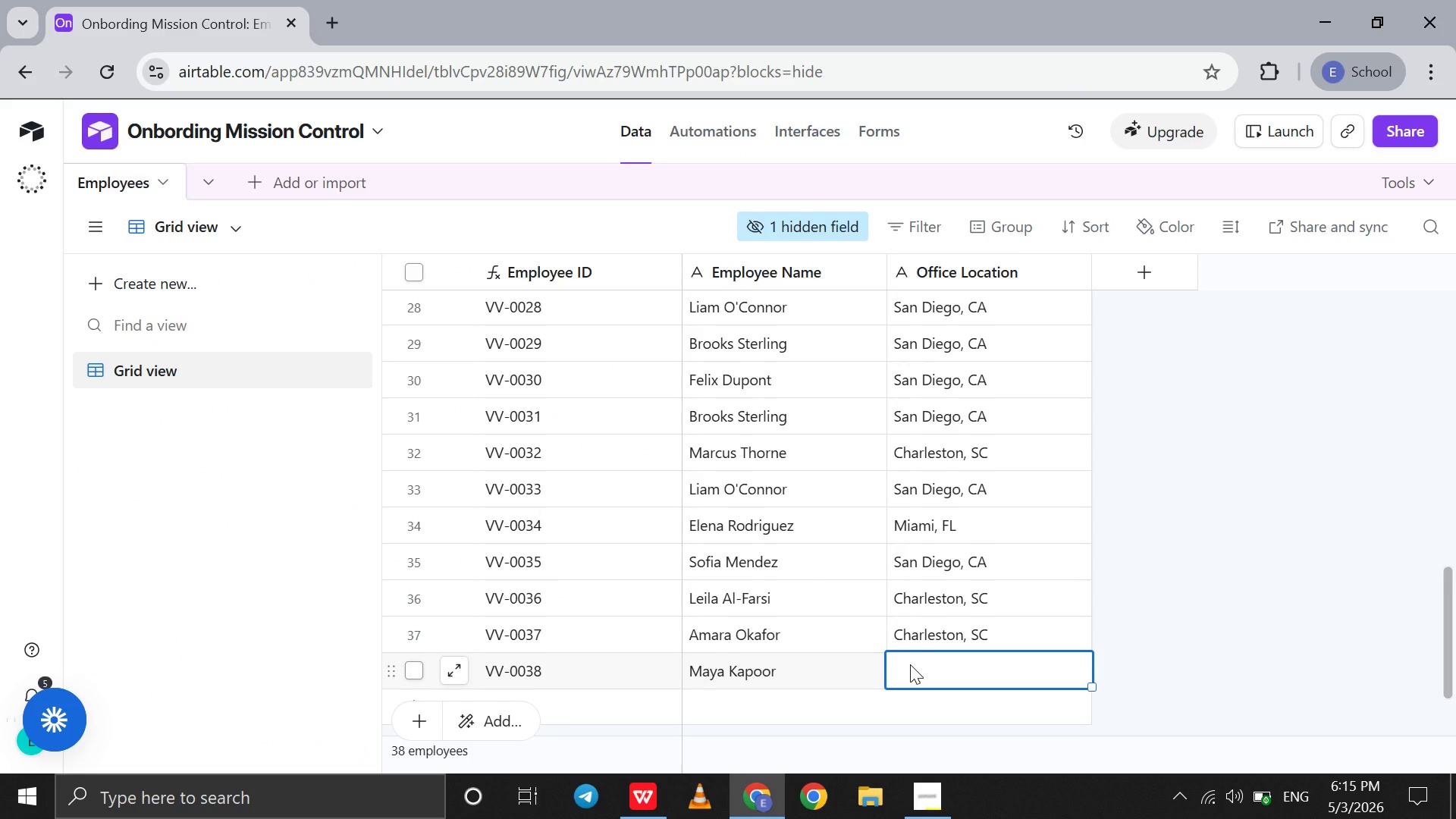 
type(Miami, FL)
 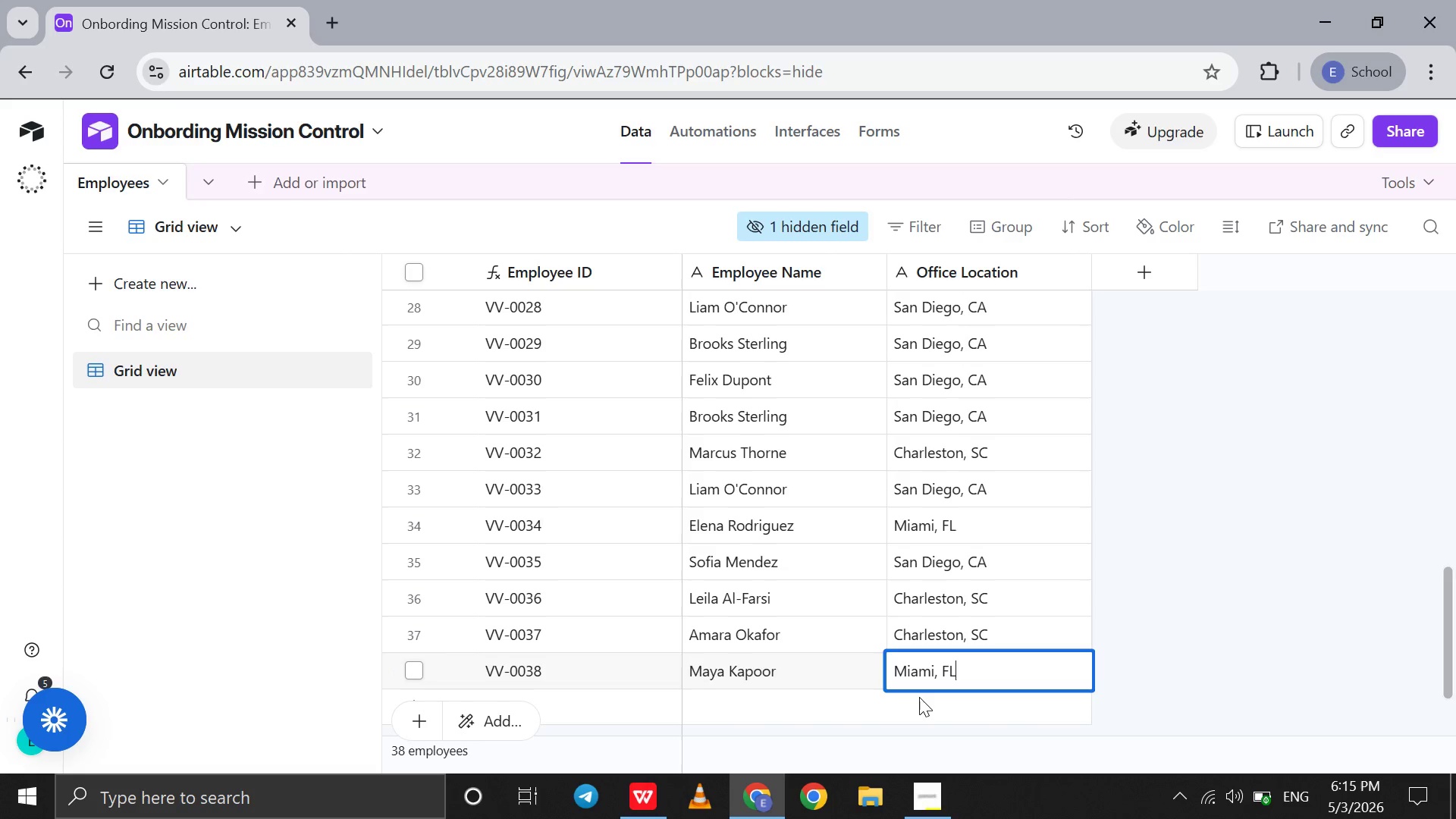 
left_click([919, 697])
 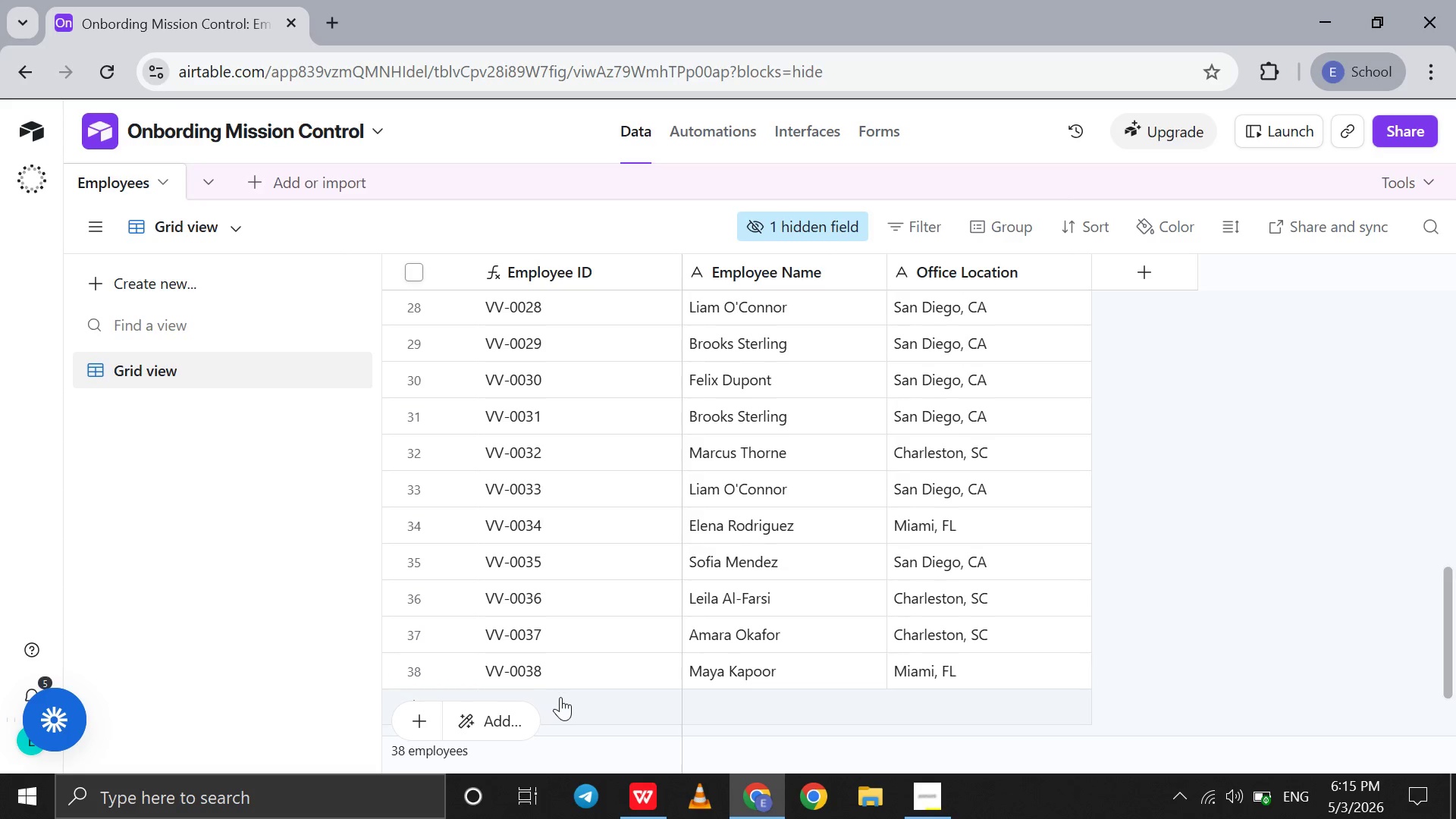 
left_click([560, 698])
 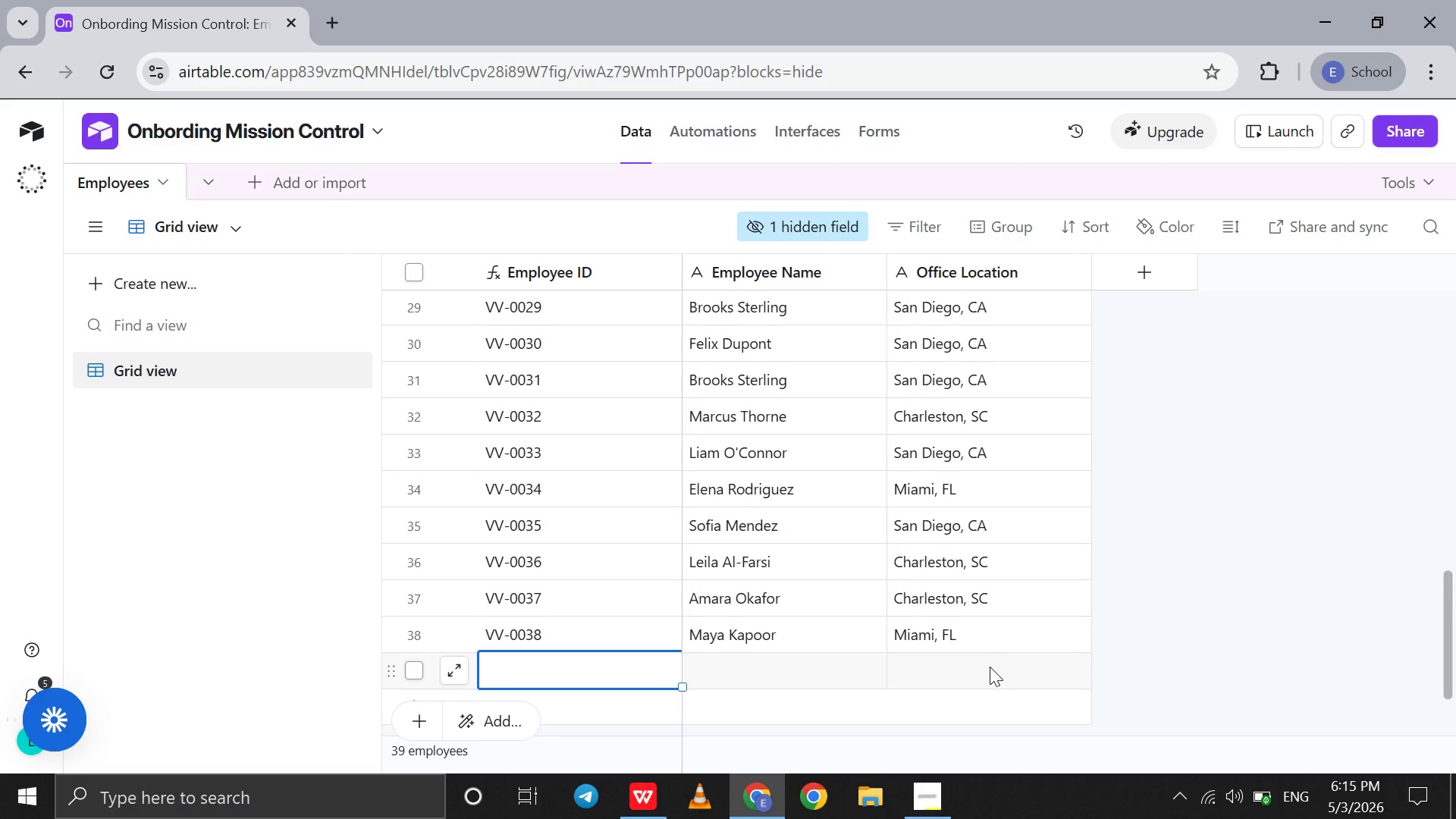 
left_click([988, 667])
 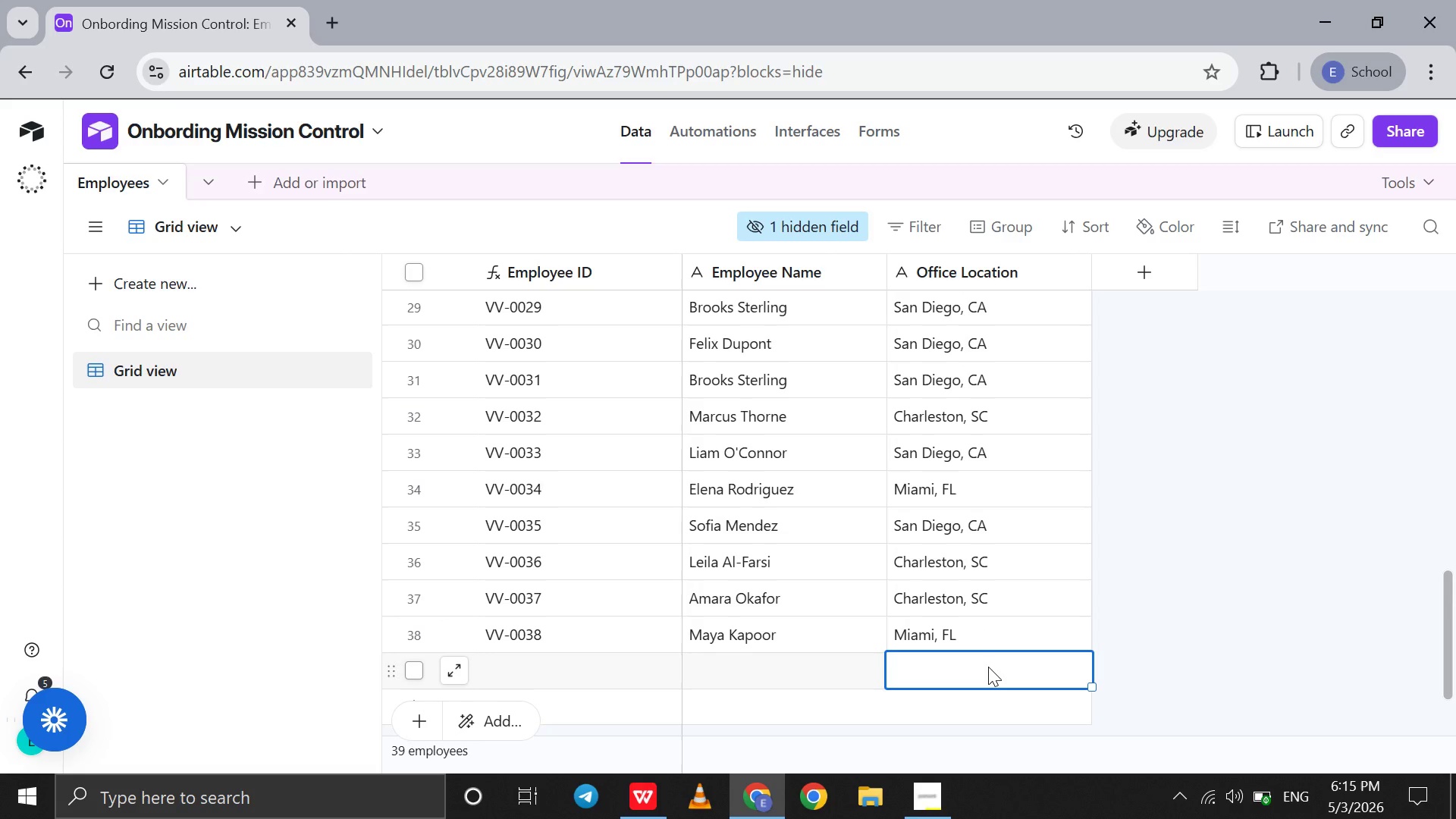 
type(Miami, FL)
 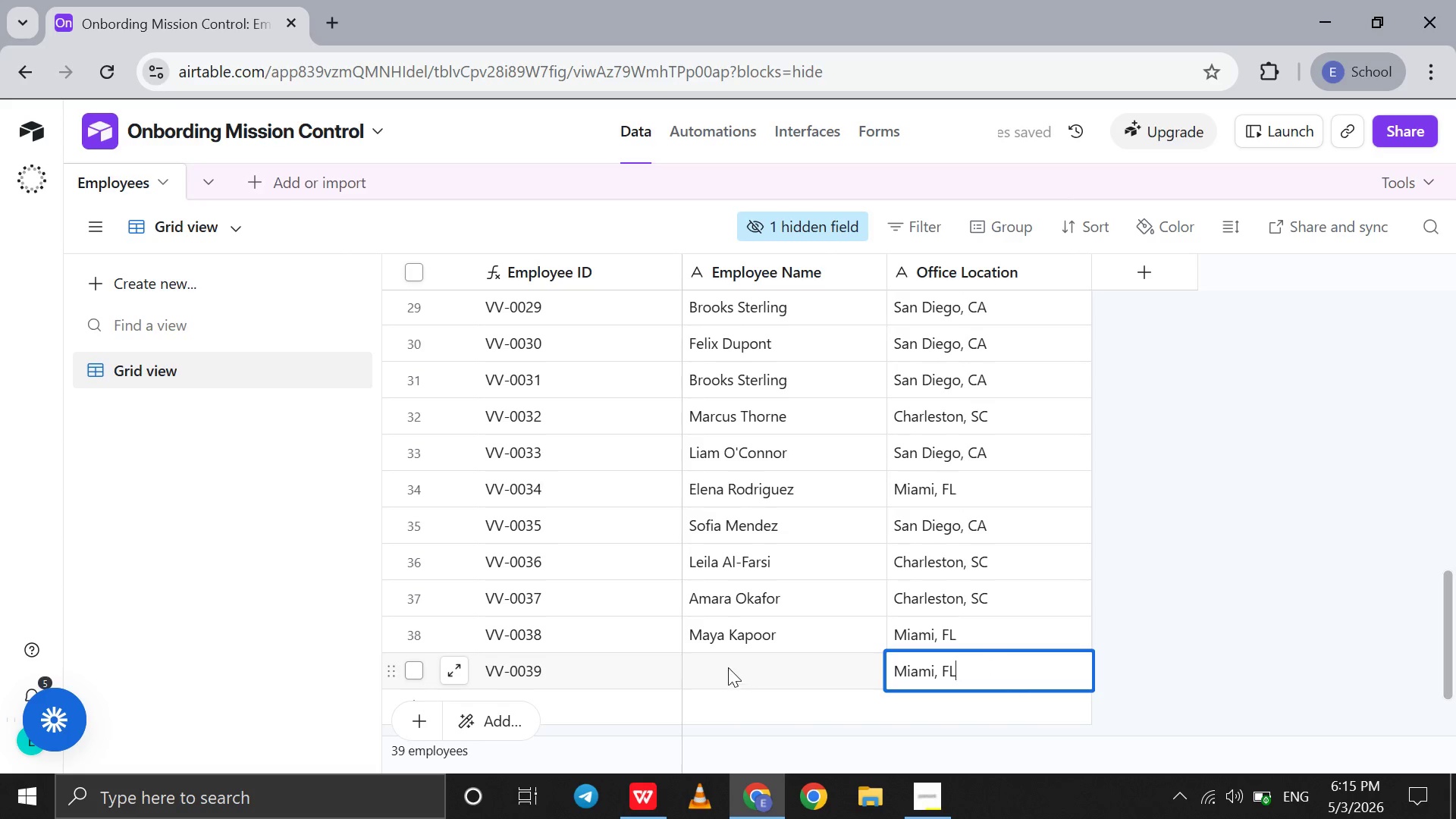 
left_click([728, 667])
 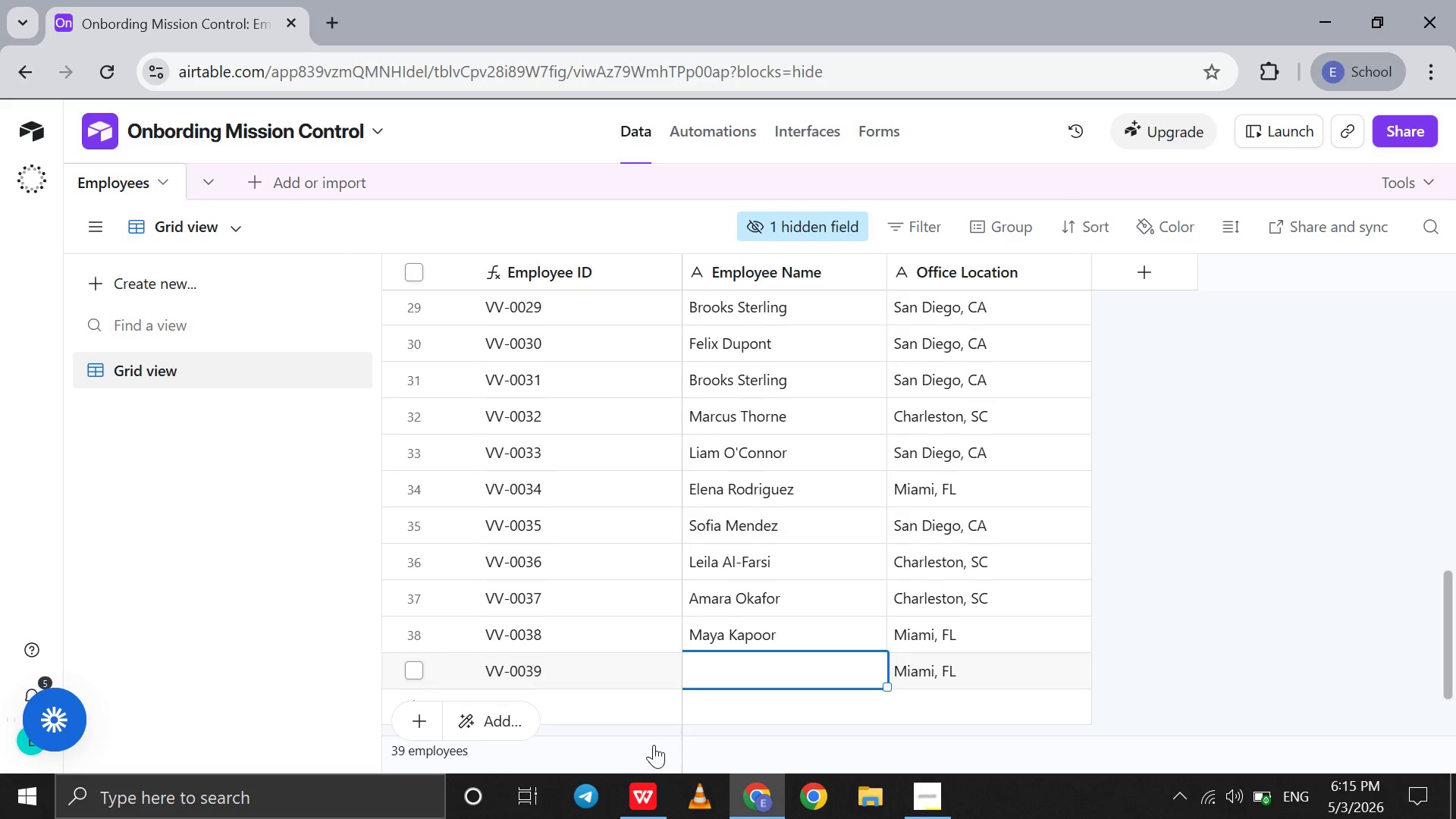 
mouse_move([629, 761])
 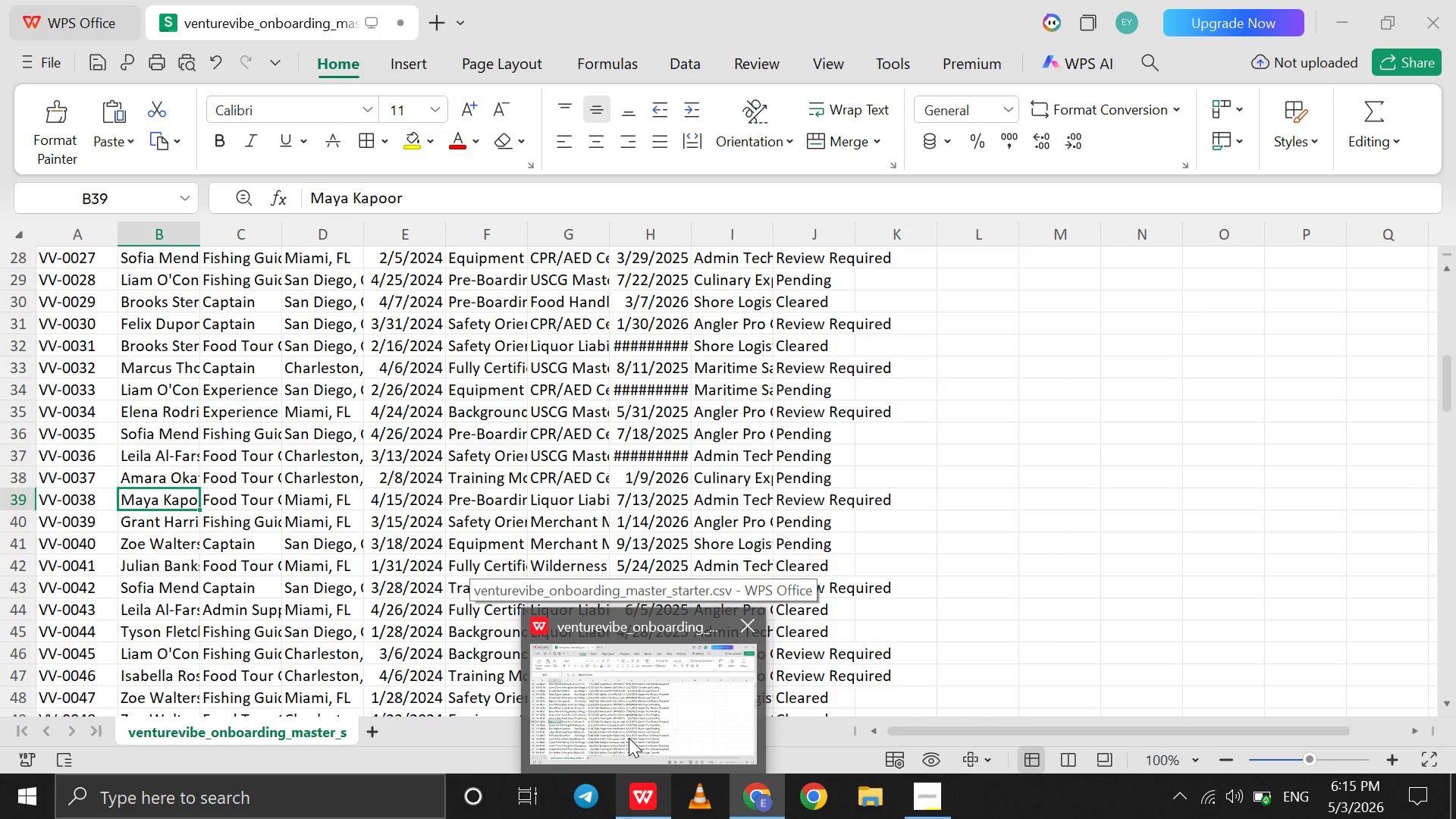 
left_click([629, 738])
 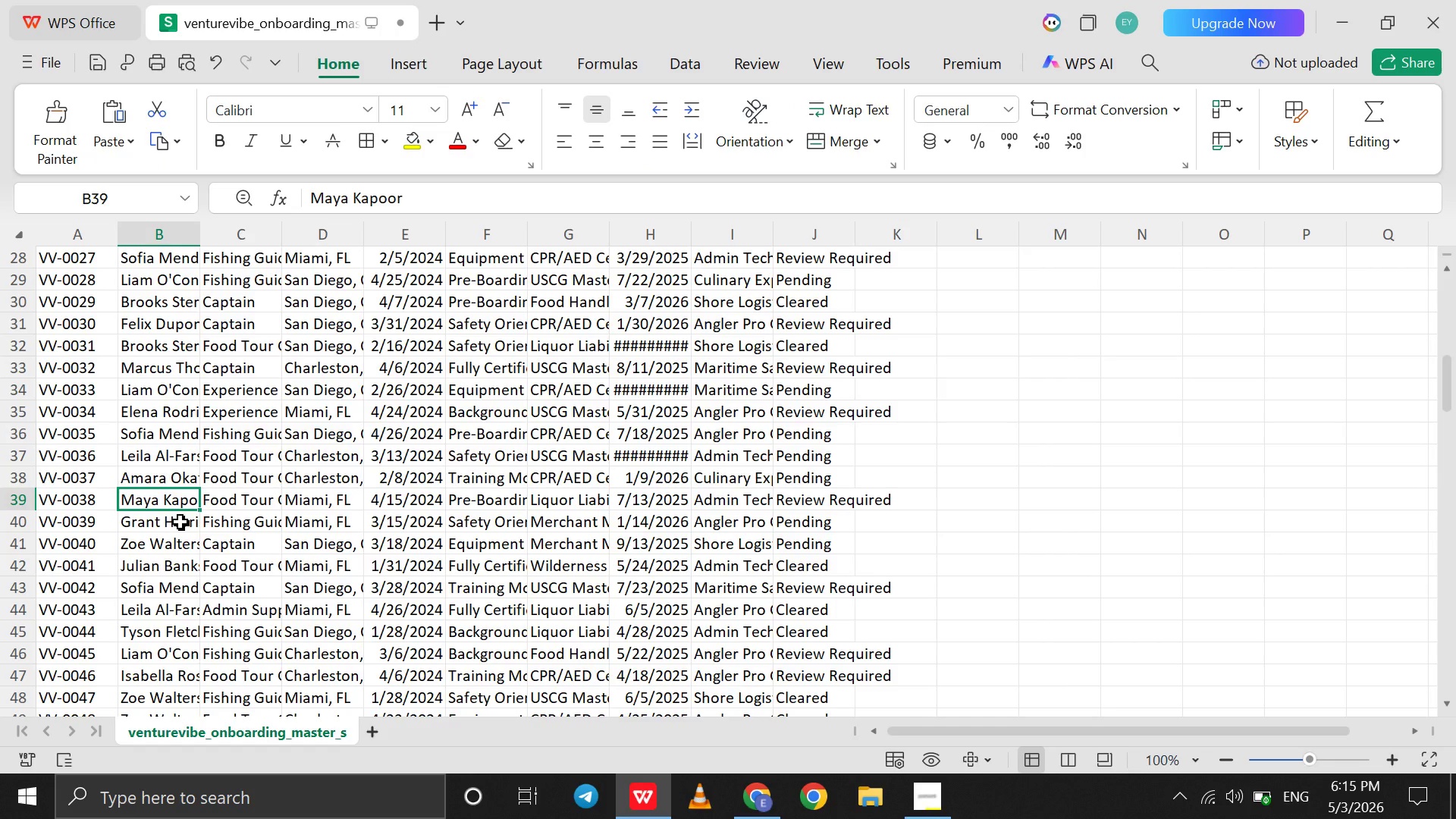 
left_click([180, 522])
 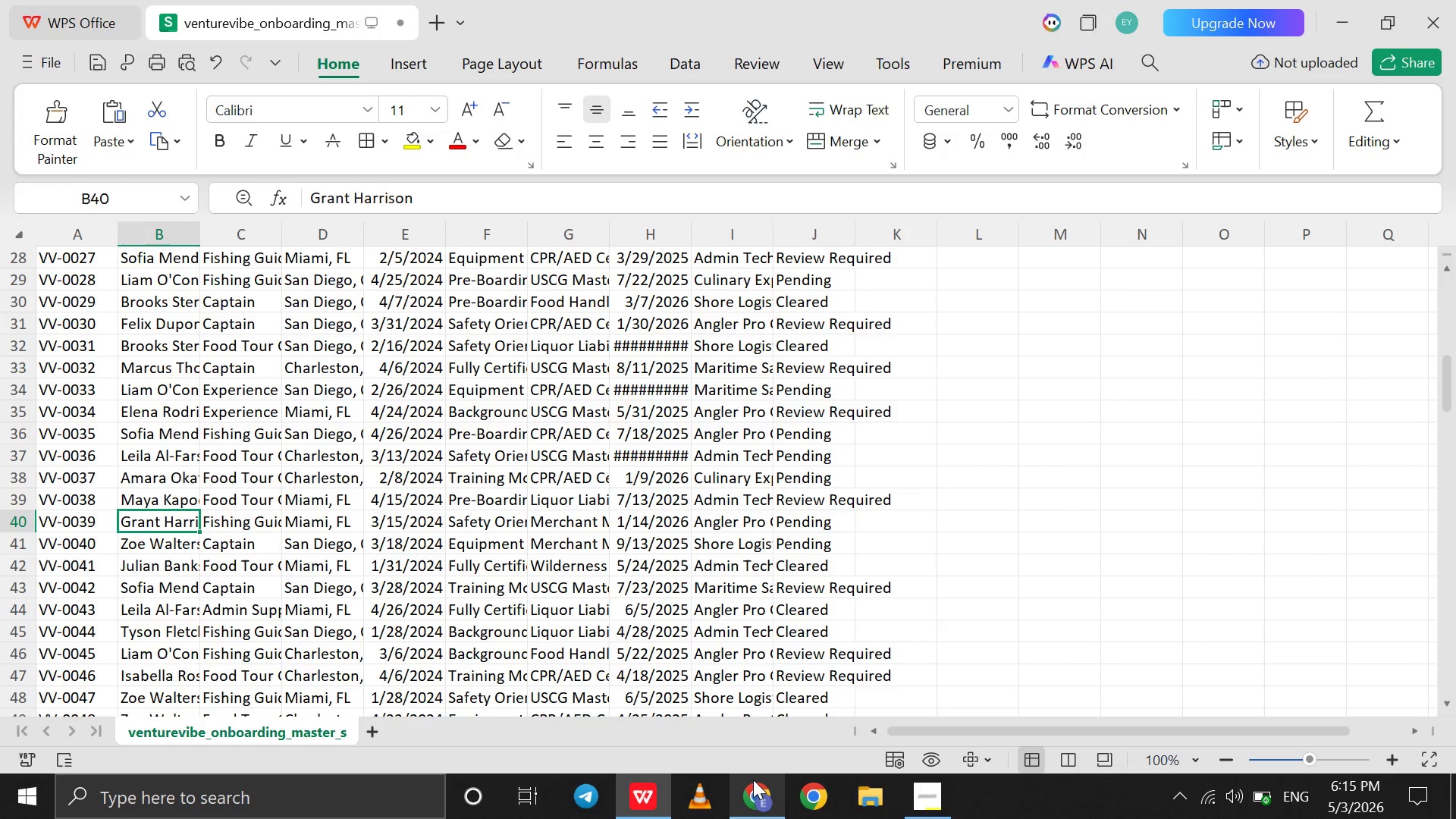 
left_click([753, 785])
 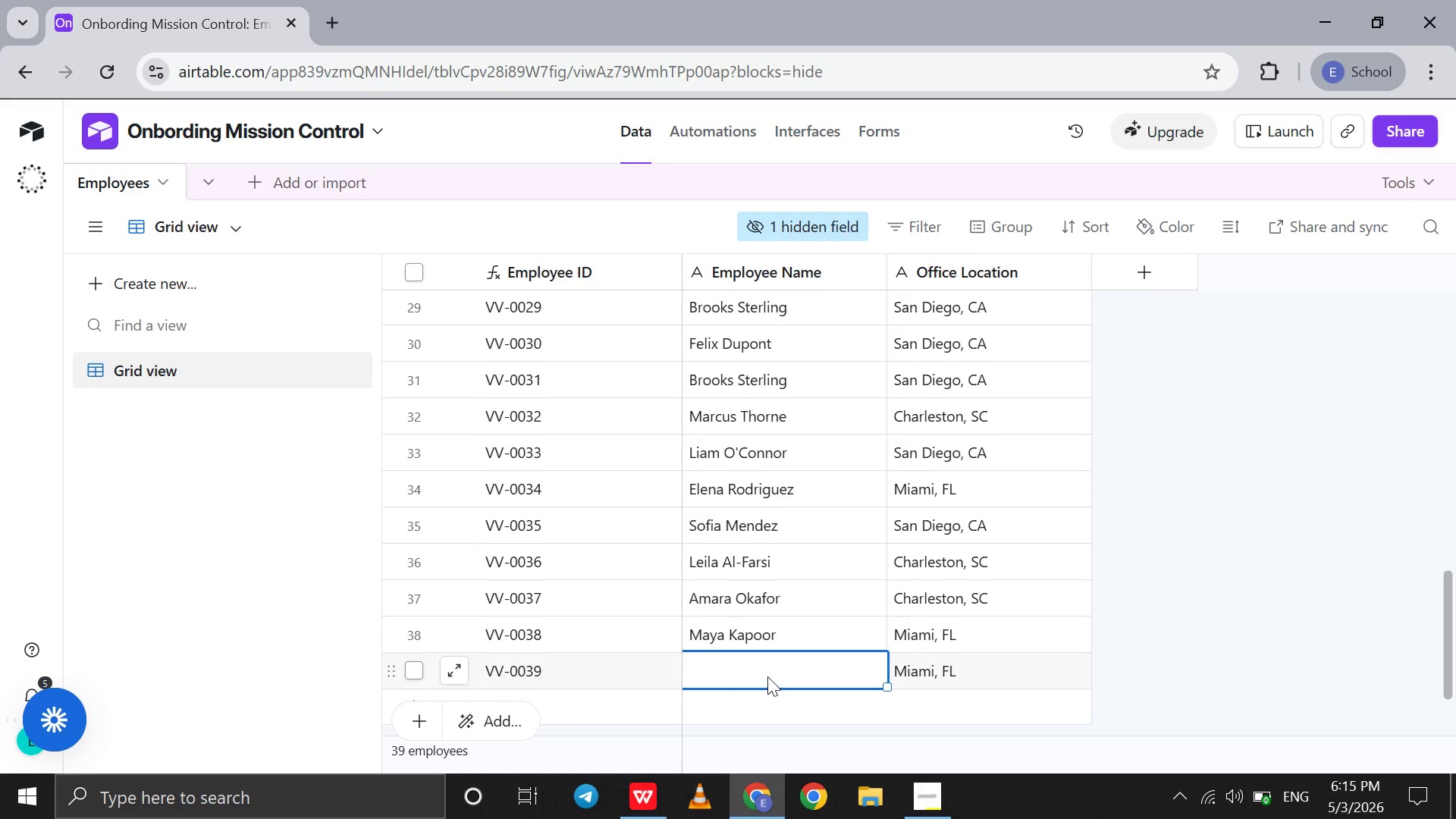 
type(Grant Hari)
key(Backspace)
type(rison)
 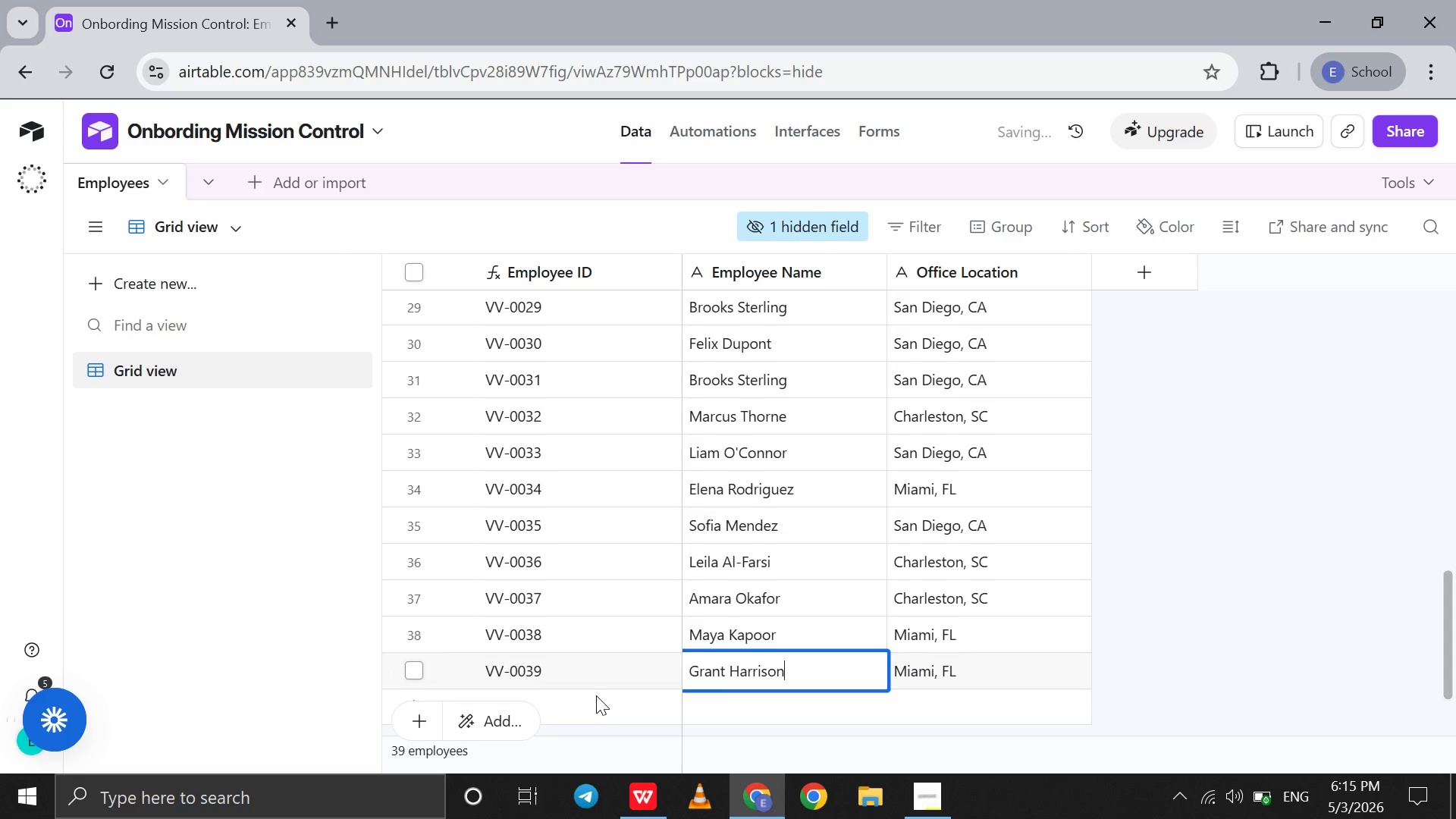 
left_click([595, 694])
 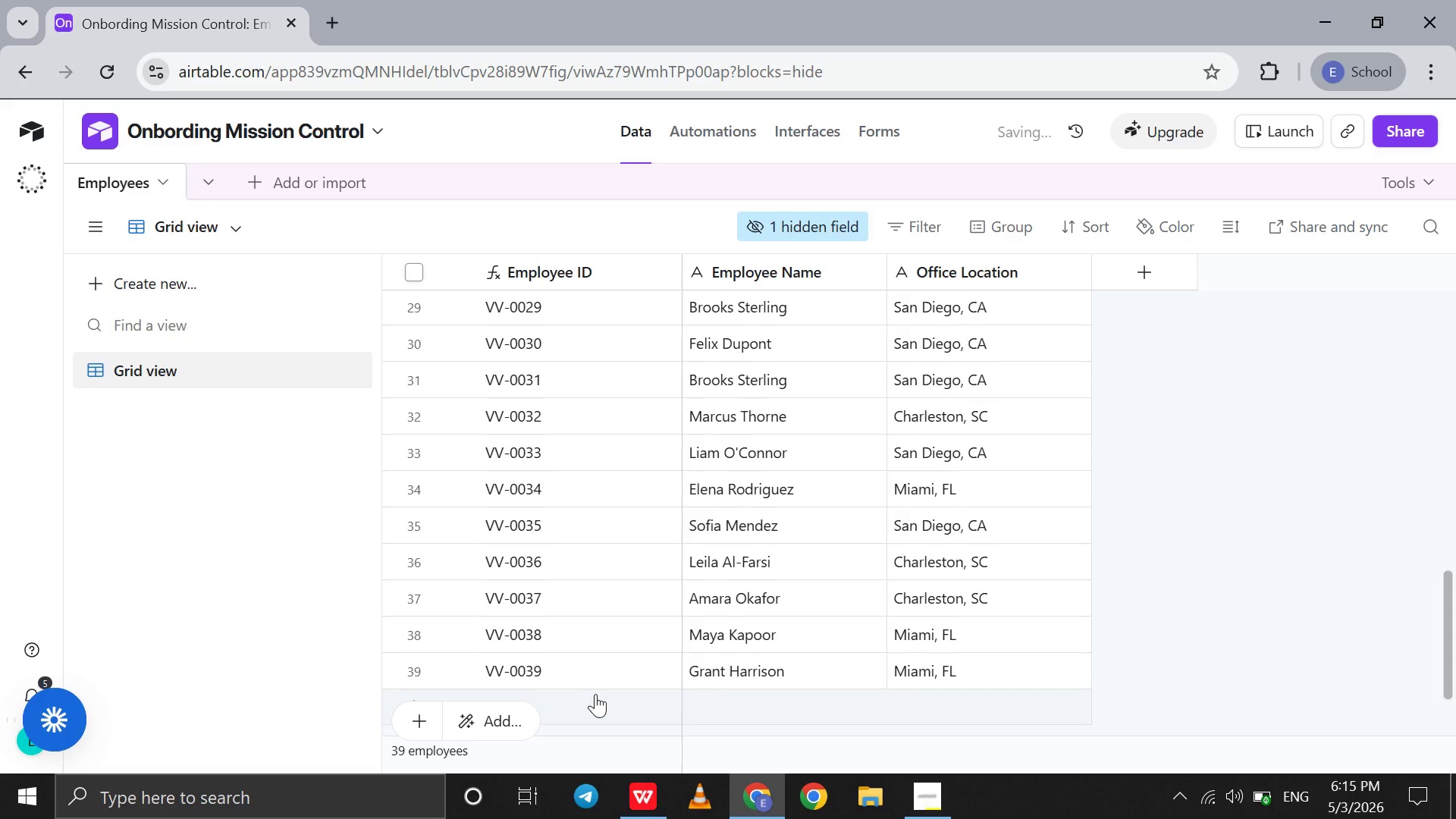 
left_click([595, 694])
 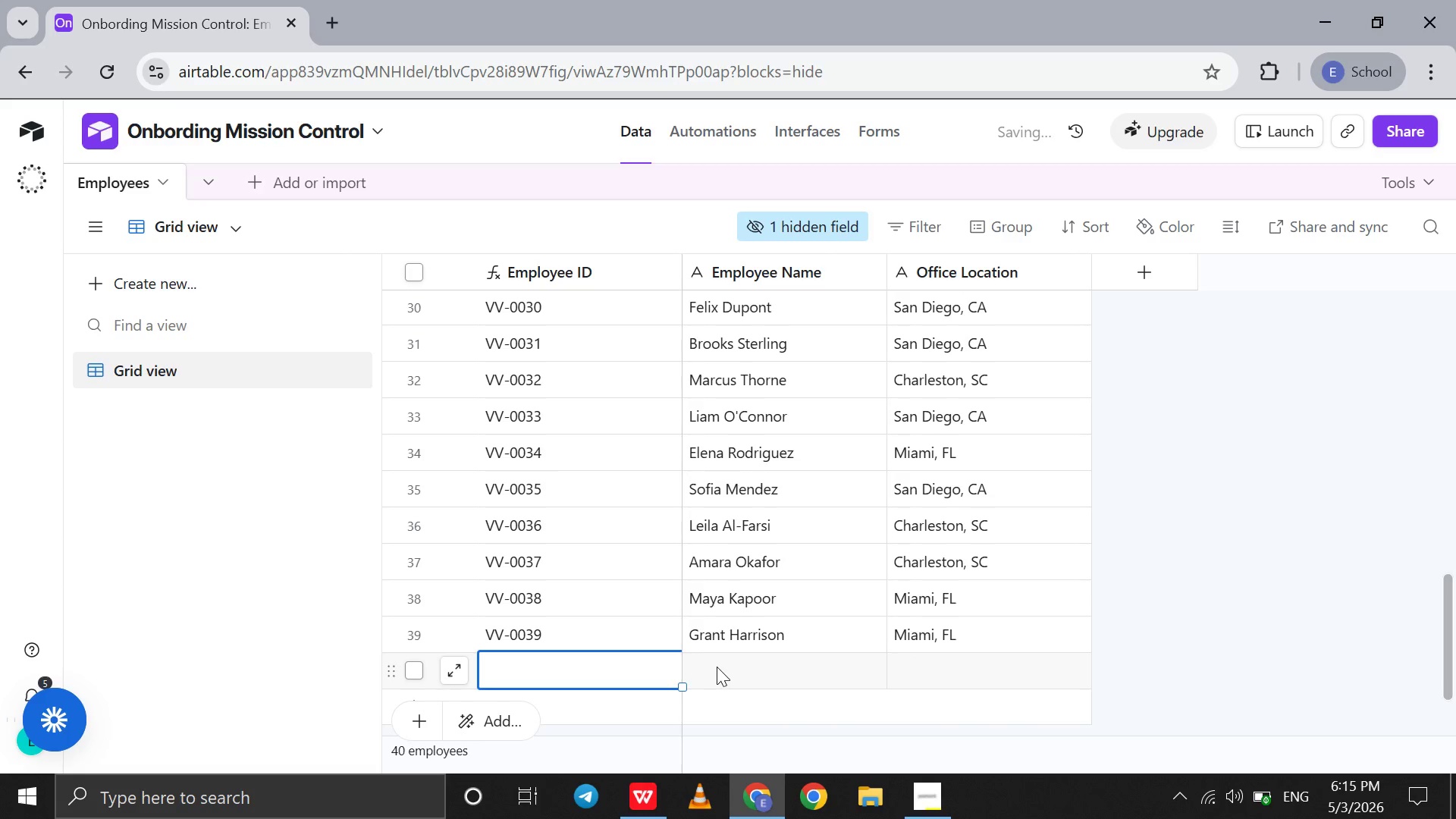 
left_click([717, 667])
 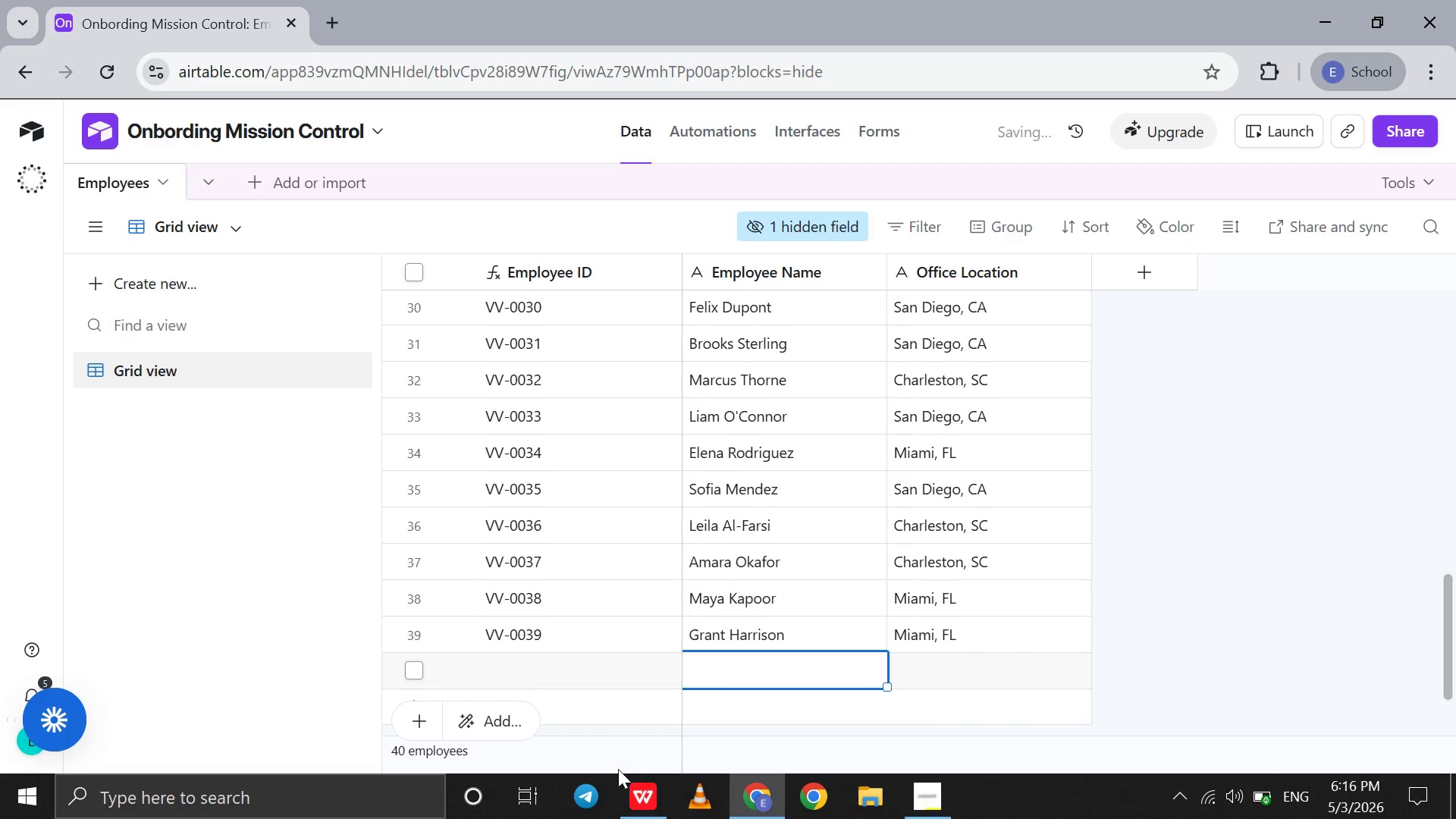 
mouse_move([630, 764])
 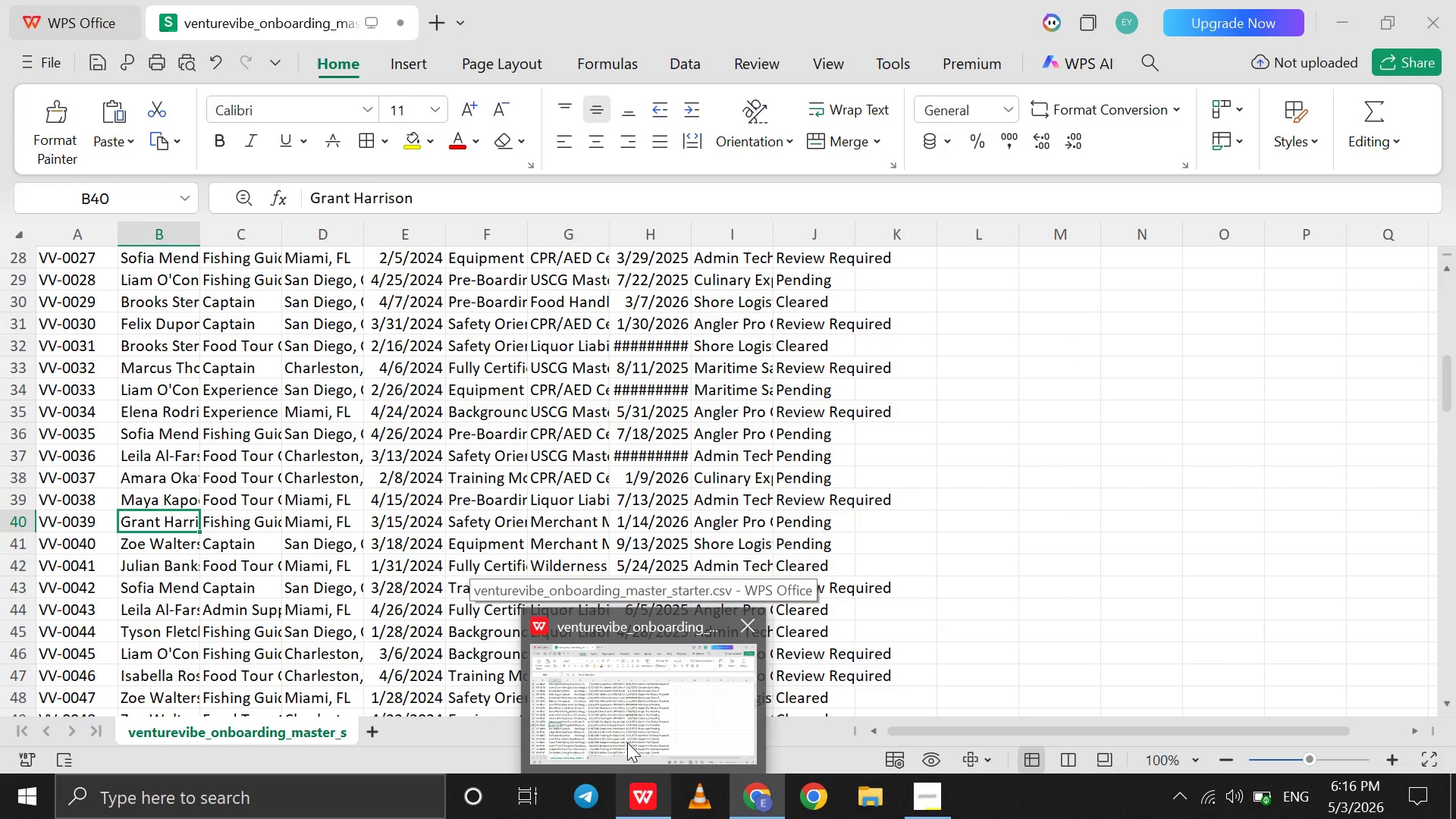 
left_click([627, 742])
 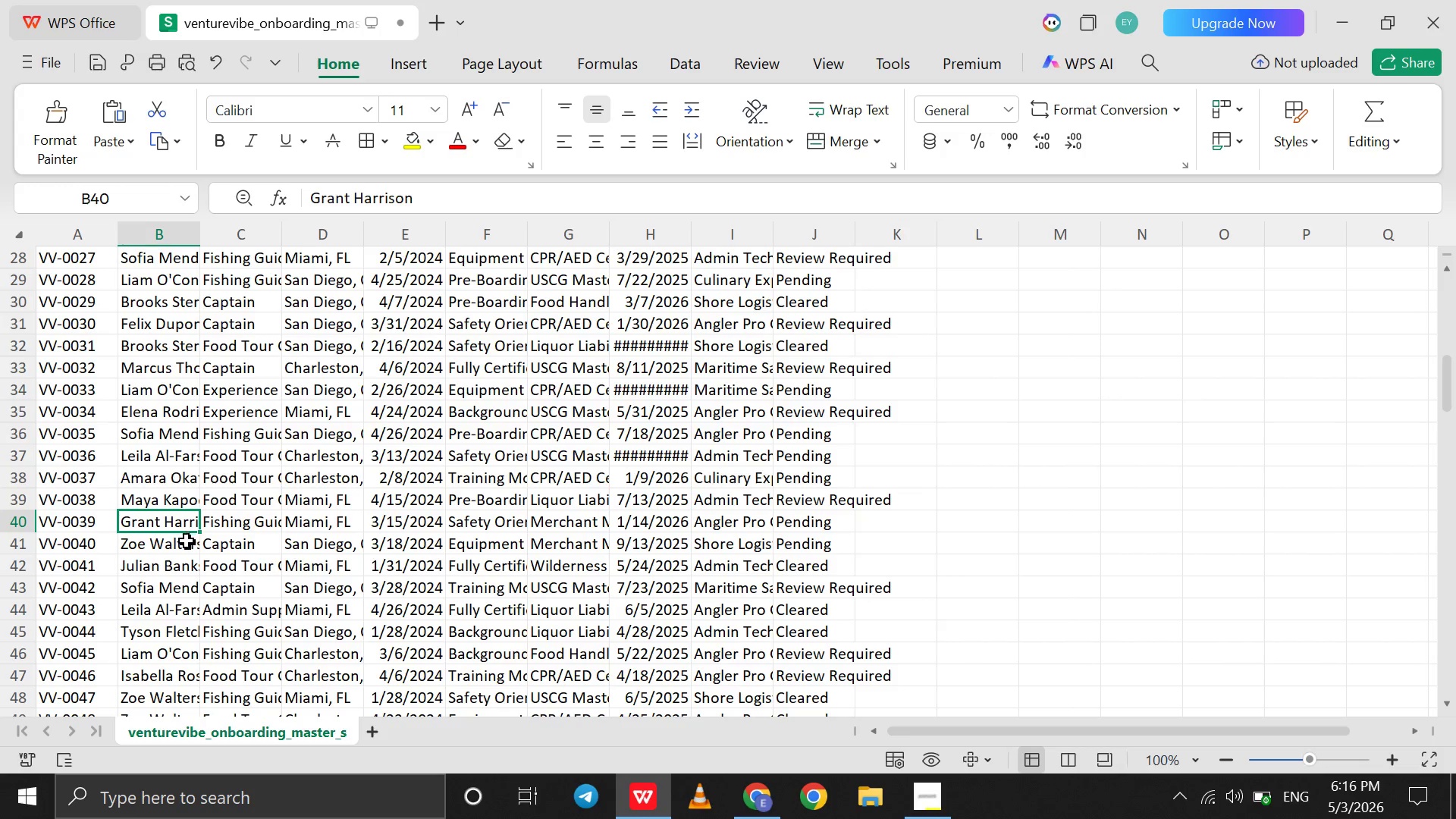 
left_click([186, 541])
 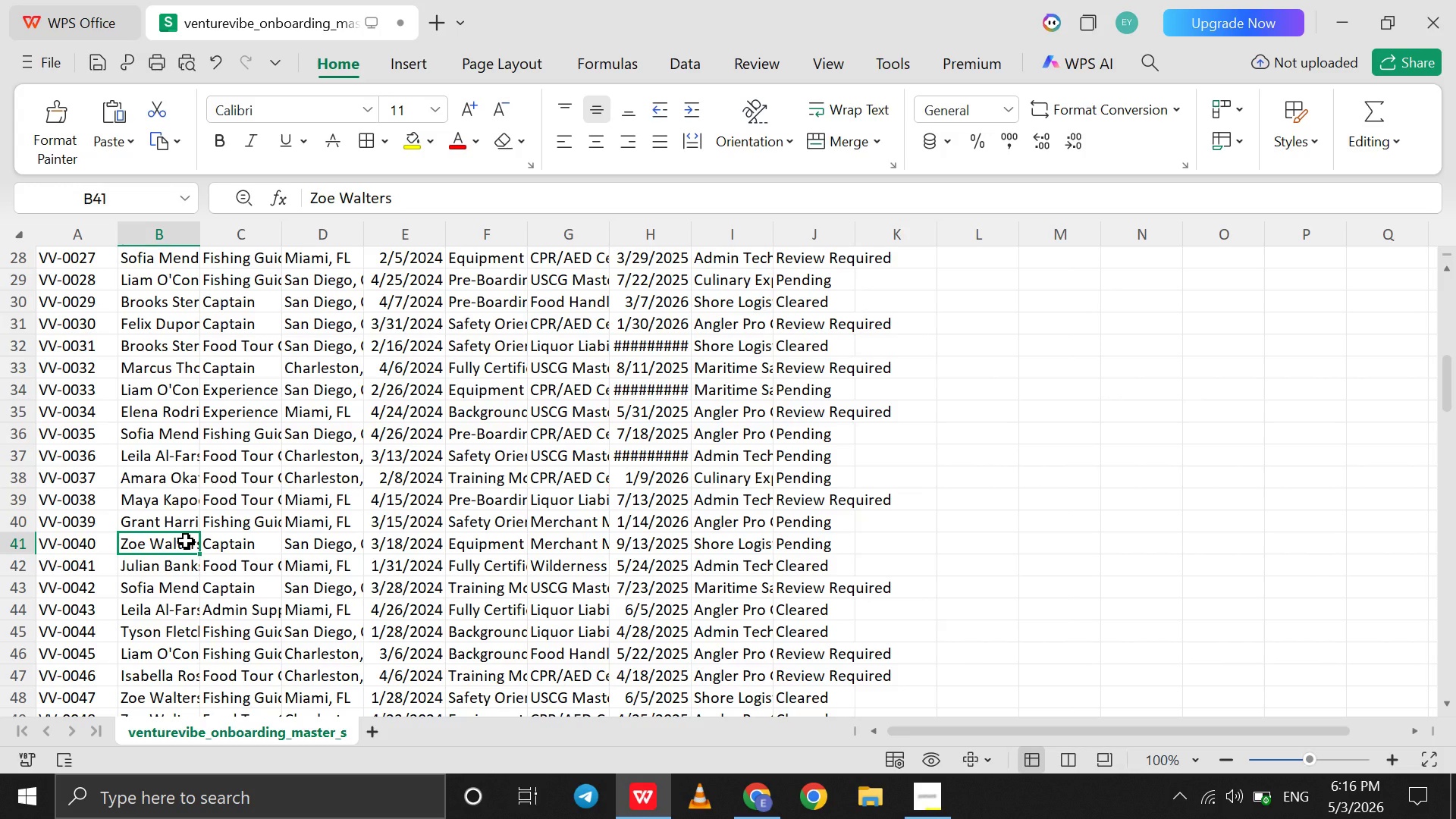 
wait(7.17)
 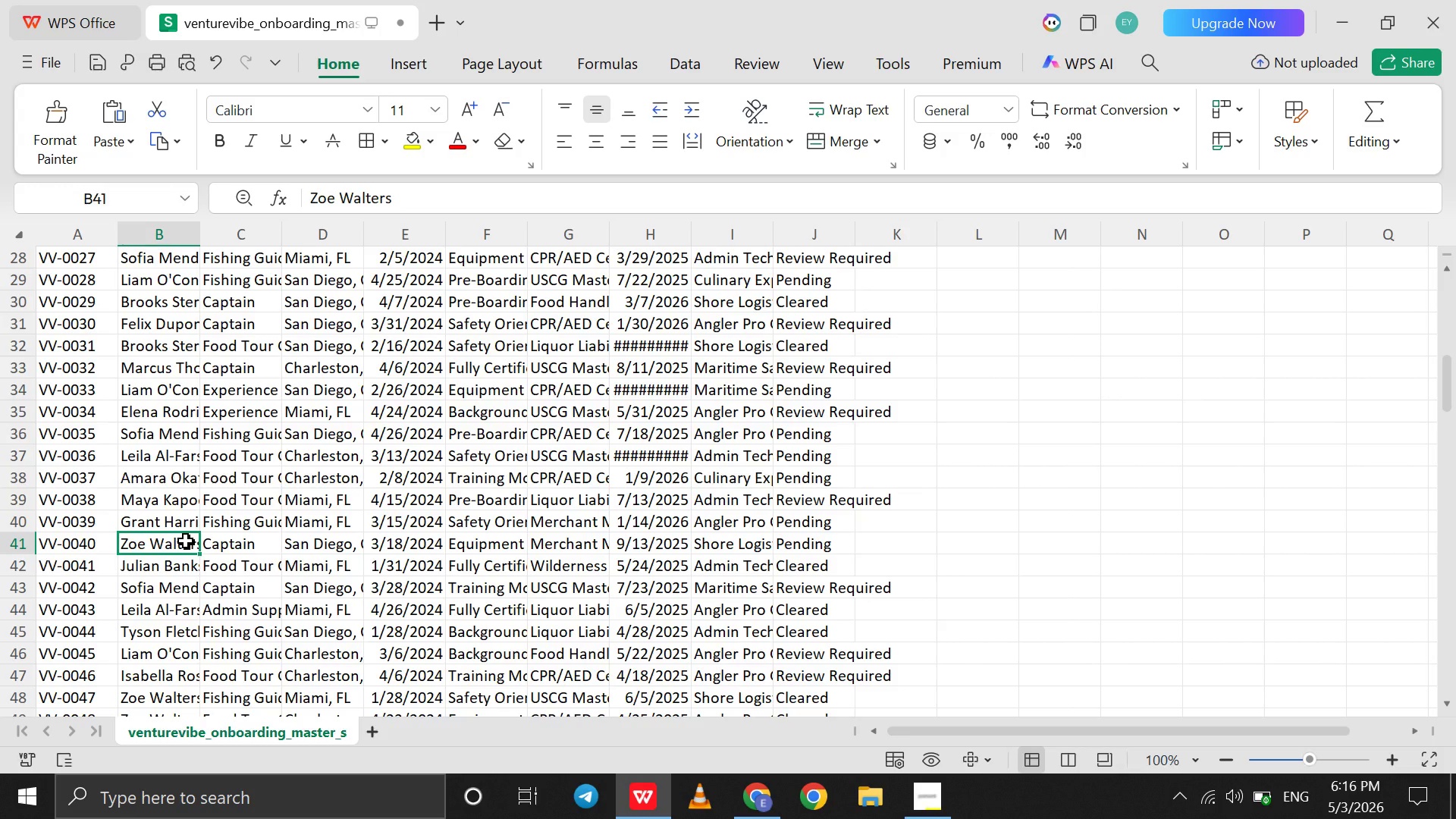 
left_click([744, 785])
 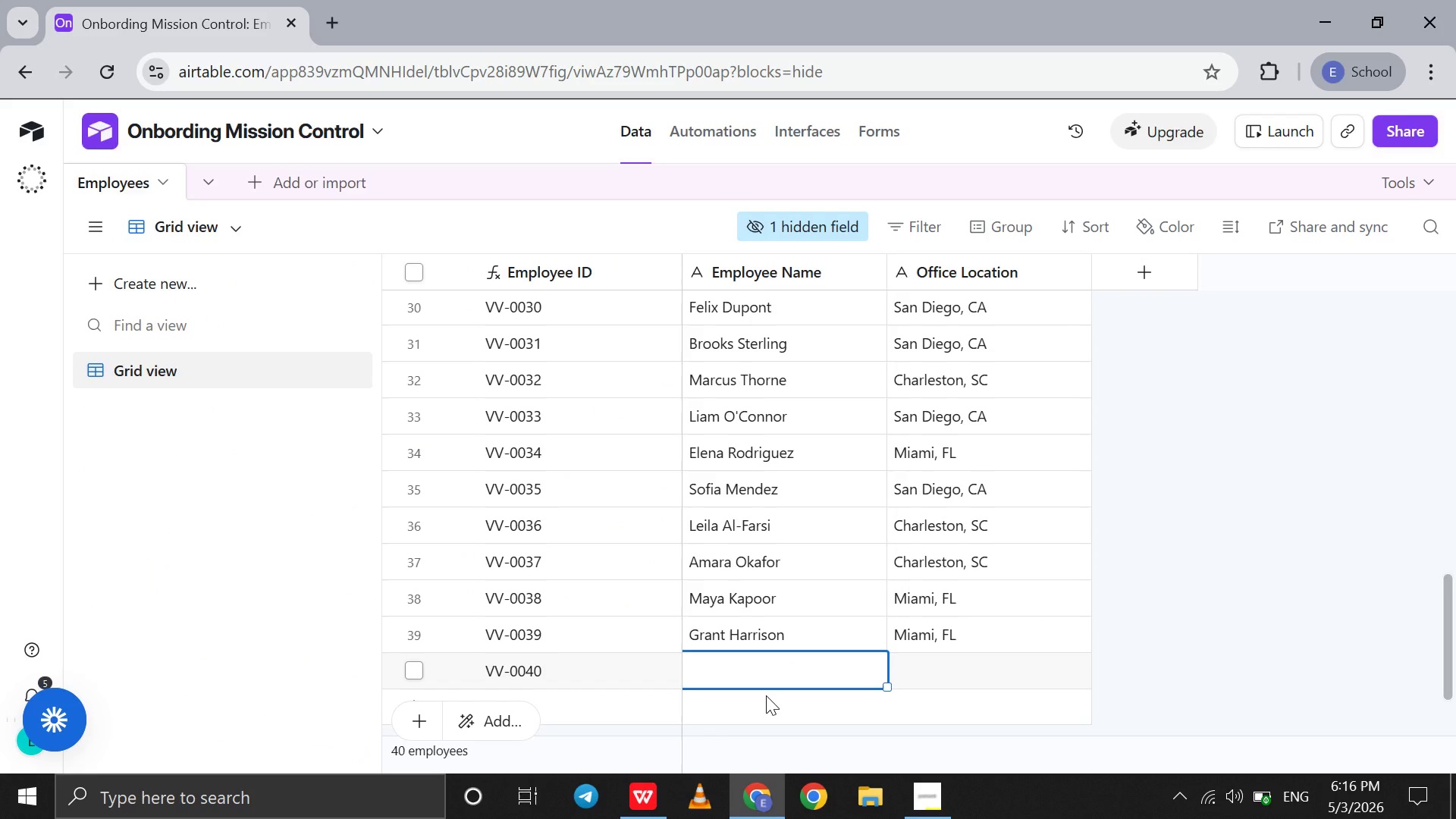 
type(Zoe Walters)
 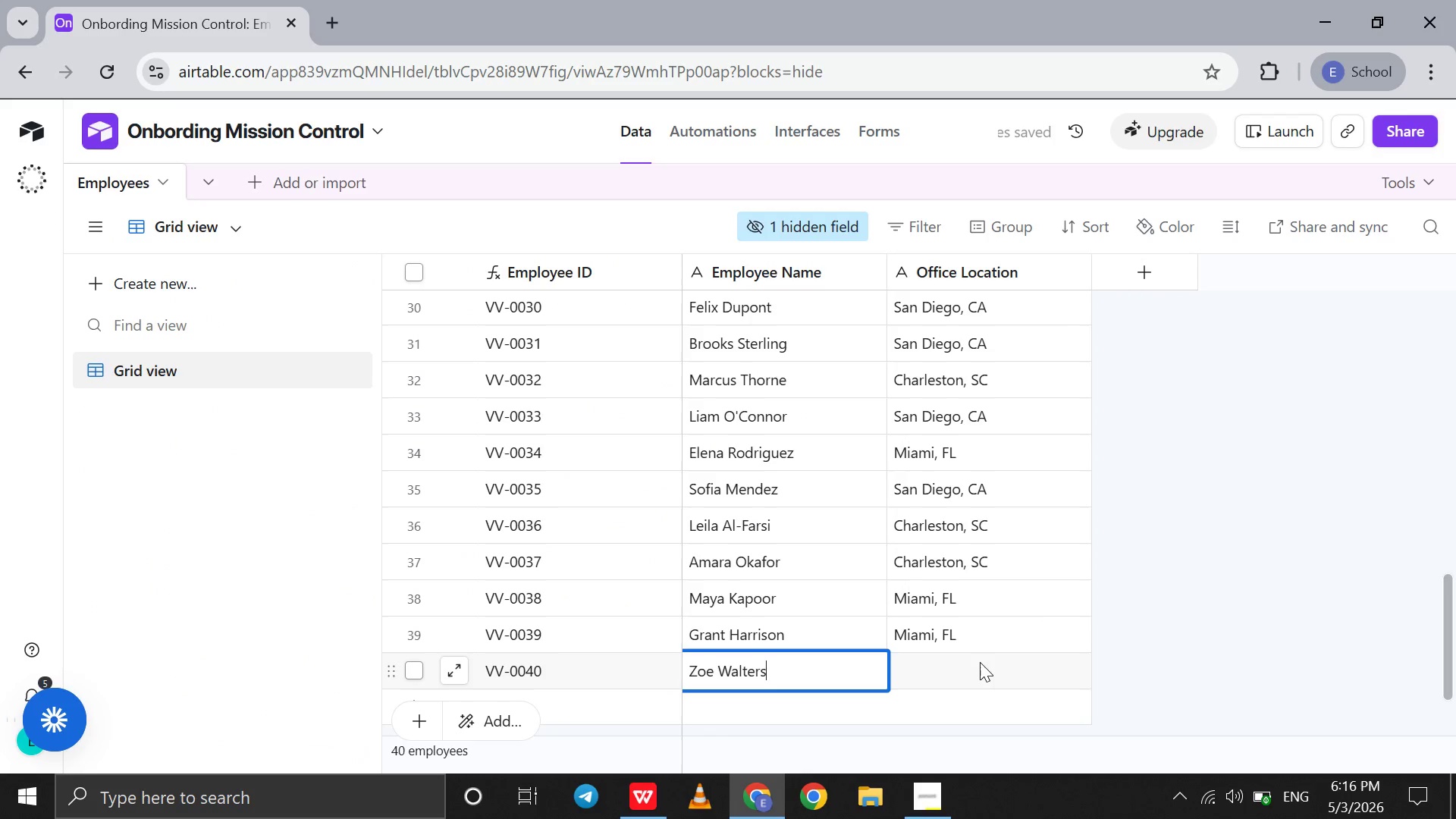 
left_click([976, 662])
 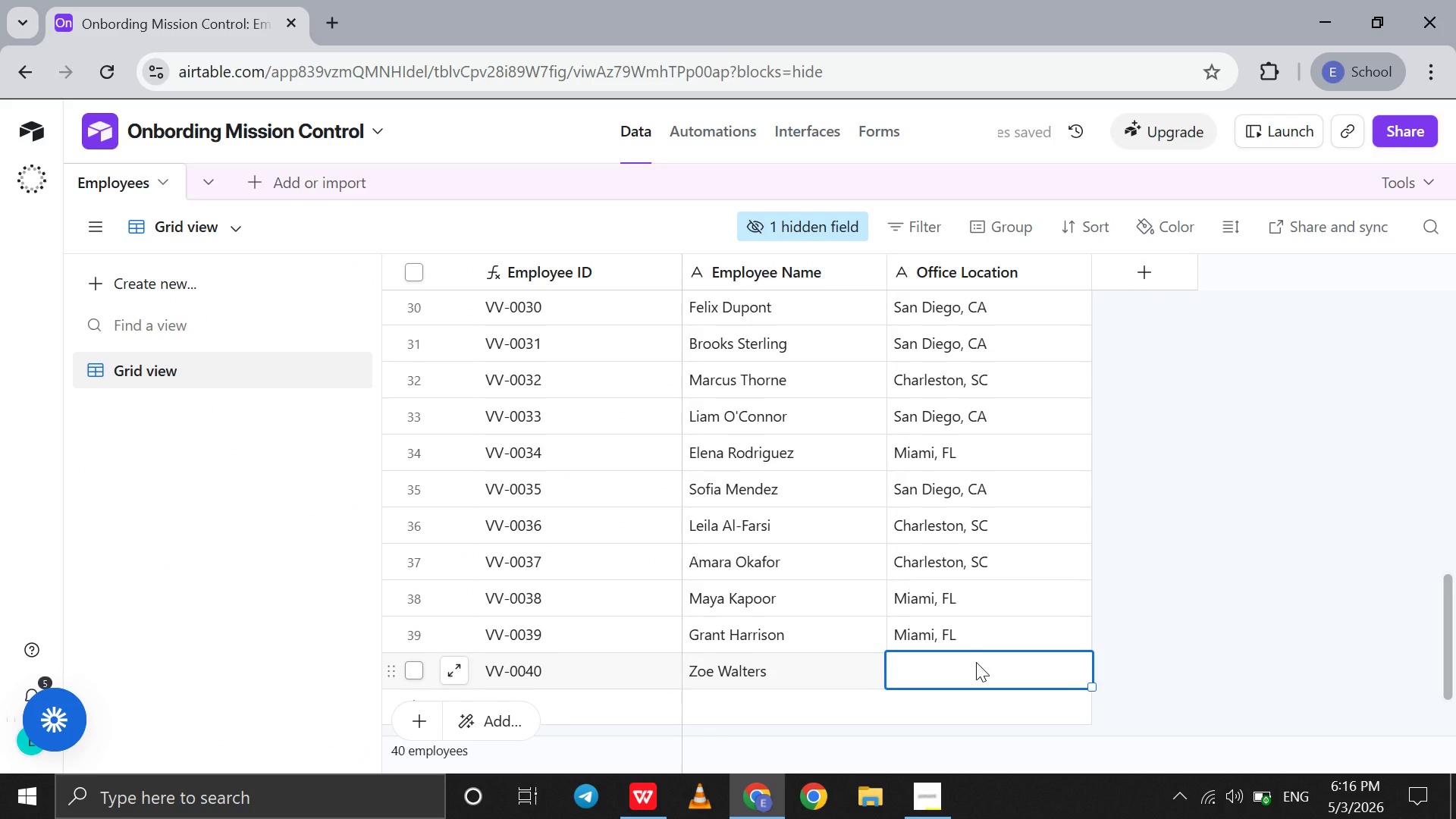 
type(San Diego, CA)
 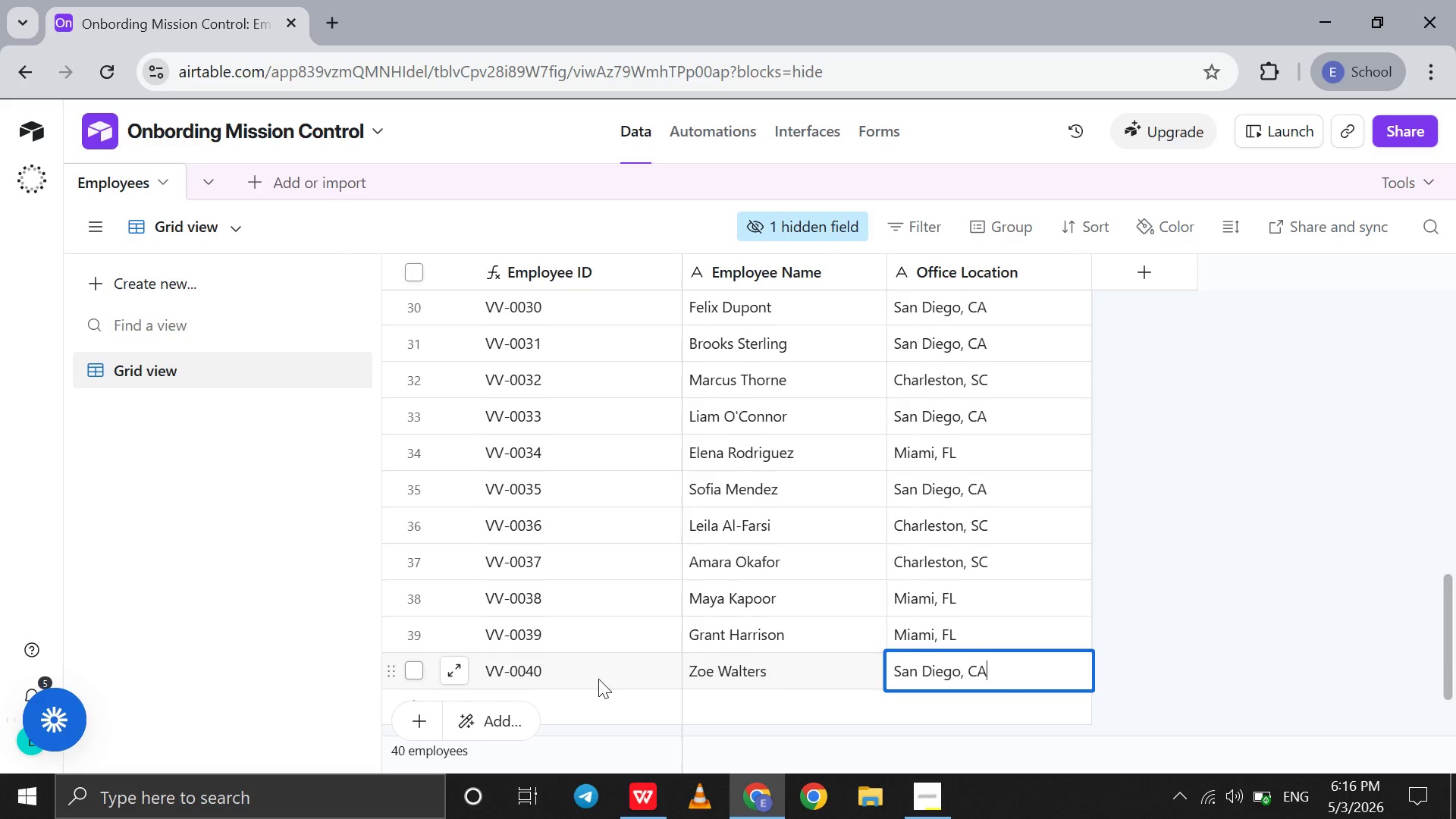 
left_click([582, 692])
 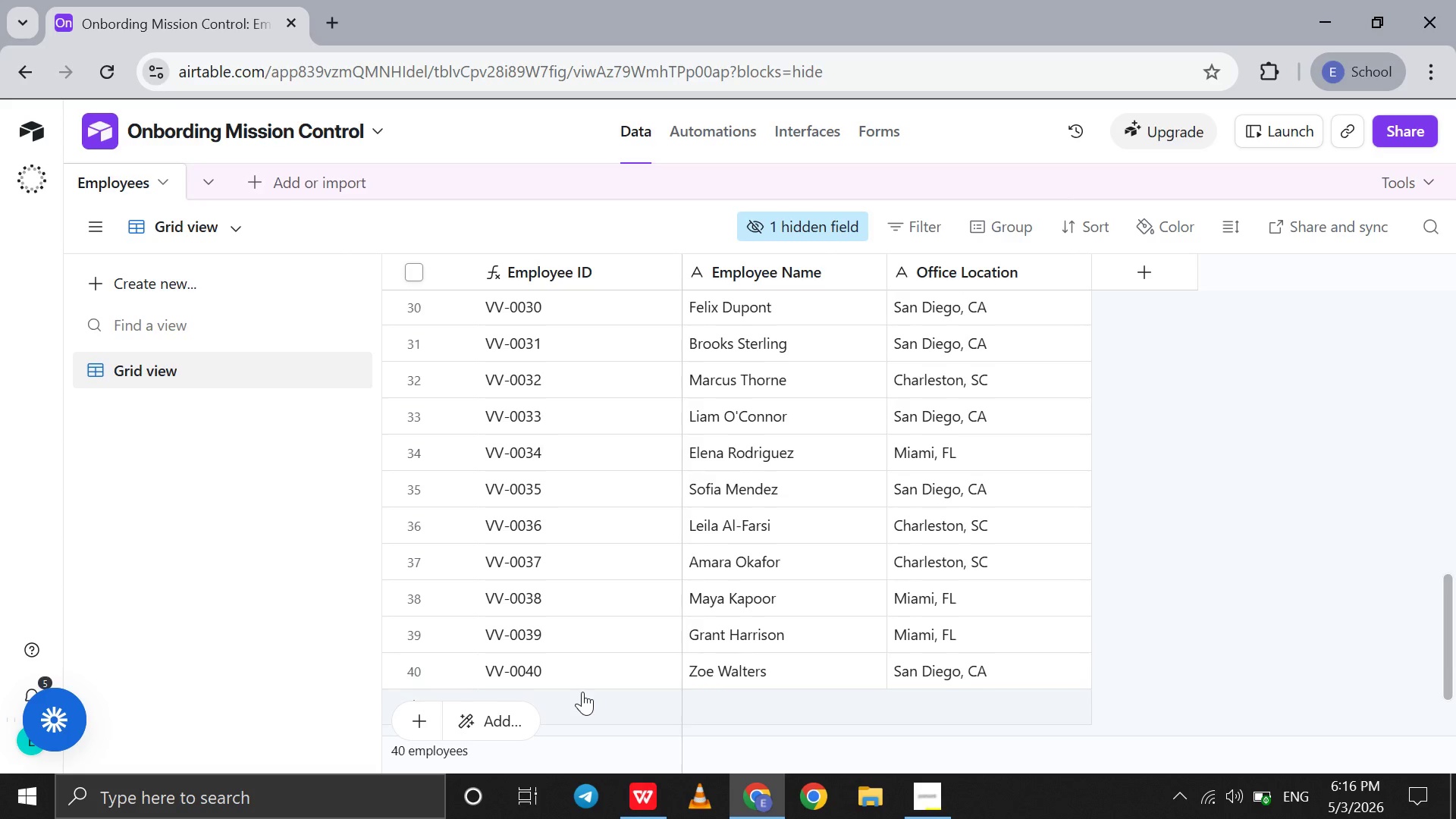 
left_click([582, 692])
 